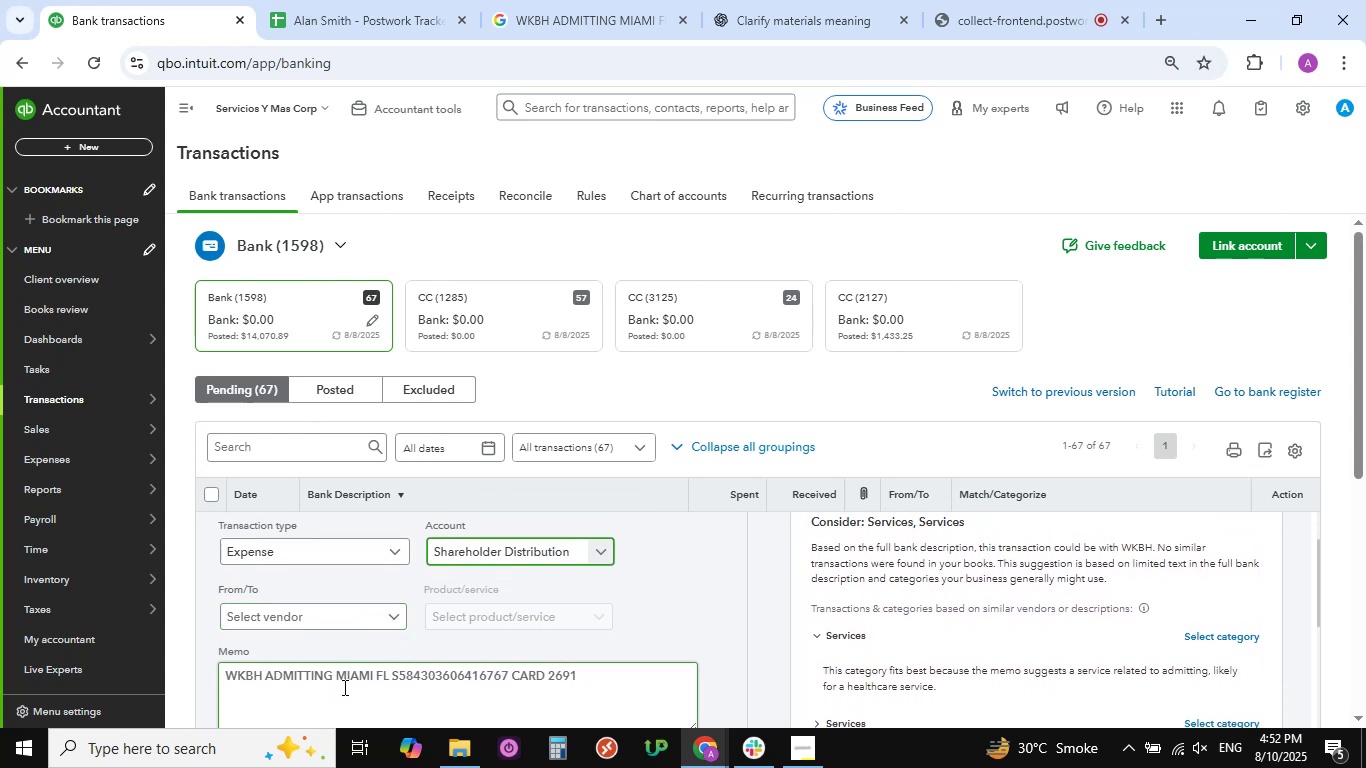 
left_click_drag(start_coordinate=[333, 680], to_coordinate=[217, 675])
 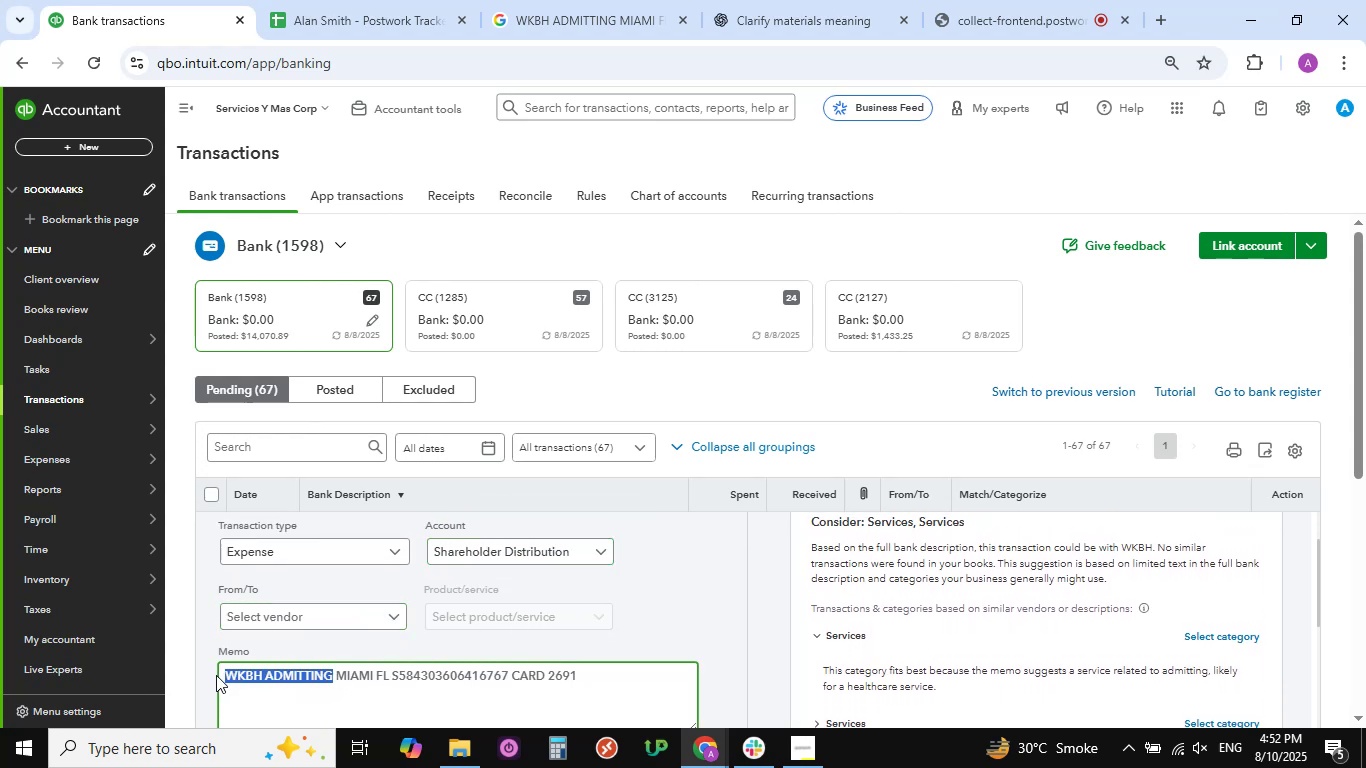 
hold_key(key=ControlLeft, duration=0.87)
 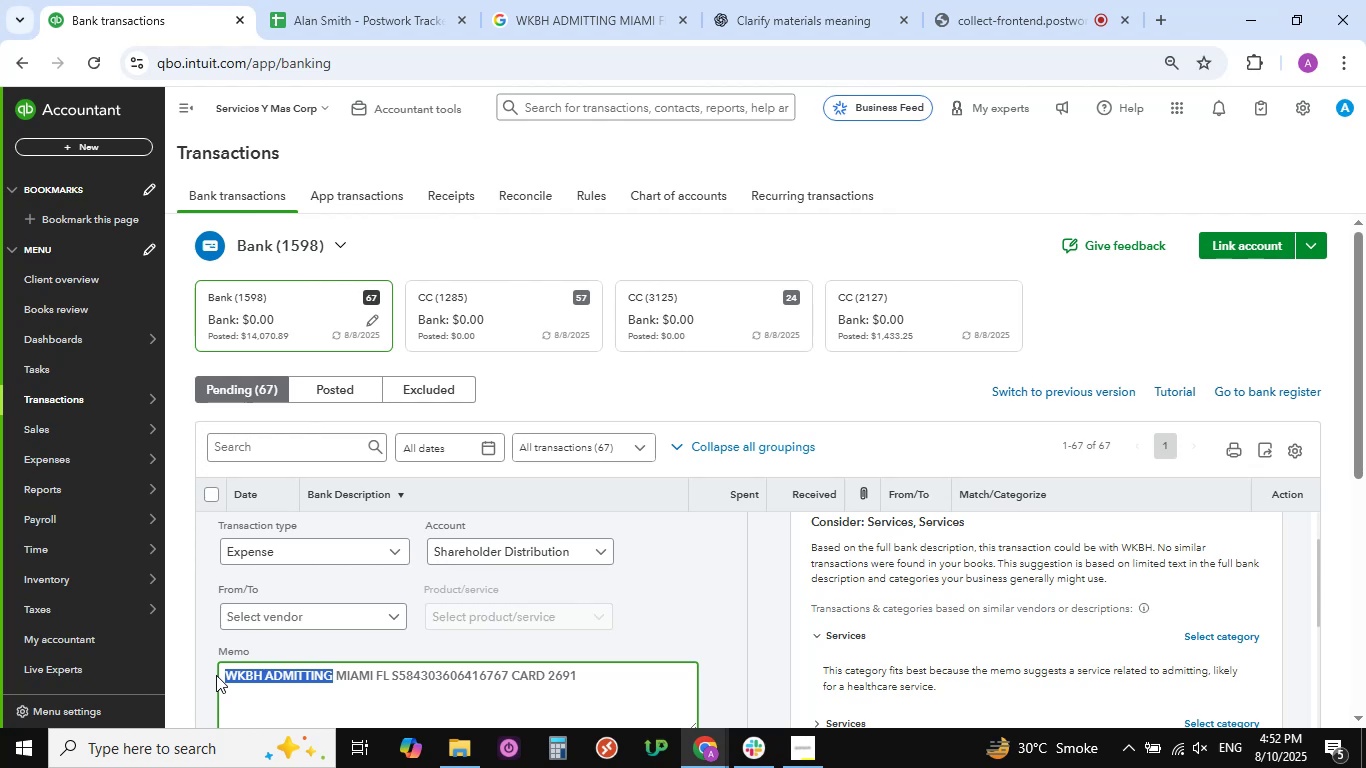 
hold_key(key=C, duration=0.32)
 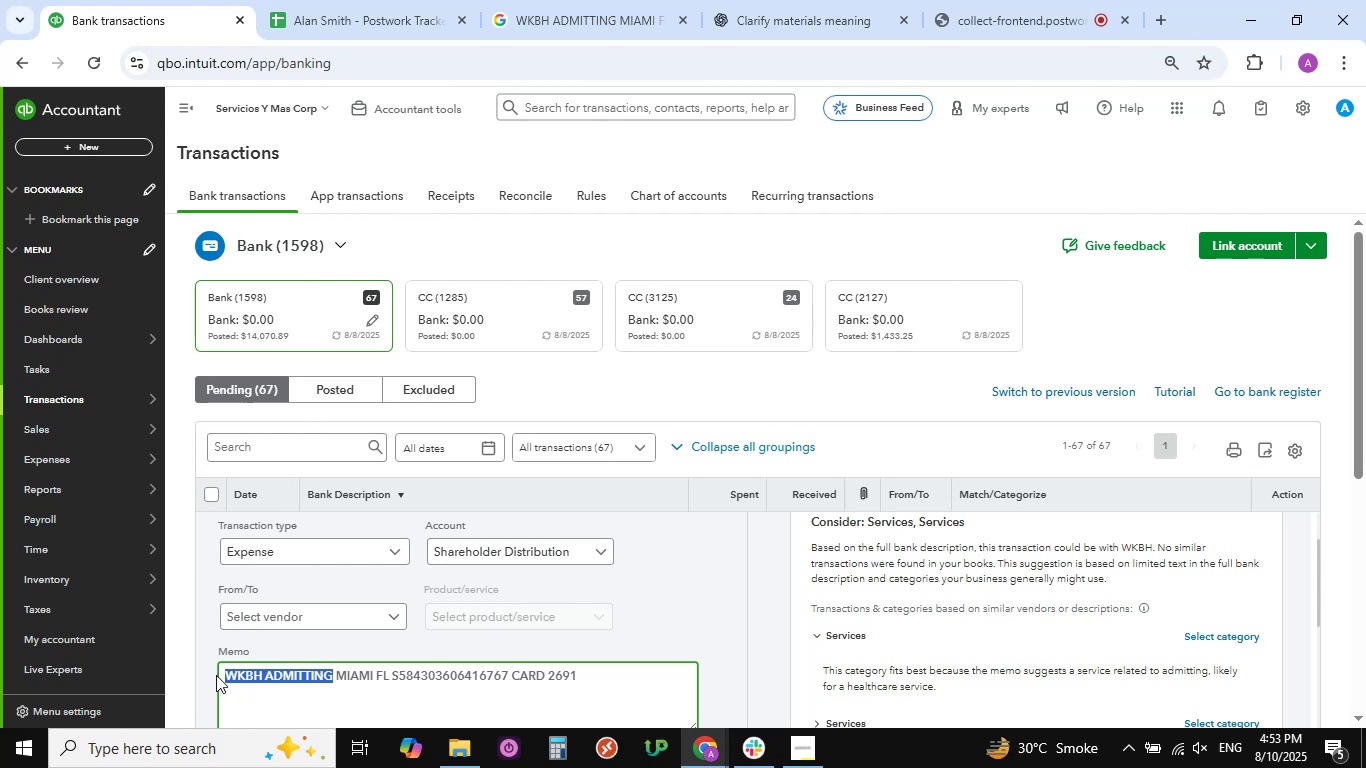 
wait(15.34)
 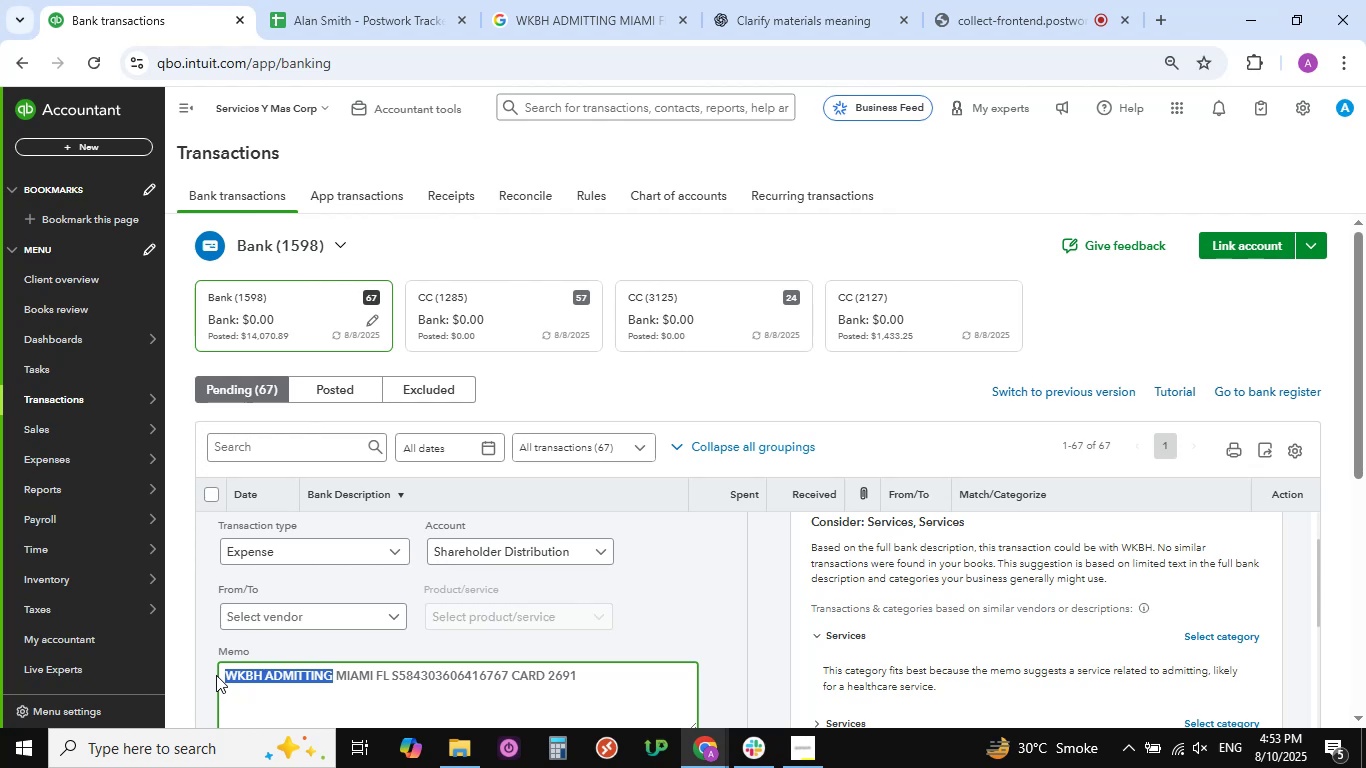 
scroll: coordinate [486, 674], scroll_direction: down, amount: 1.0
 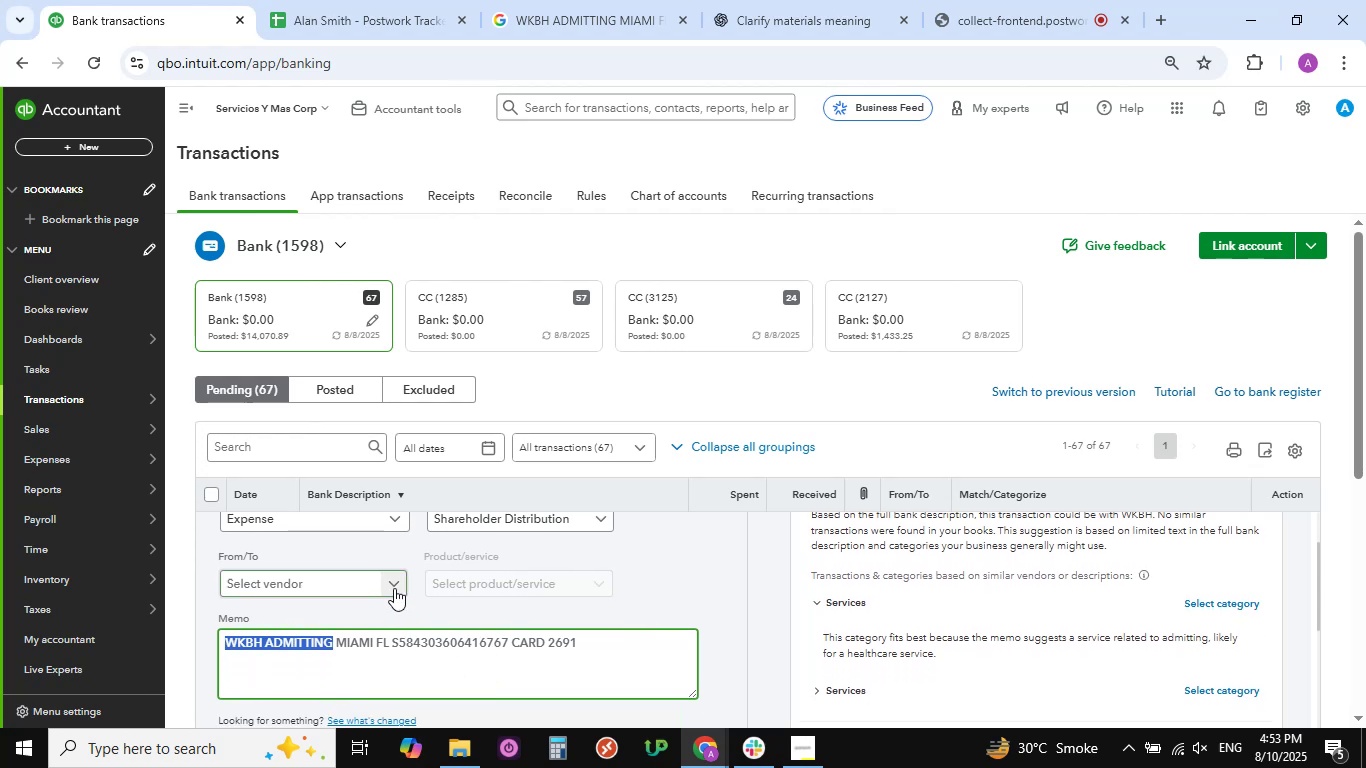 
left_click([395, 585])
 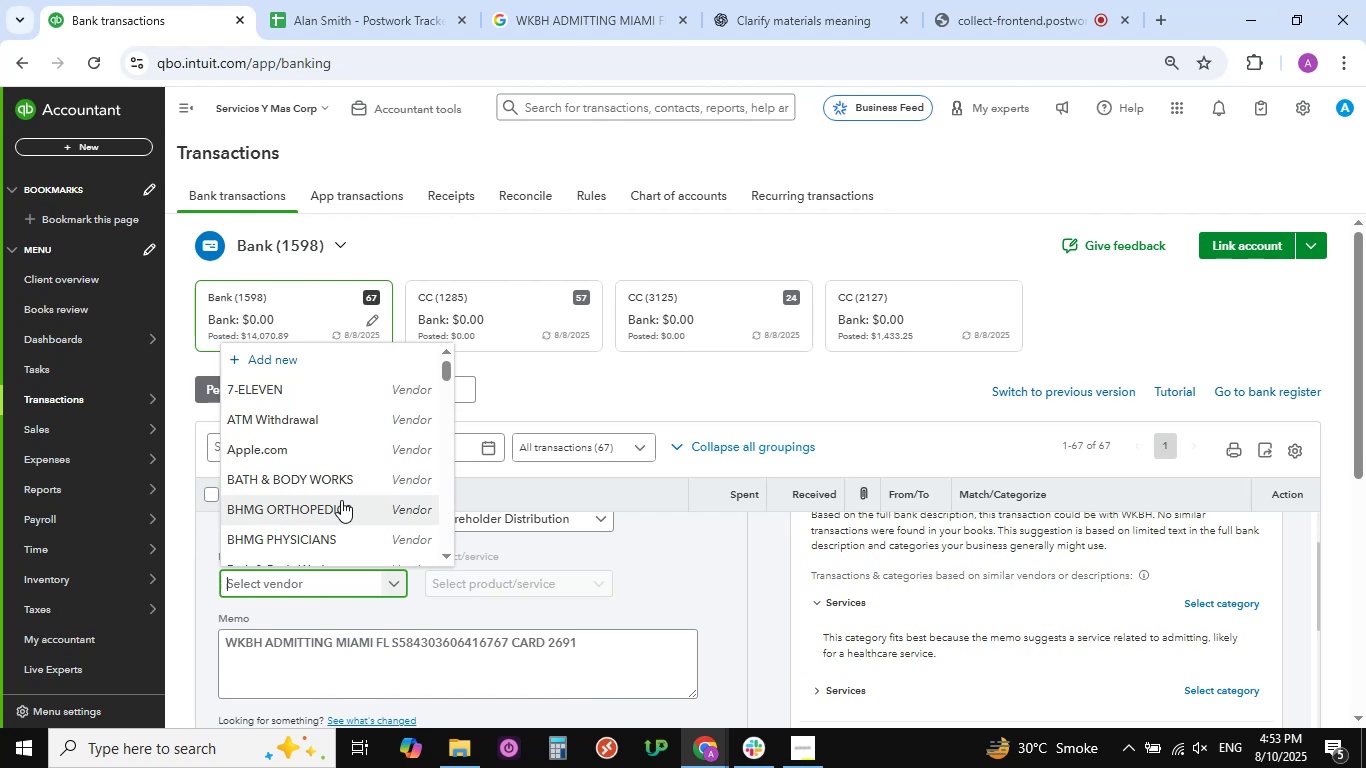 
scroll: coordinate [341, 500], scroll_direction: down, amount: 13.0
 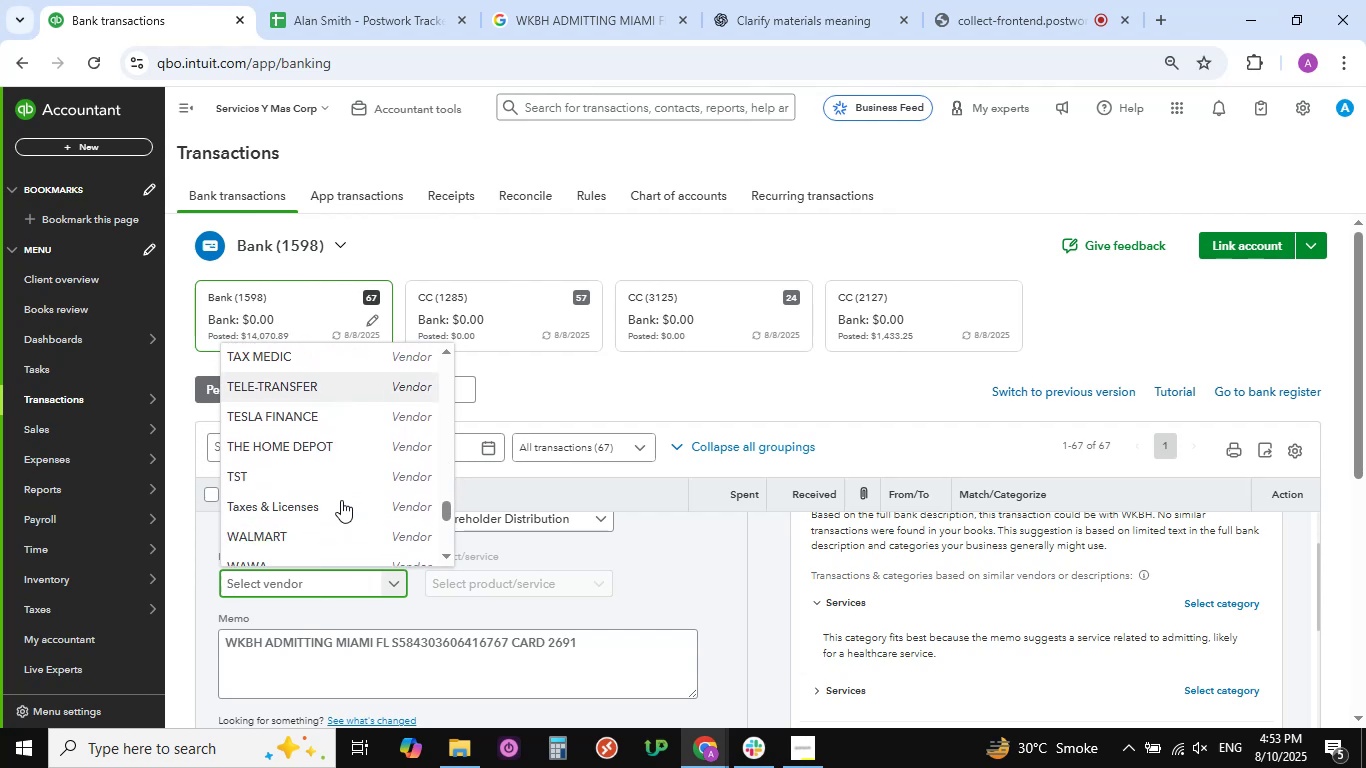 
scroll: coordinate [341, 500], scroll_direction: up, amount: 54.0
 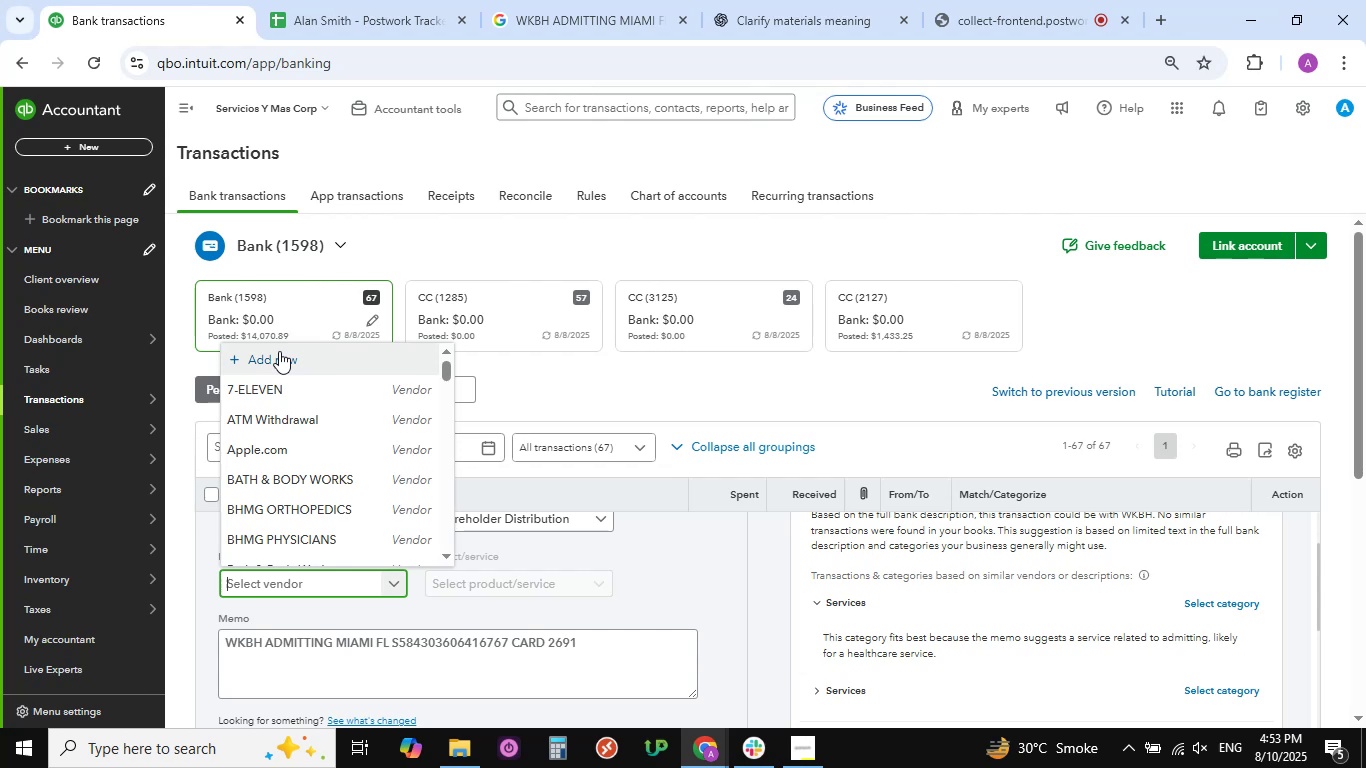 
left_click([279, 354])
 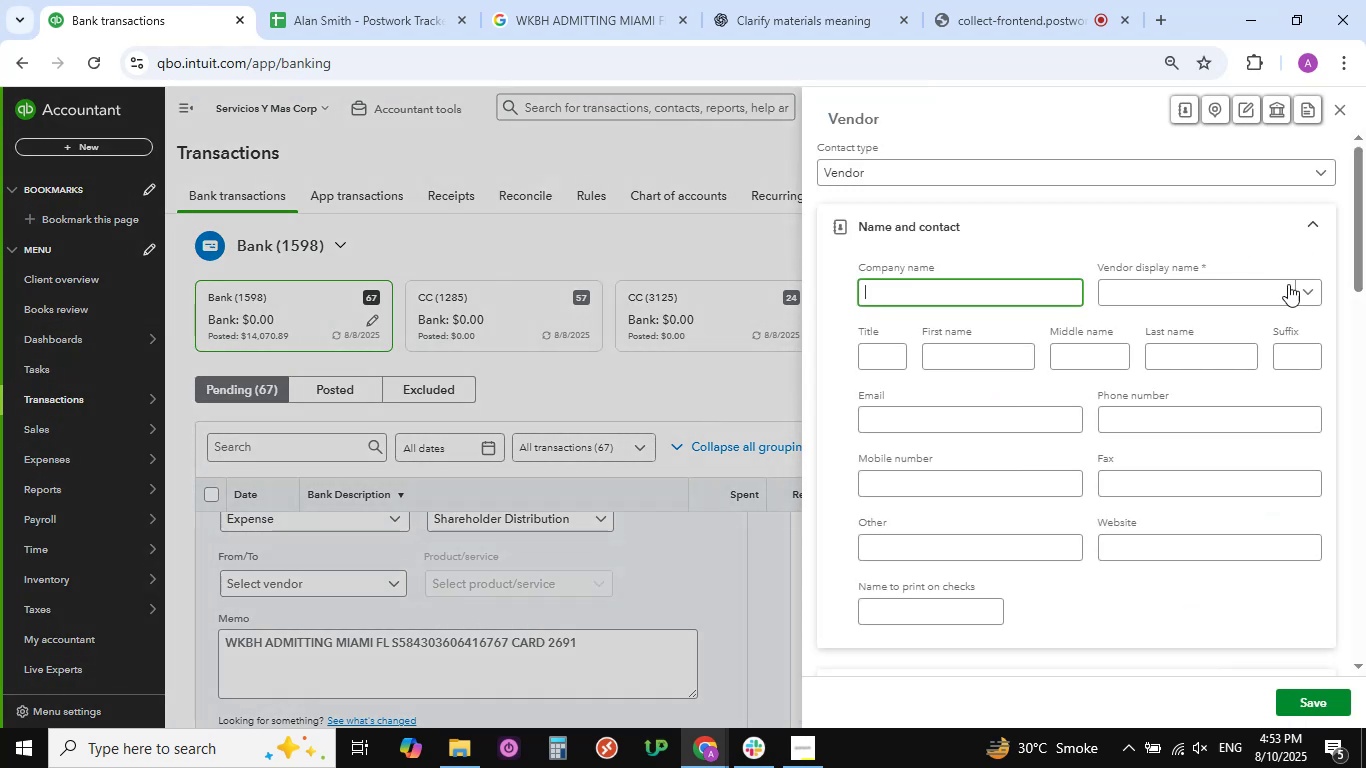 
left_click([1157, 287])
 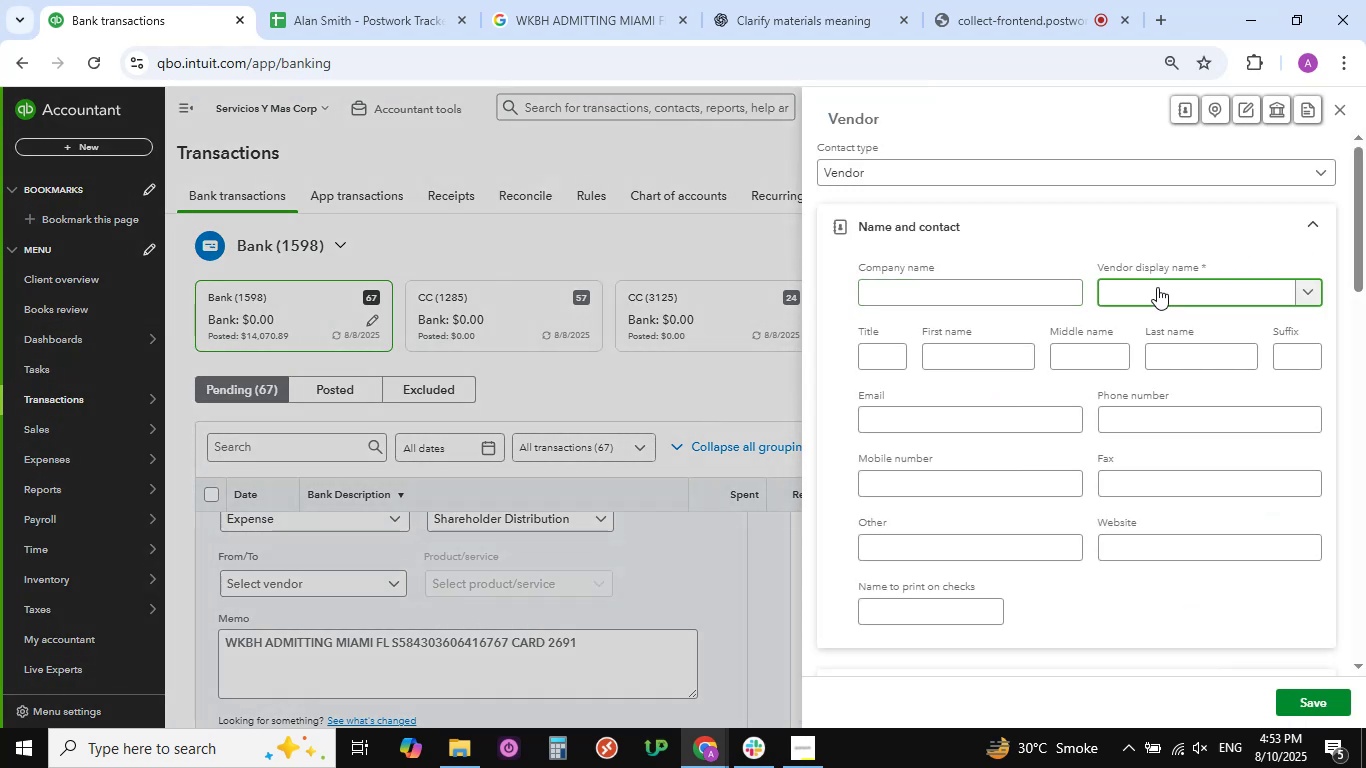 
hold_key(key=ControlLeft, duration=0.82)
 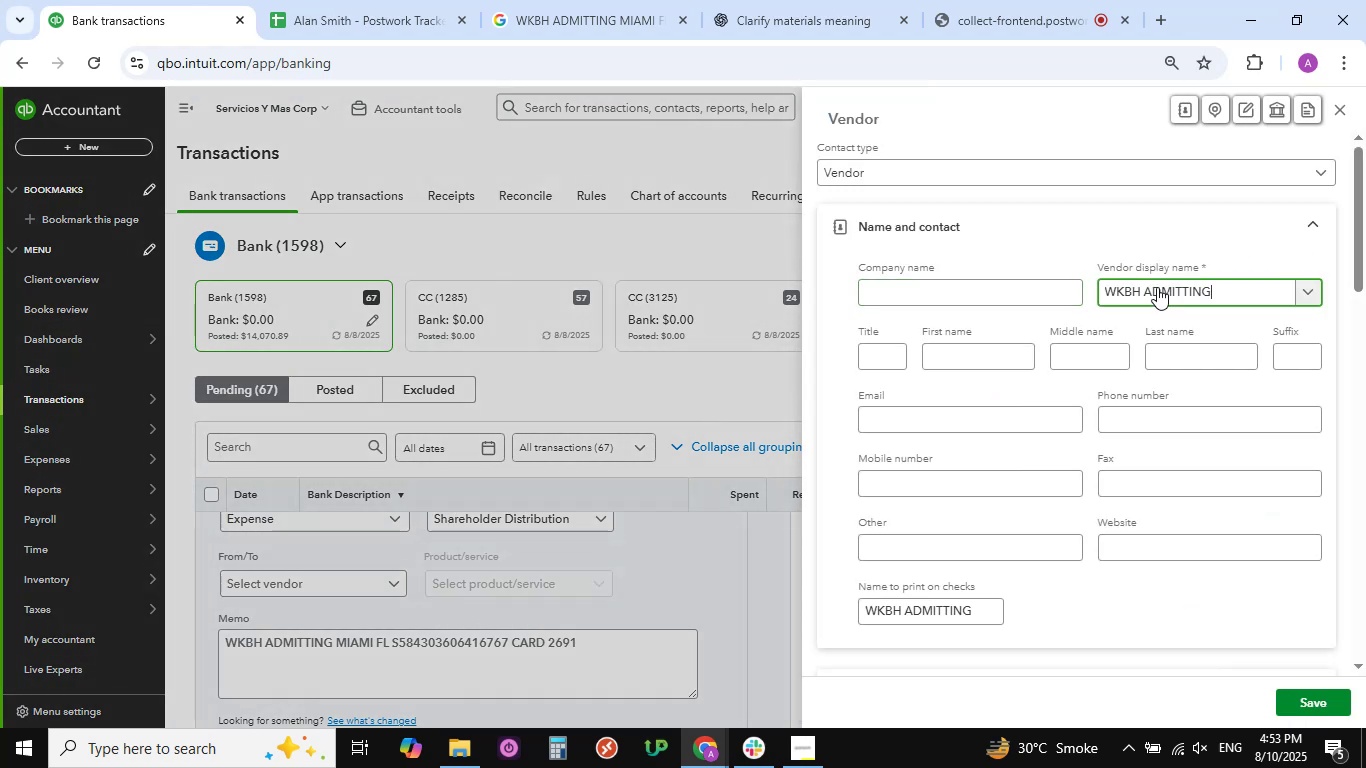 
hold_key(key=V, duration=0.3)
 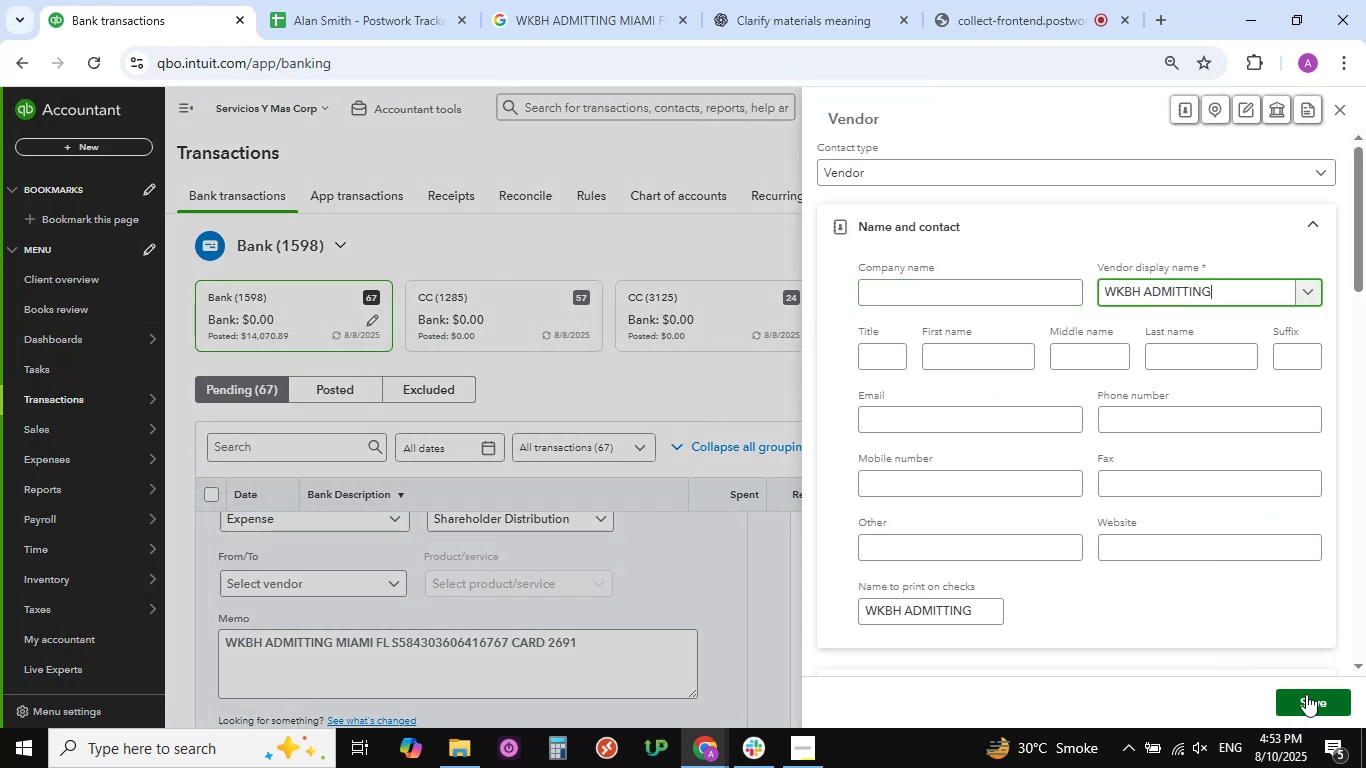 
left_click([1306, 694])
 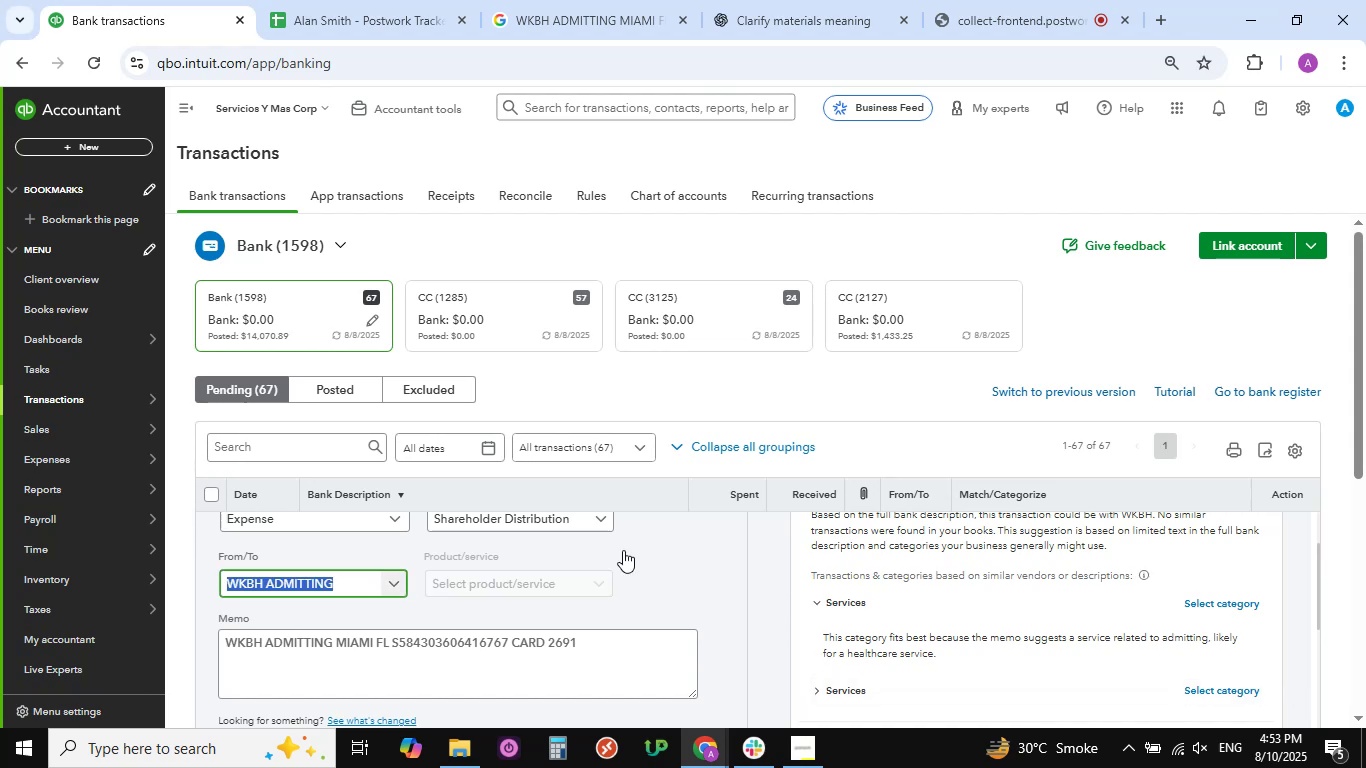 
scroll: coordinate [689, 581], scroll_direction: down, amount: 9.0
 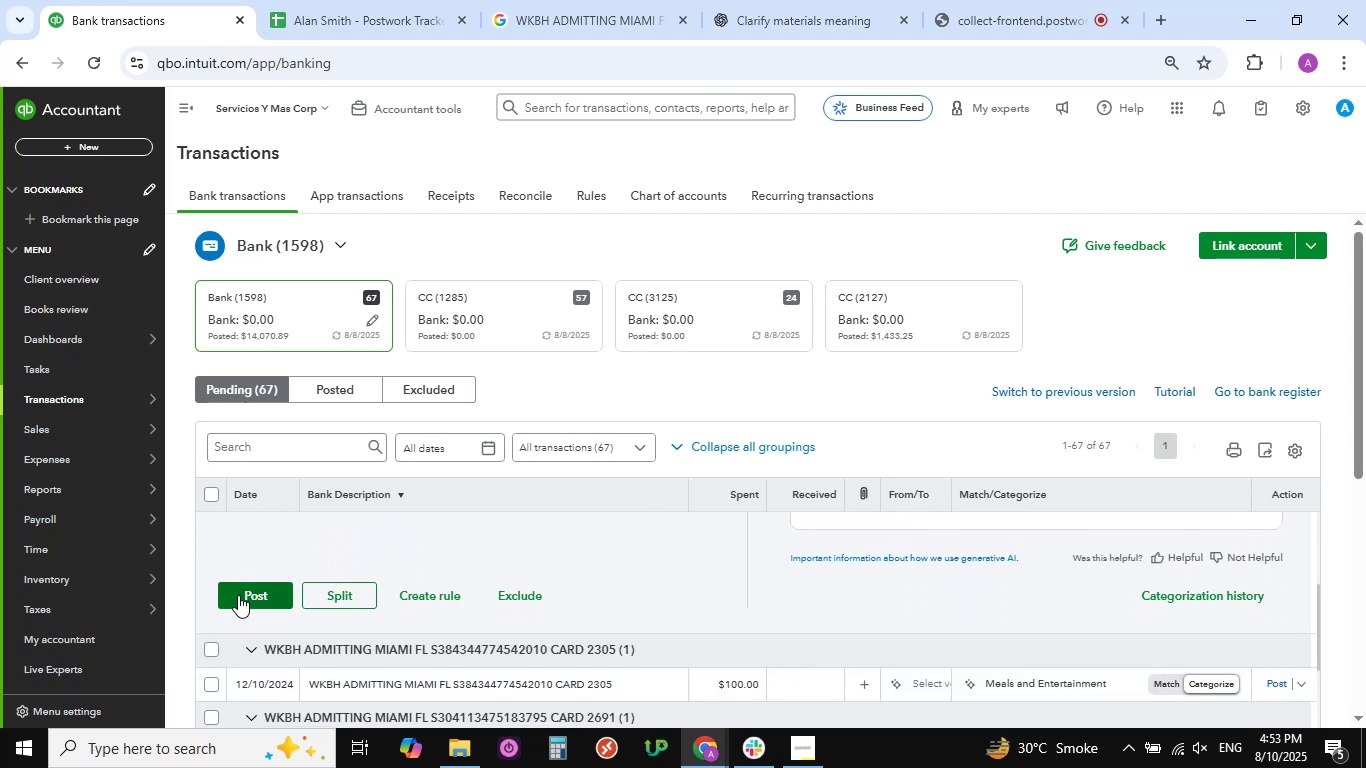 
wait(7.94)
 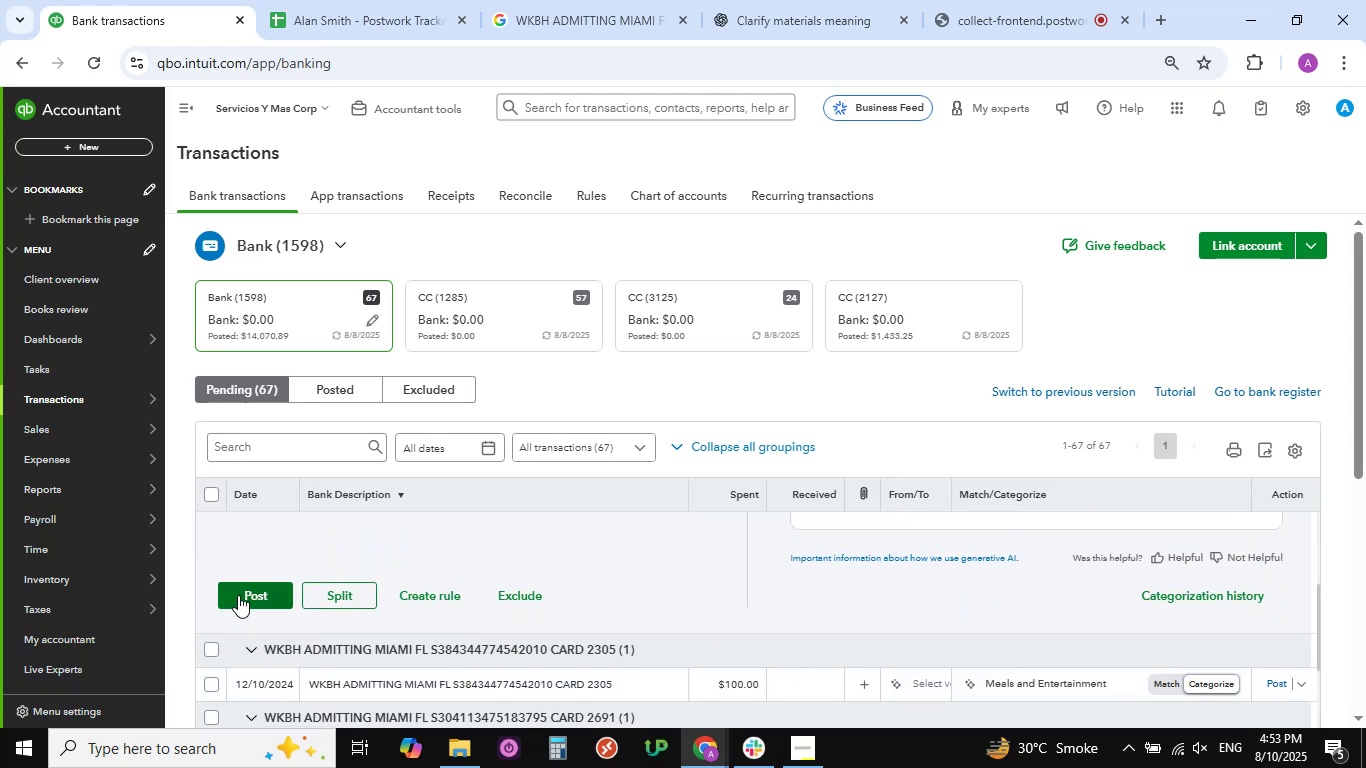 
left_click([238, 595])
 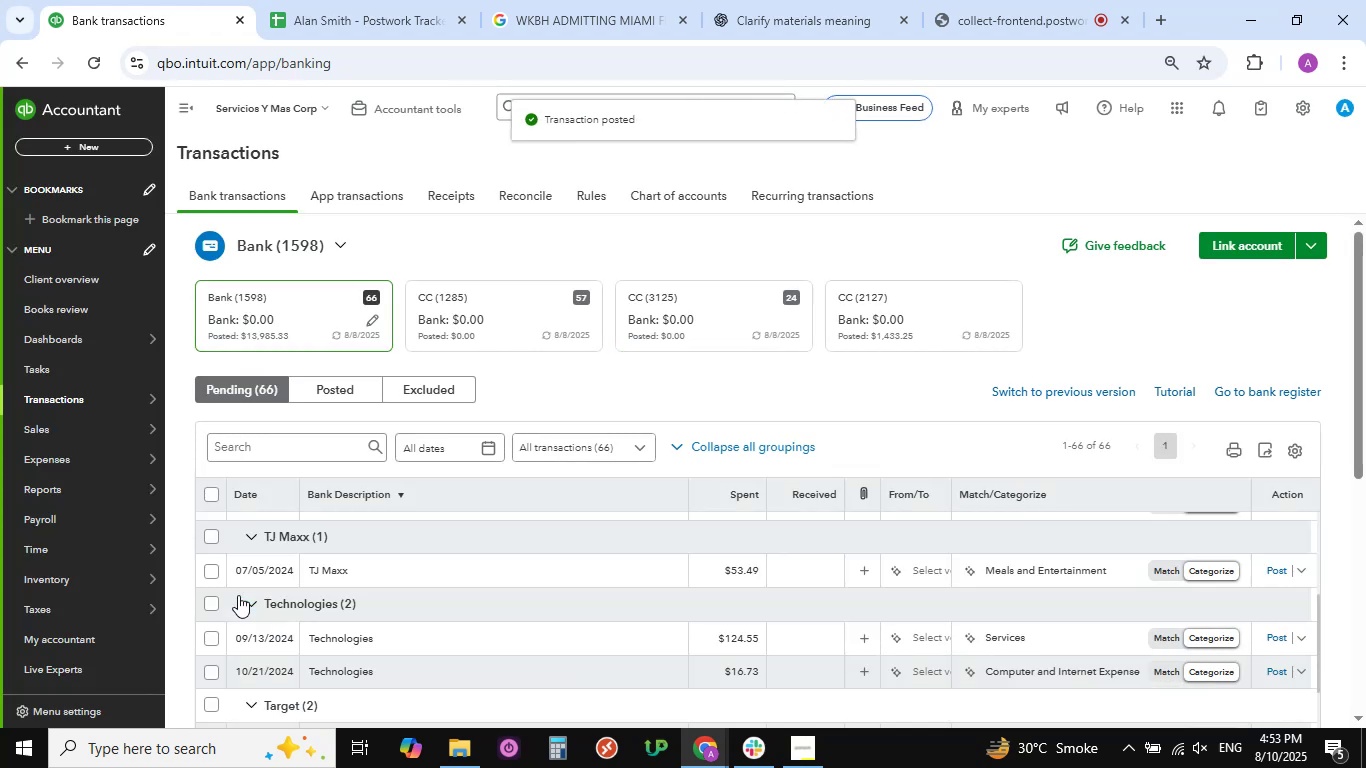 
wait(5.39)
 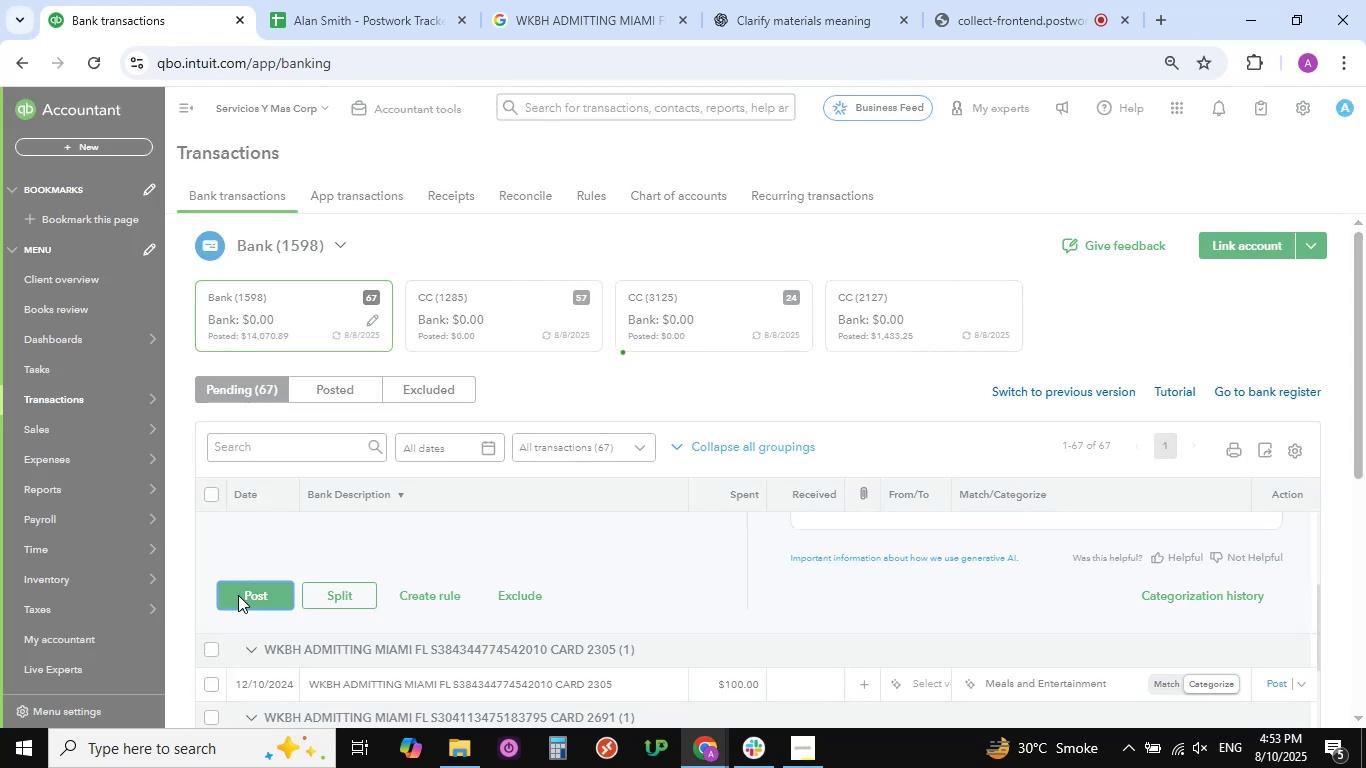 
scroll: coordinate [405, 571], scroll_direction: up, amount: 9.0
 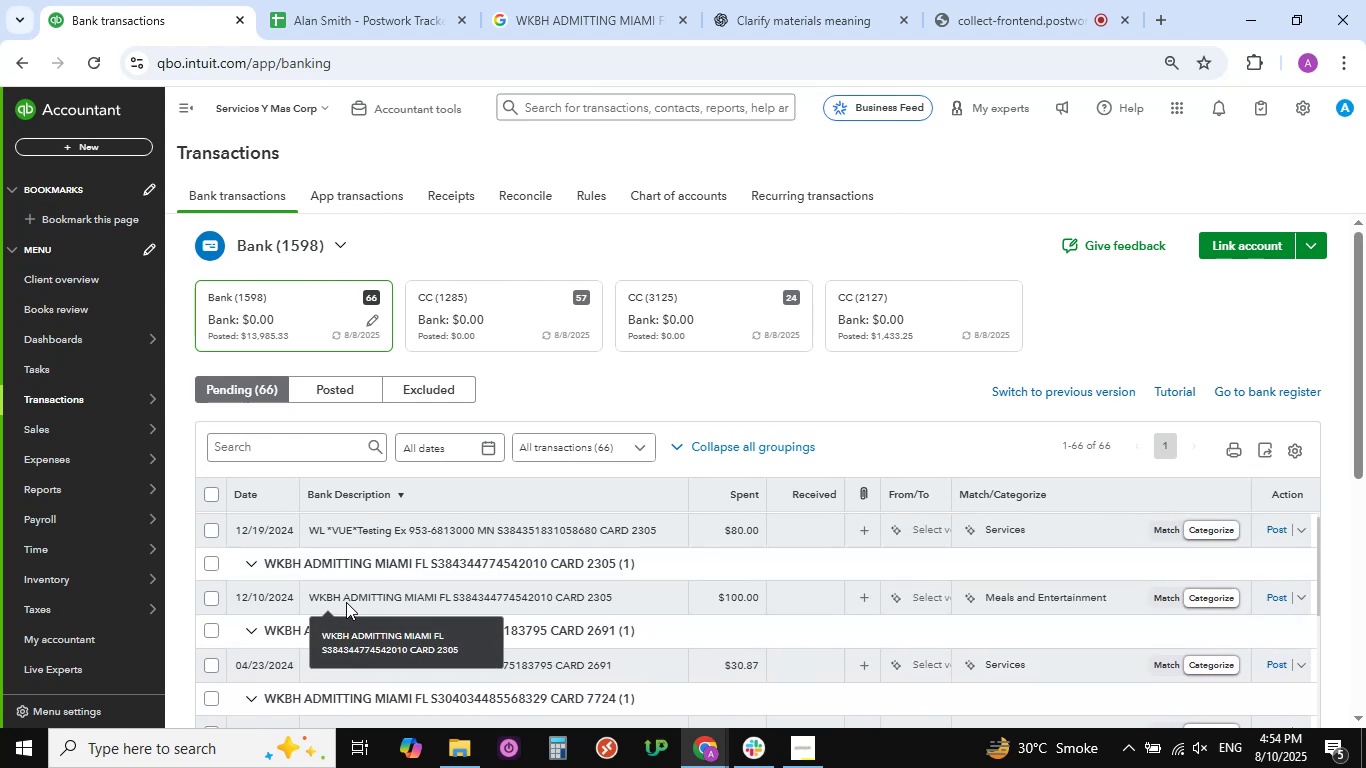 
left_click([347, 596])
 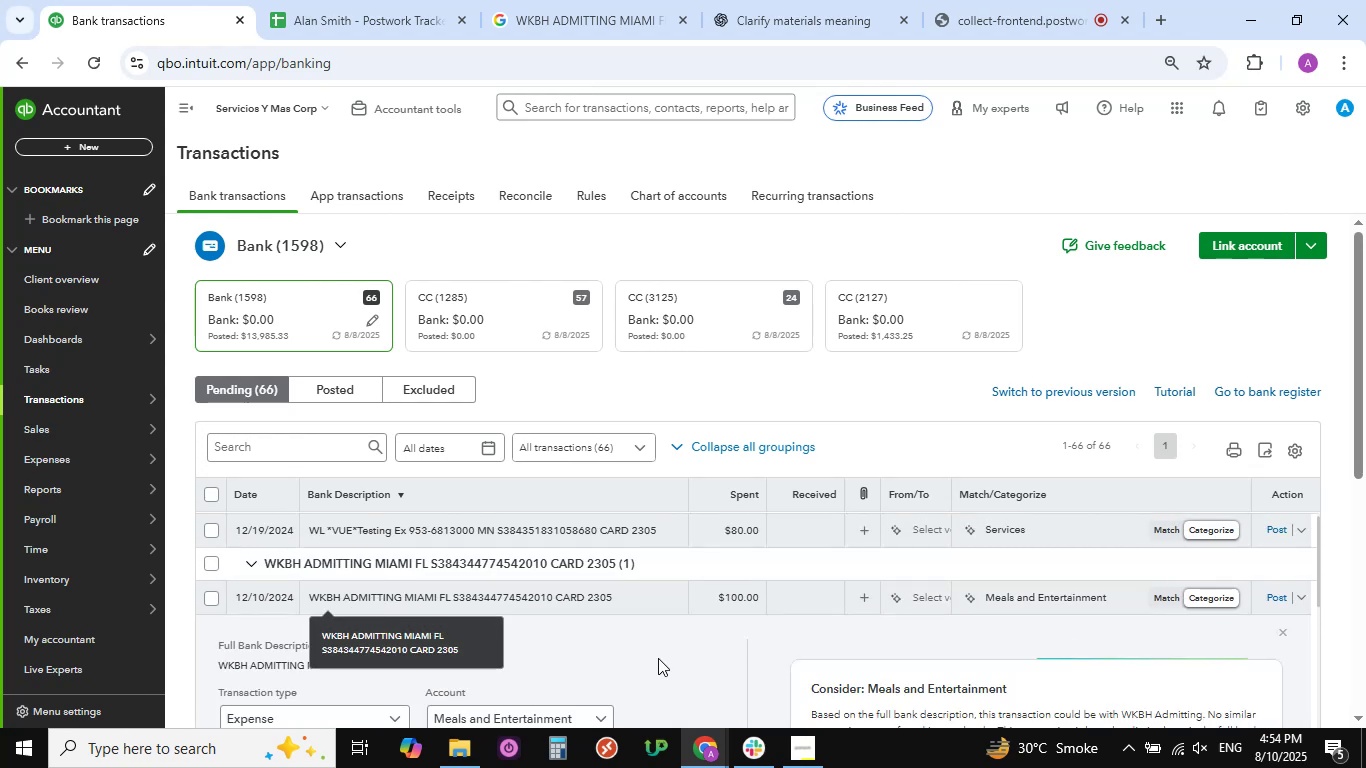 
scroll: coordinate [658, 658], scroll_direction: down, amount: 4.0
 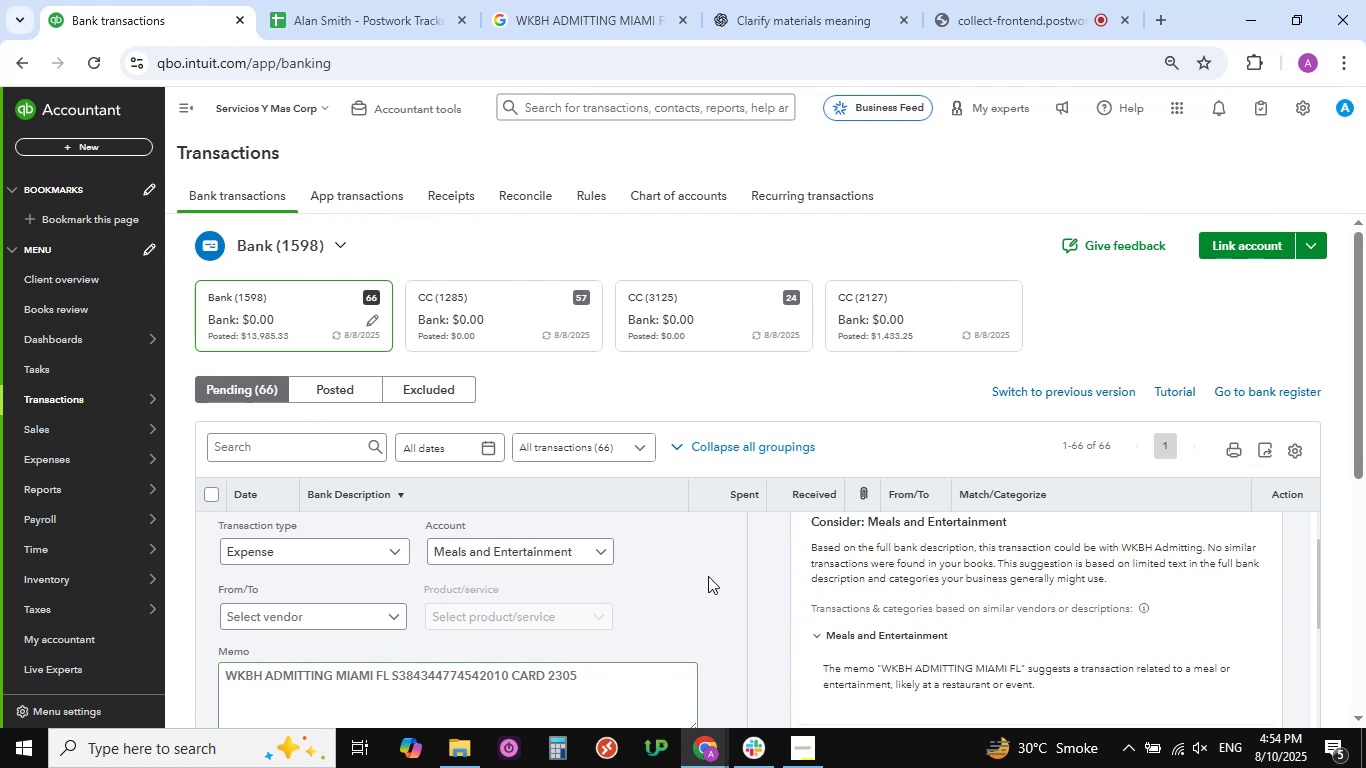 
wait(15.62)
 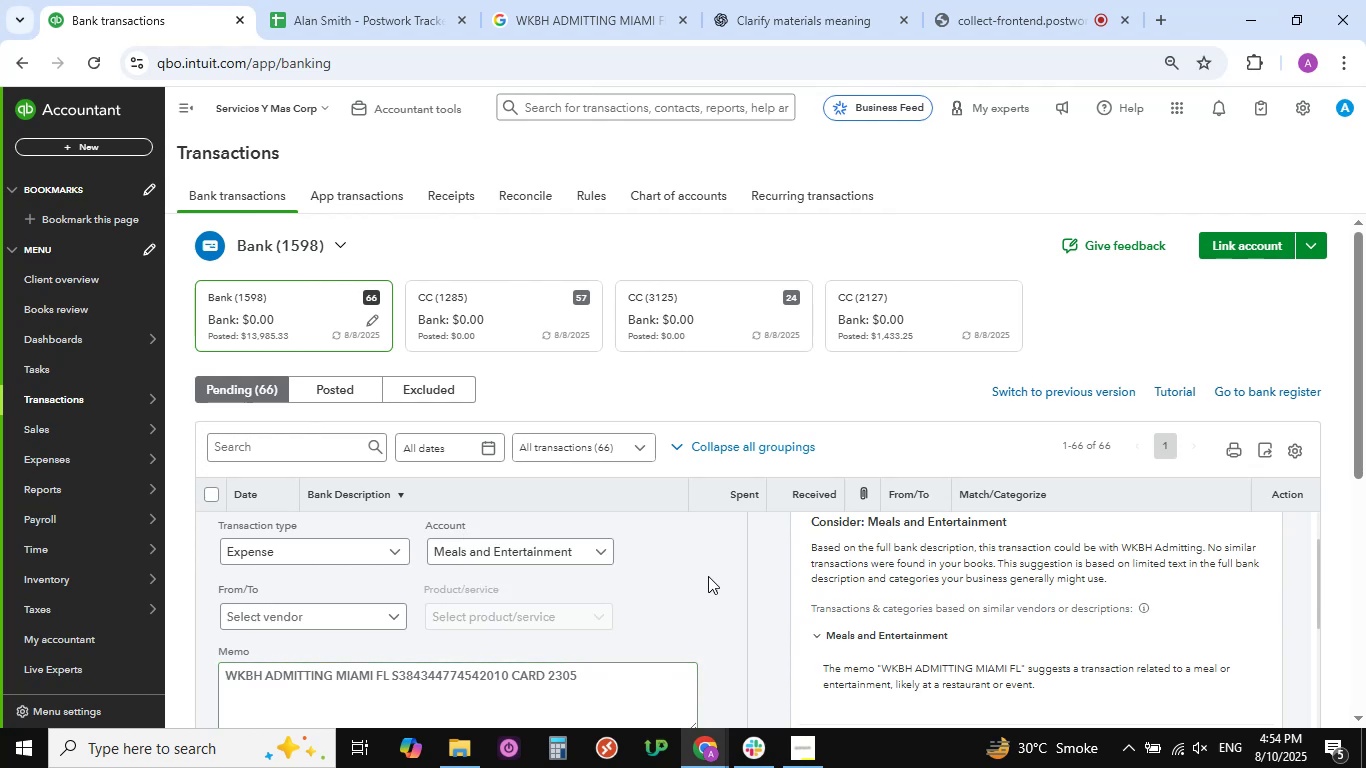 
left_click([600, 552])
 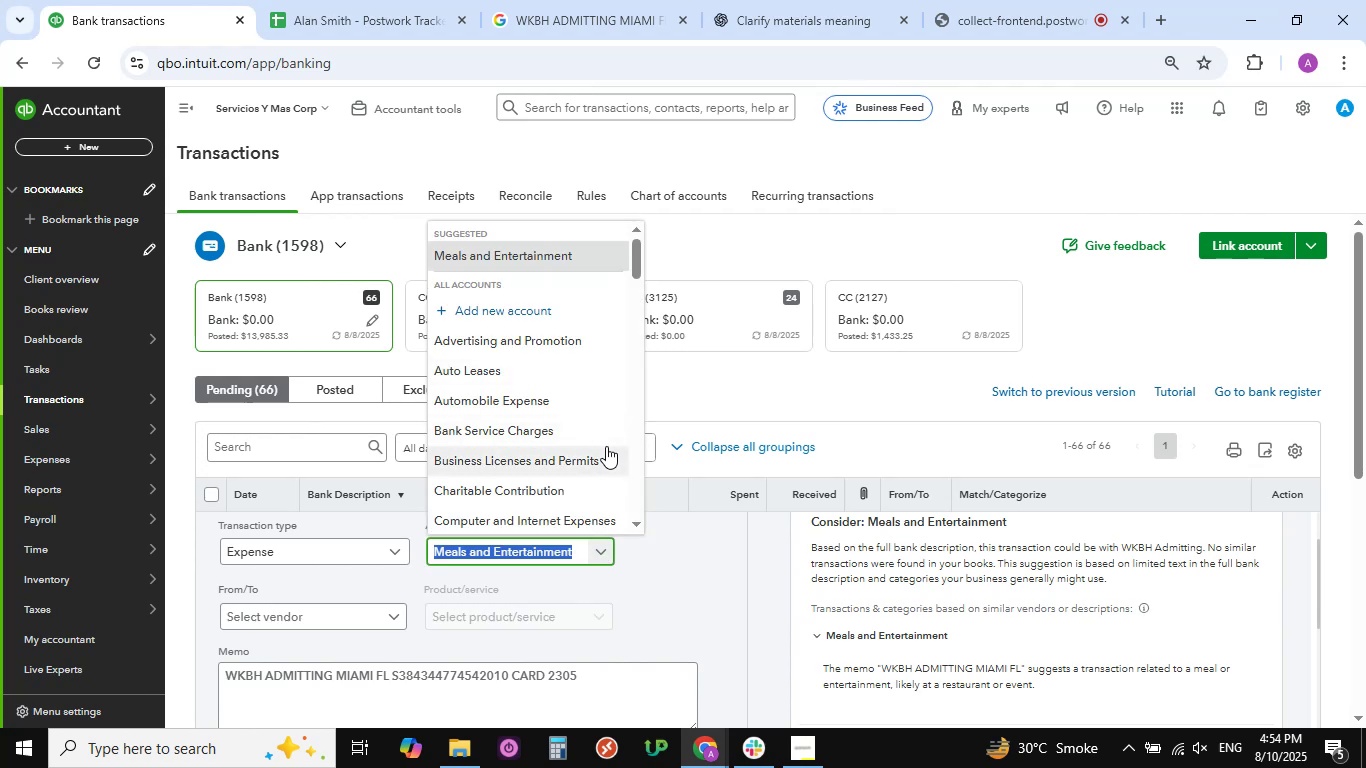 
scroll: coordinate [606, 446], scroll_direction: down, amount: 9.0
 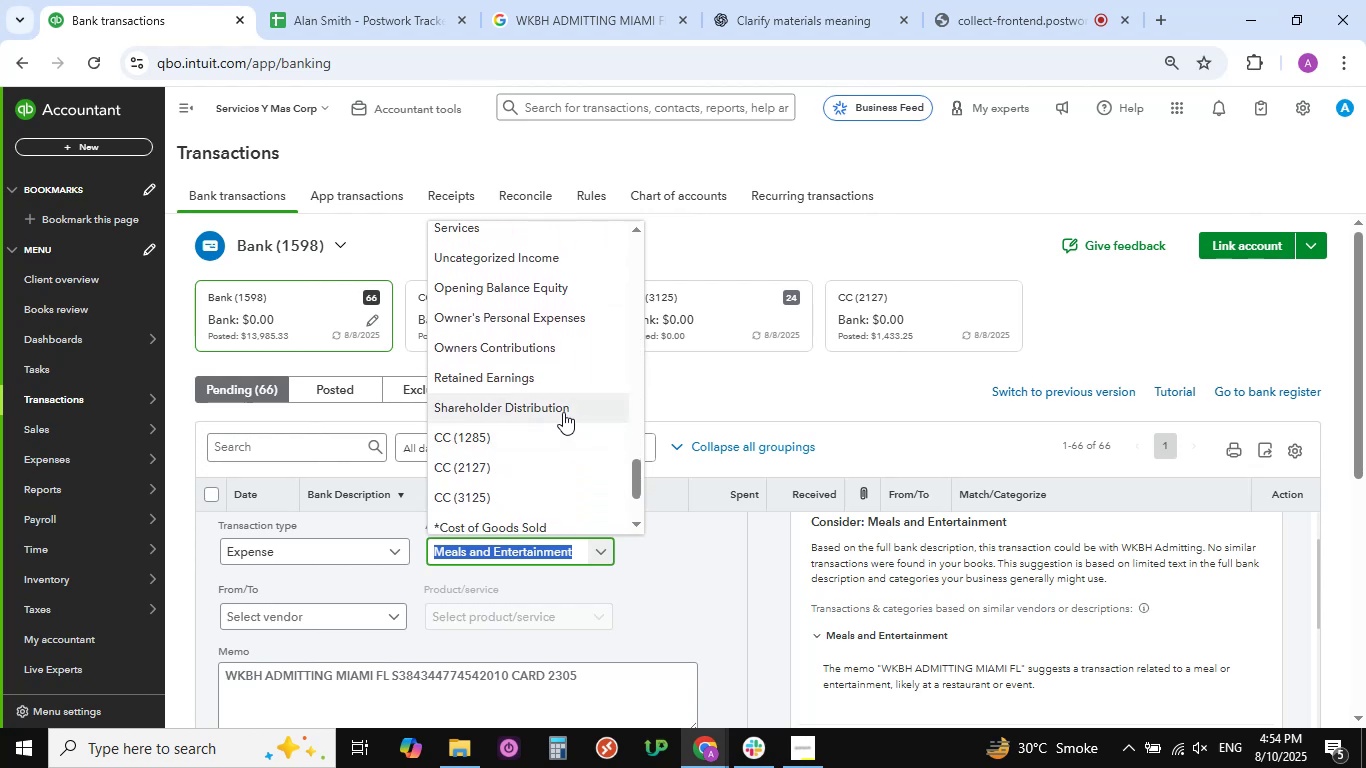 
left_click([561, 410])
 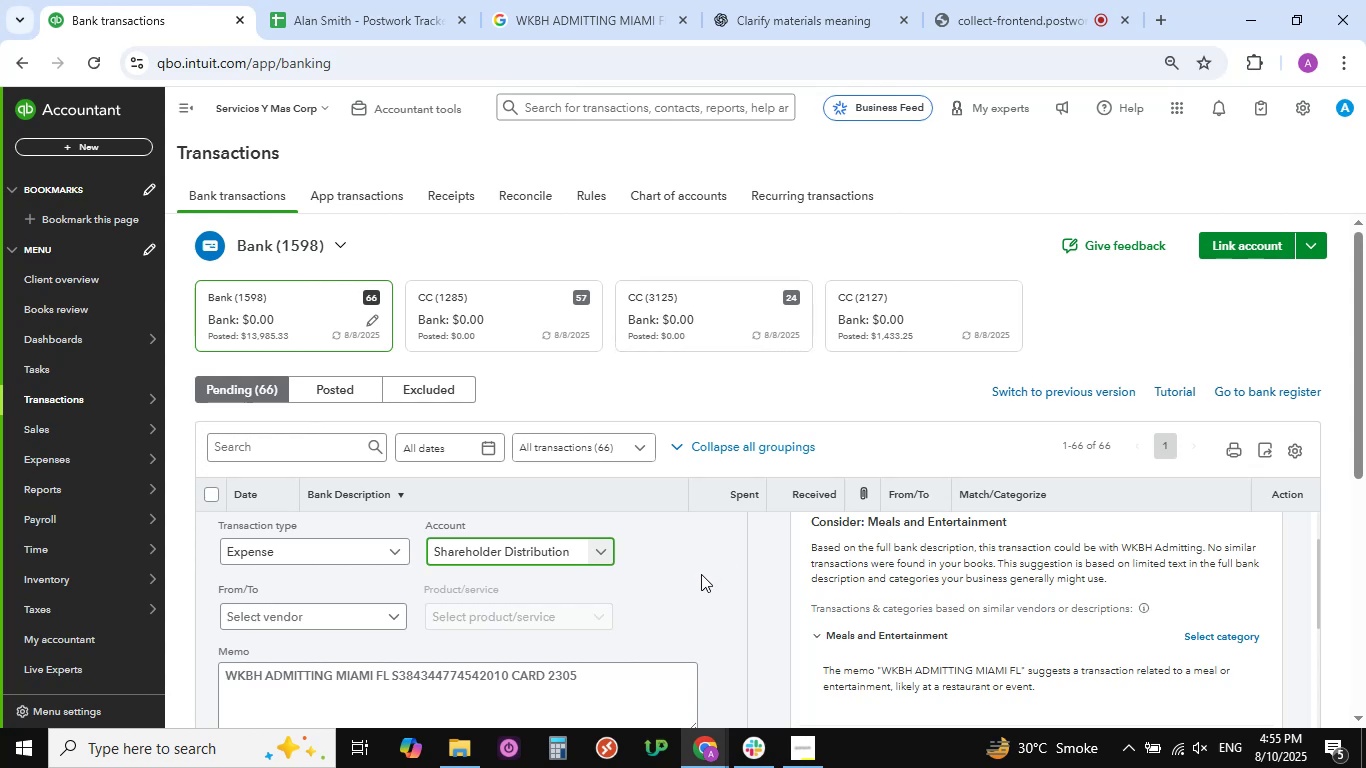 
wait(21.03)
 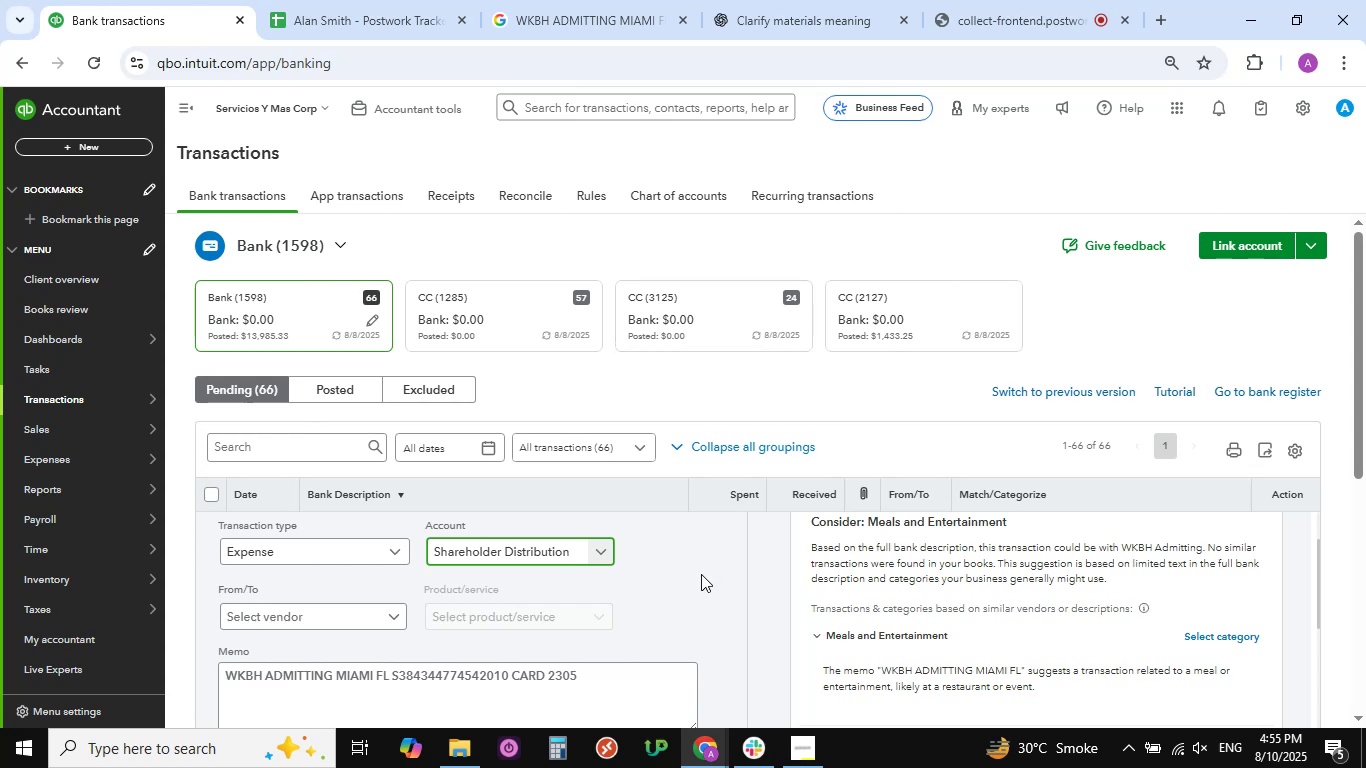 
left_click([398, 619])
 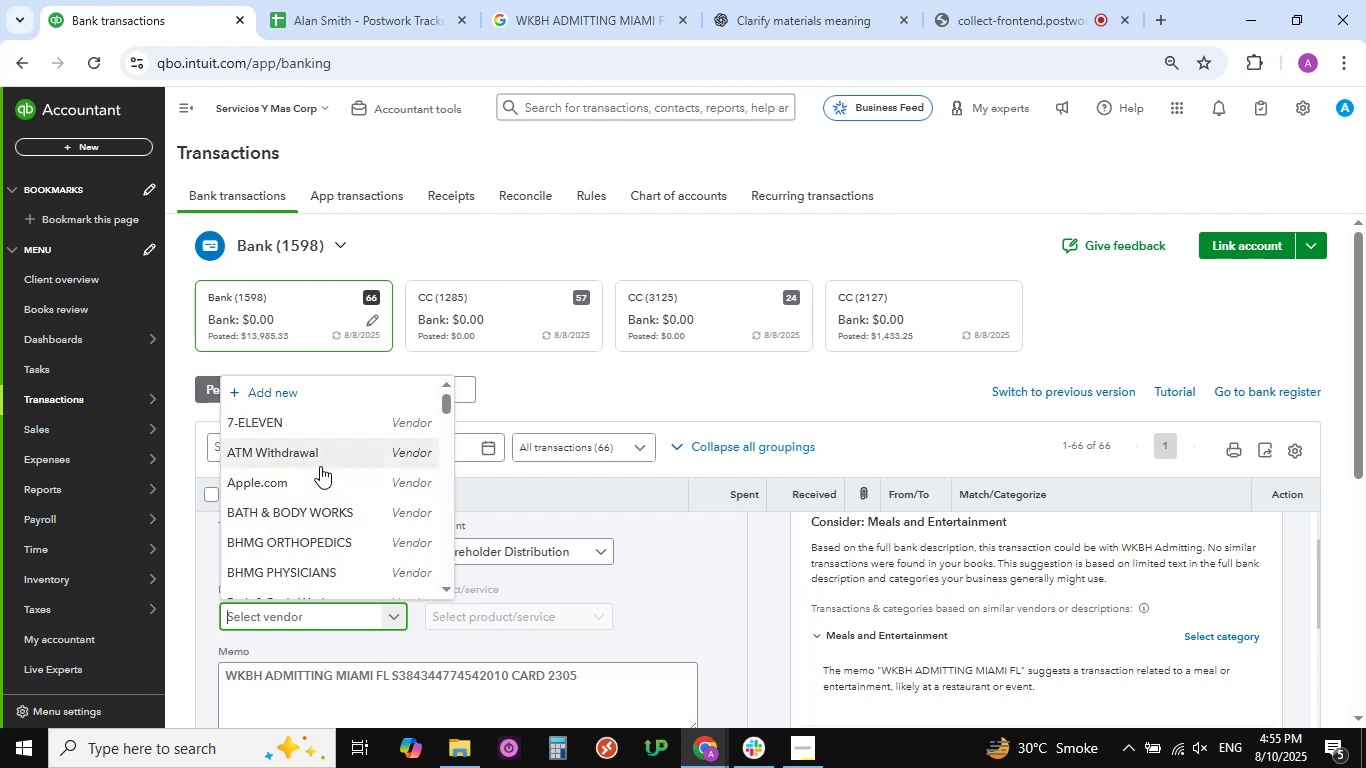 
scroll: coordinate [320, 463], scroll_direction: down, amount: 5.0
 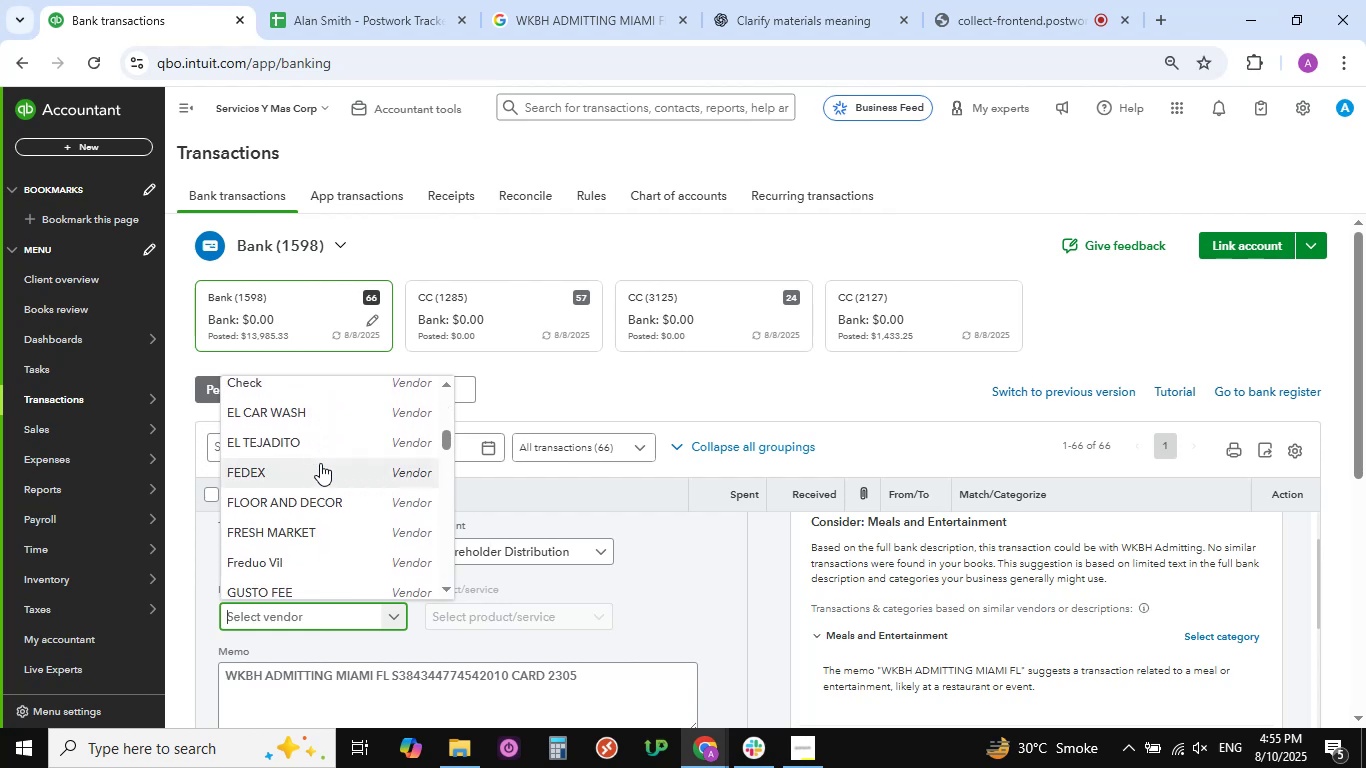 
wait(5.19)
 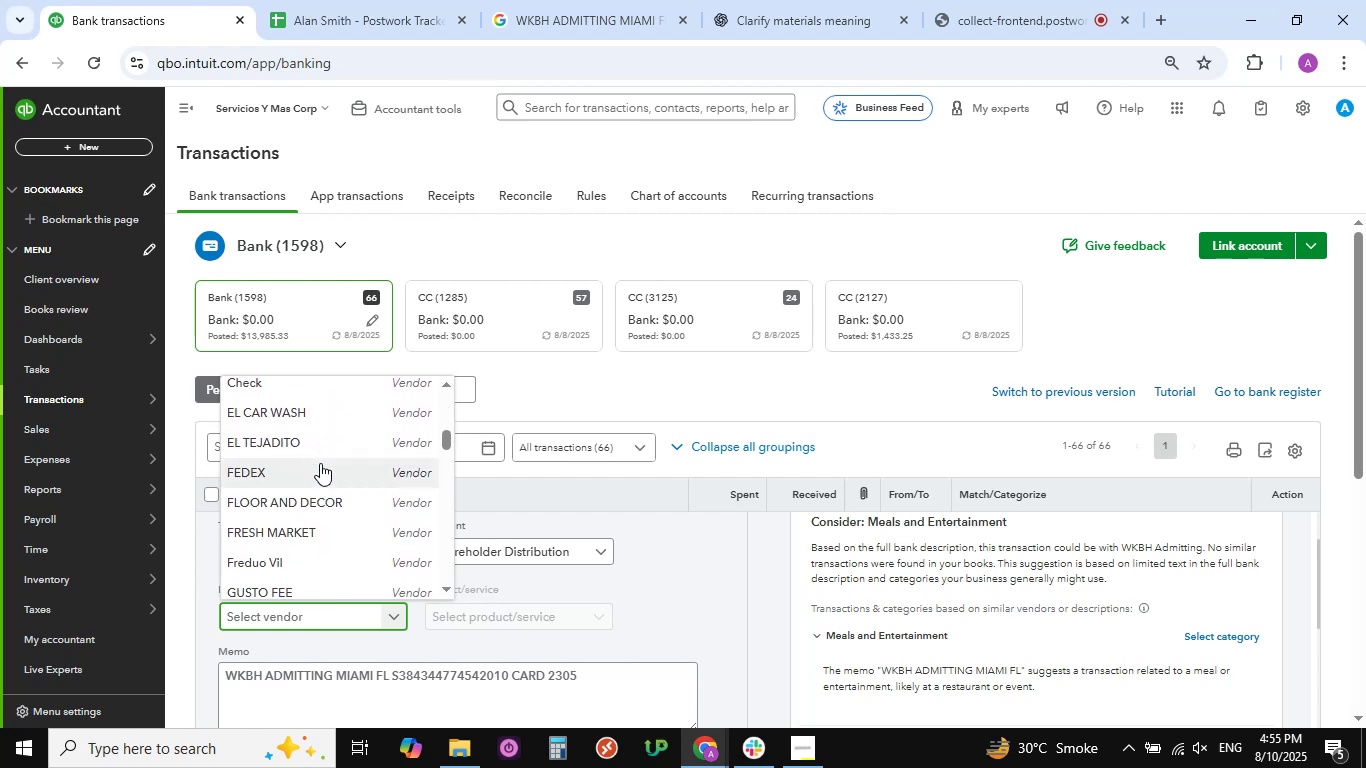 
scroll: coordinate [320, 470], scroll_direction: down, amount: 25.0
 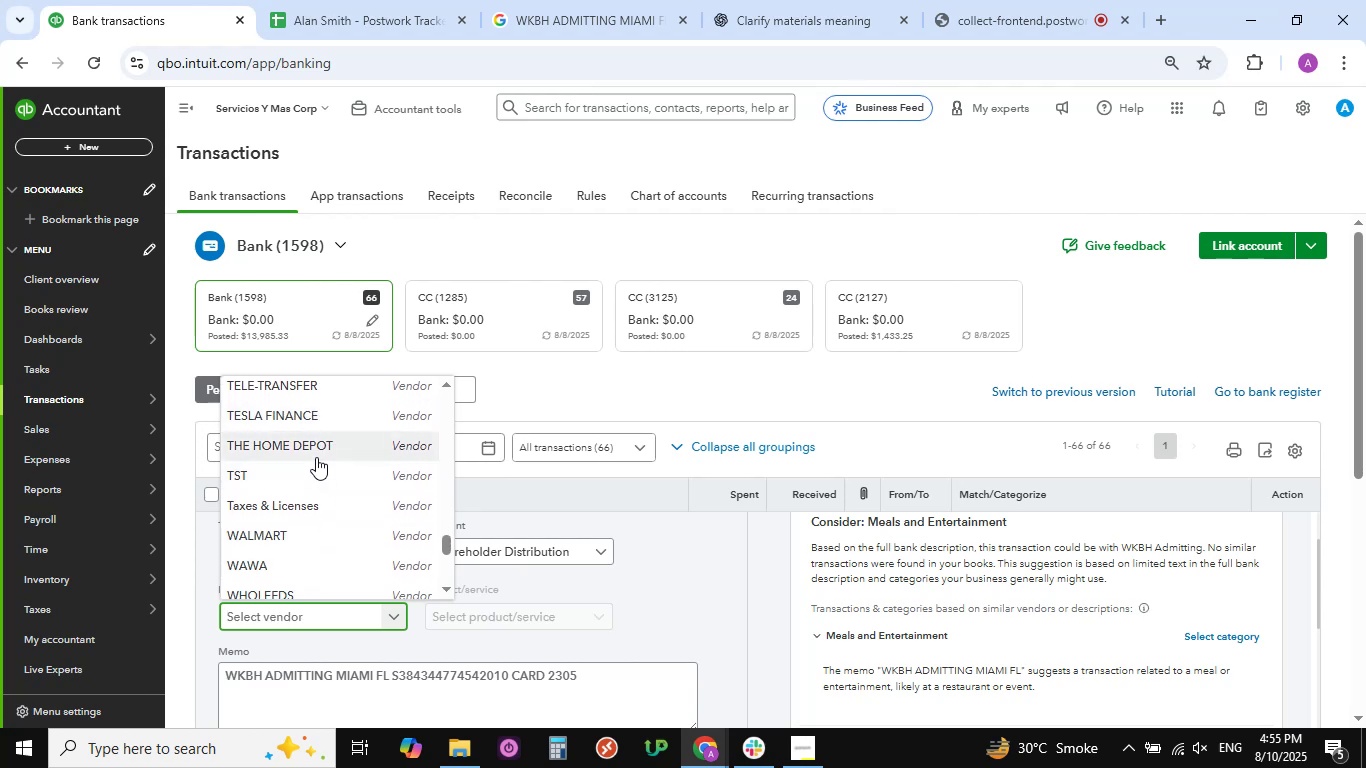 
scroll: coordinate [352, 514], scroll_direction: down, amount: 16.0
 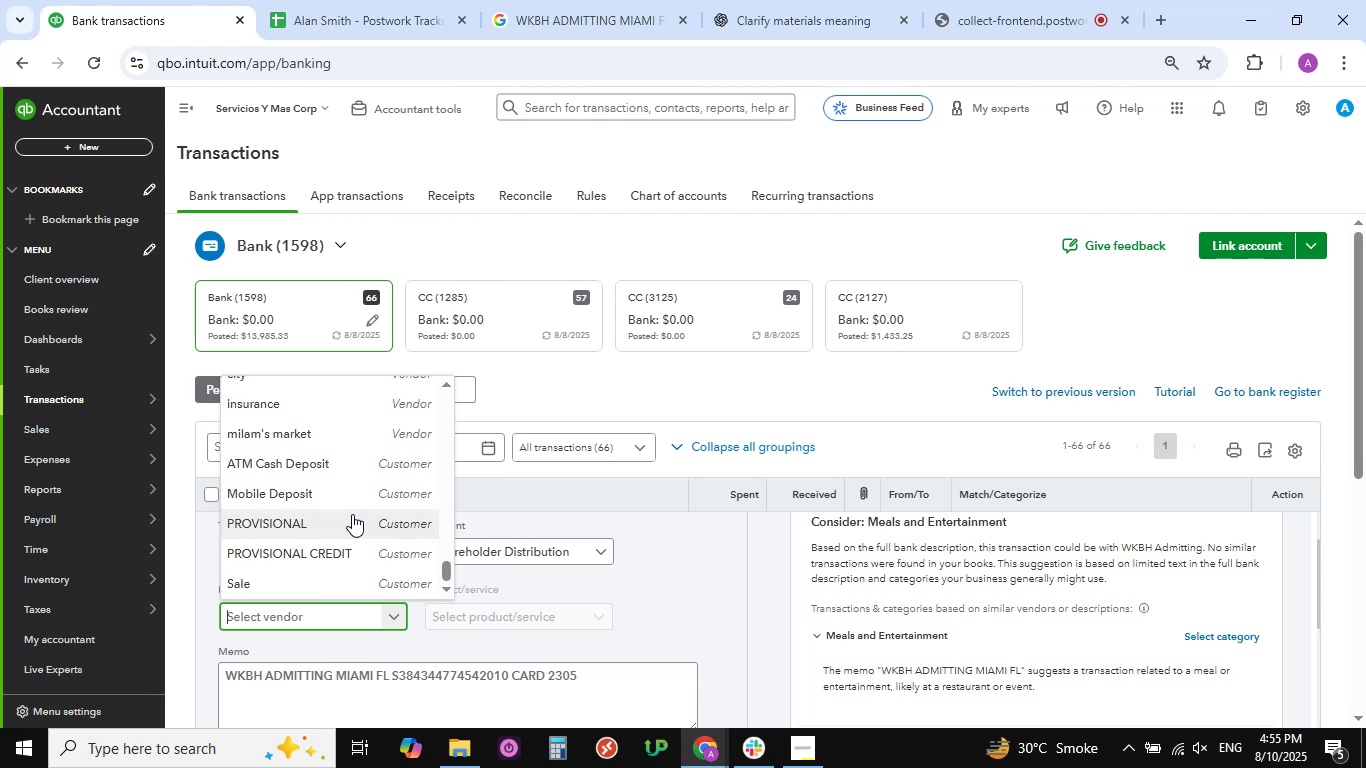 
wait(8.13)
 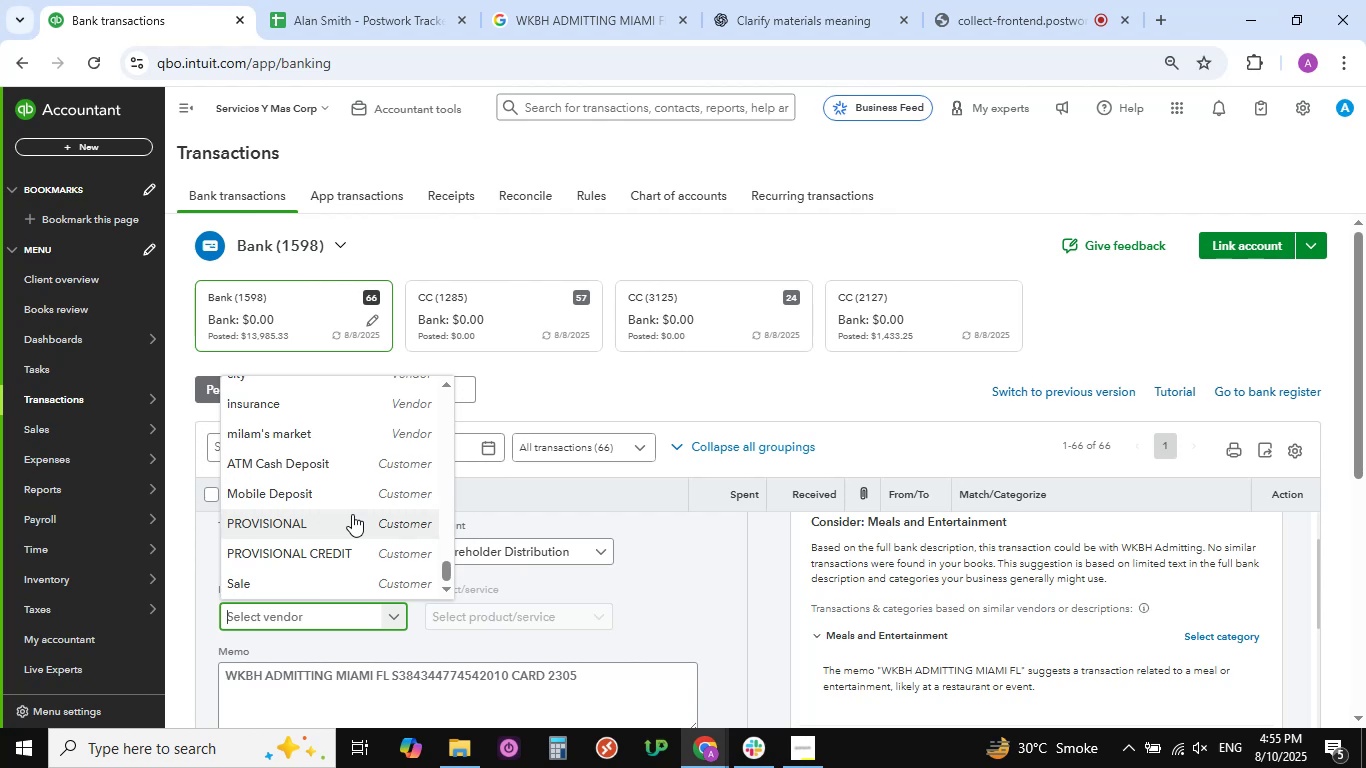 
scroll: coordinate [347, 513], scroll_direction: down, amount: 1.0
 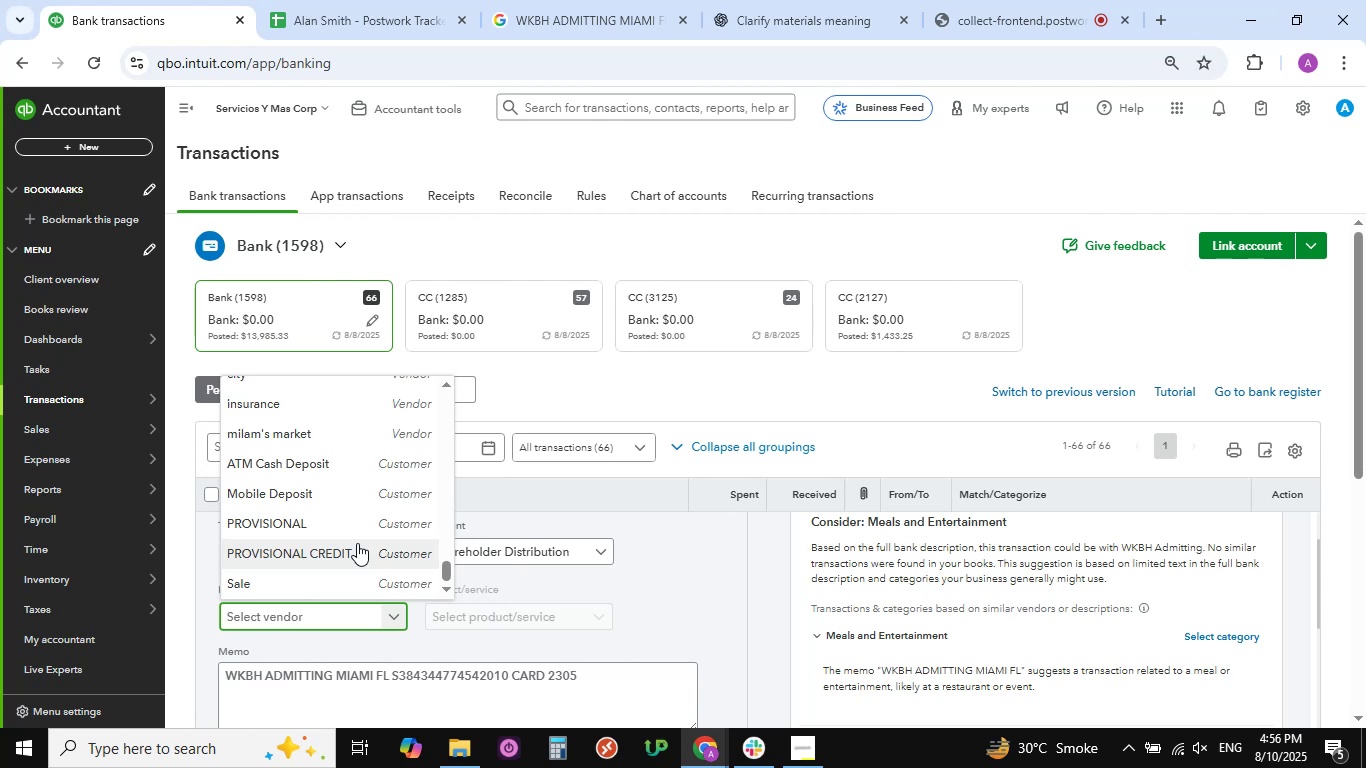 
wait(28.28)
 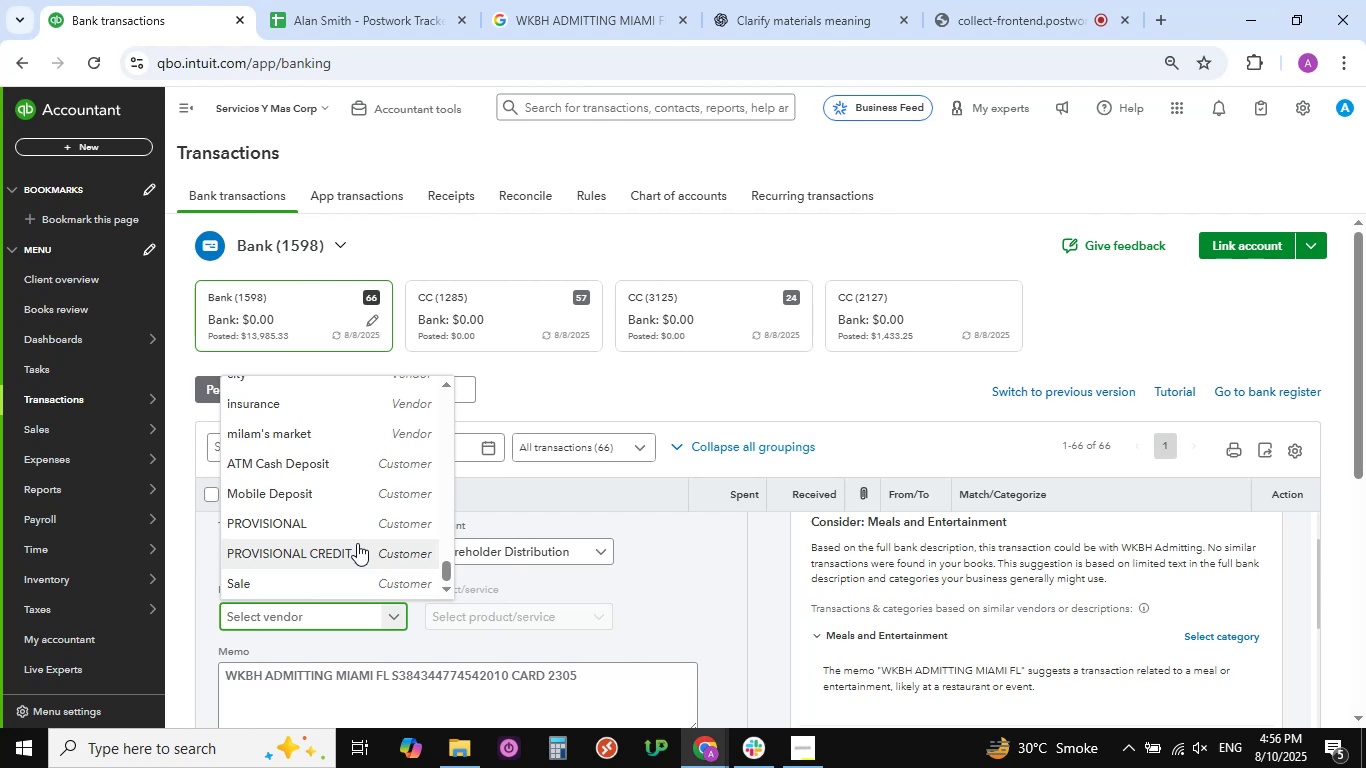 
scroll: coordinate [297, 500], scroll_direction: down, amount: 2.0
 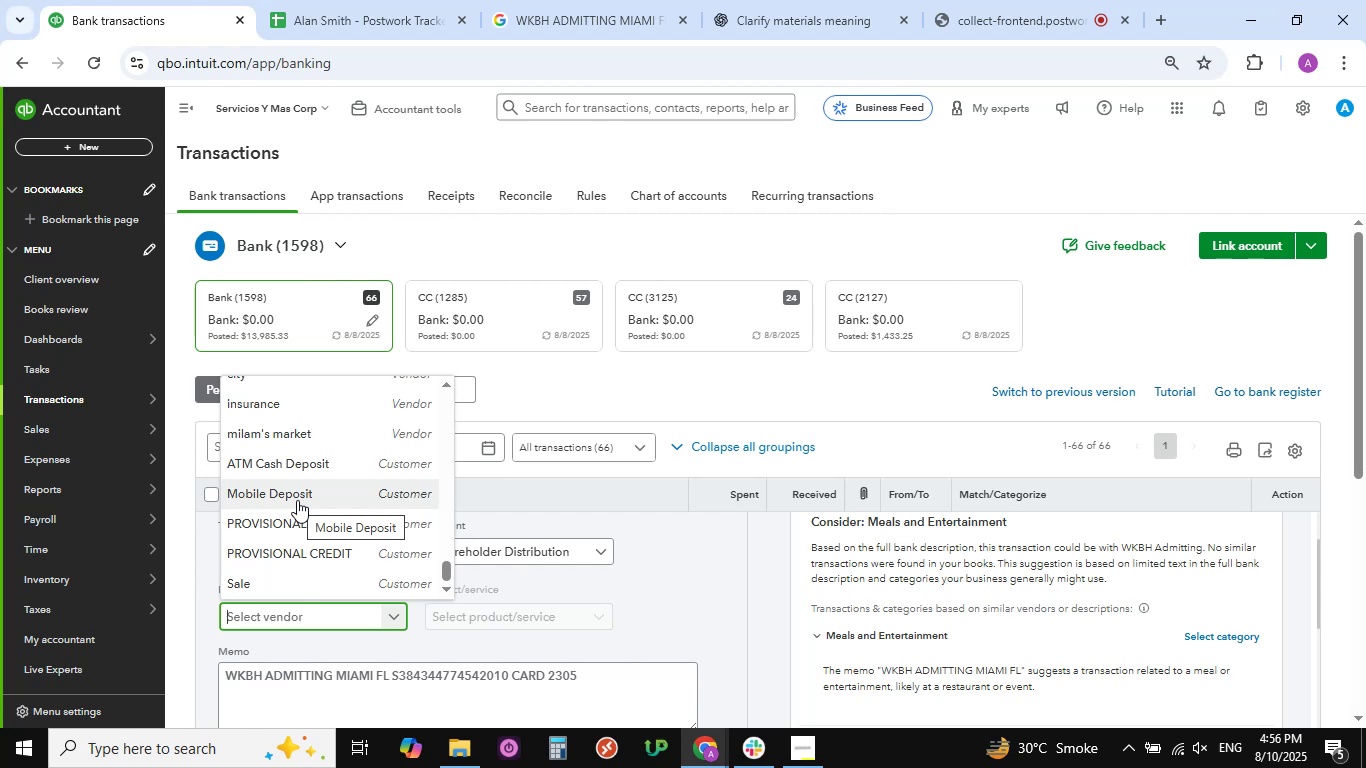 
wait(6.44)
 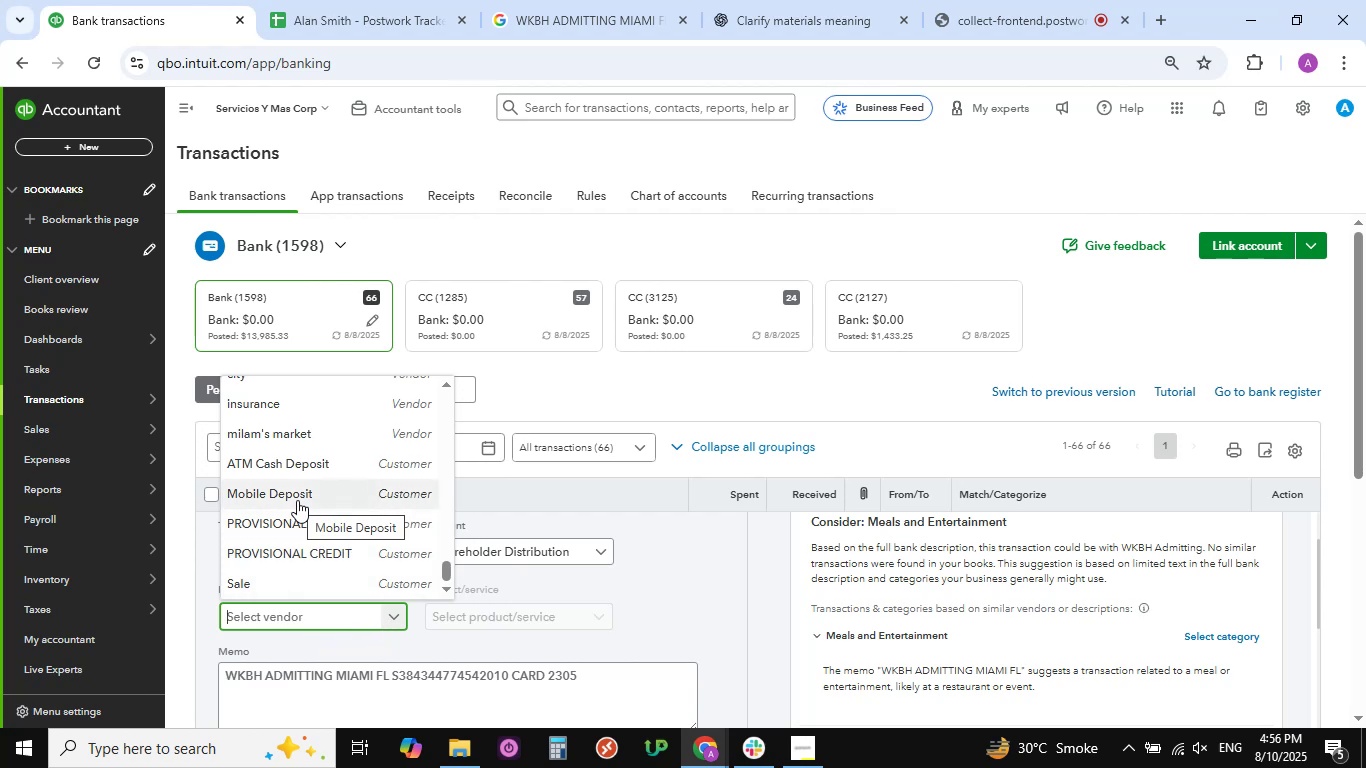 
scroll: coordinate [307, 516], scroll_direction: down, amount: 2.0
 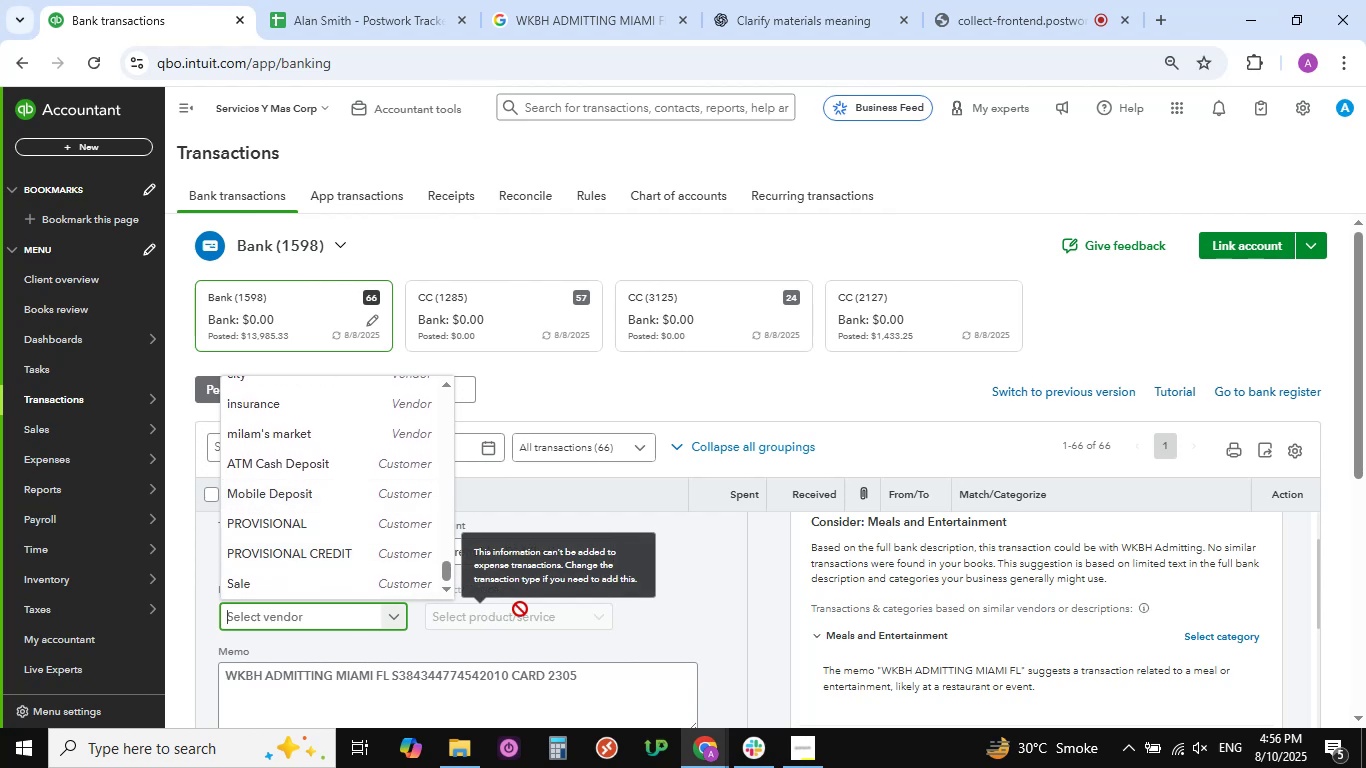 
left_click([718, 575])
 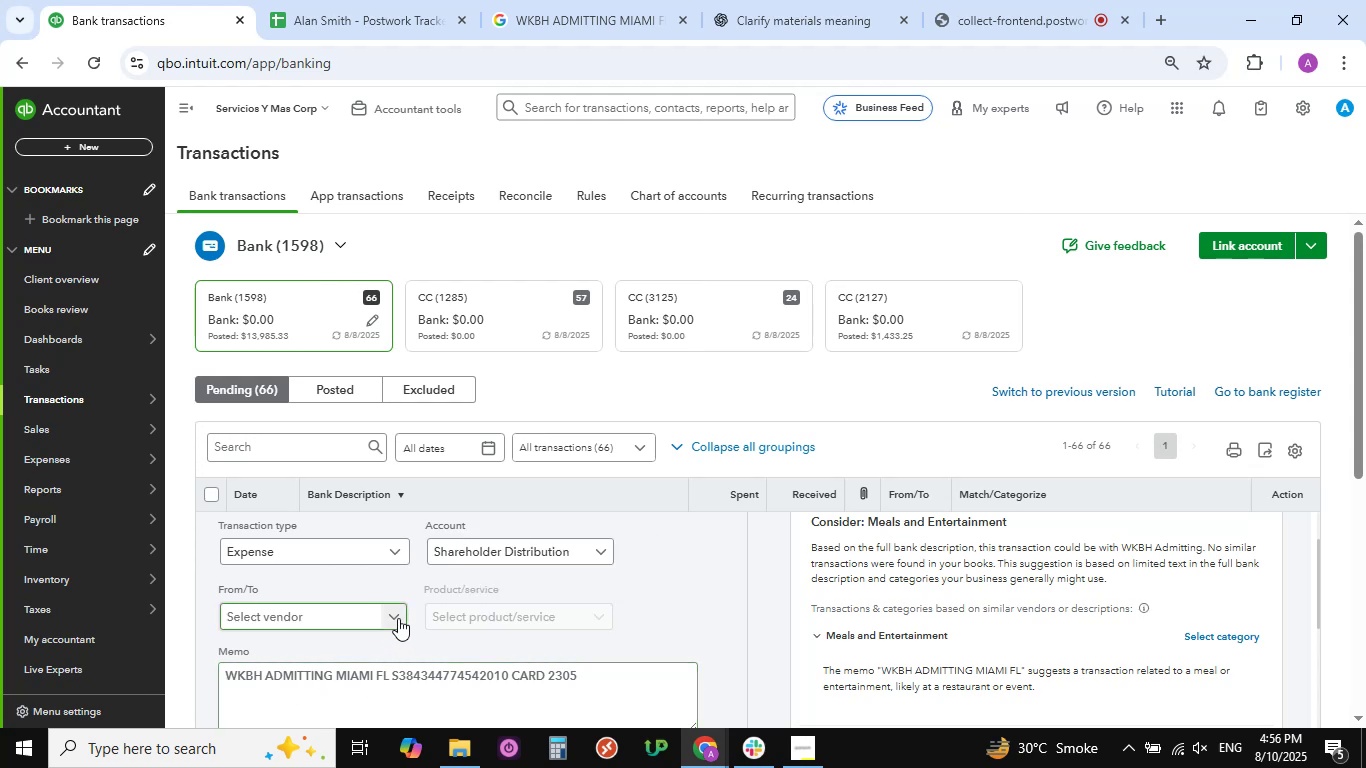 
left_click([396, 615])
 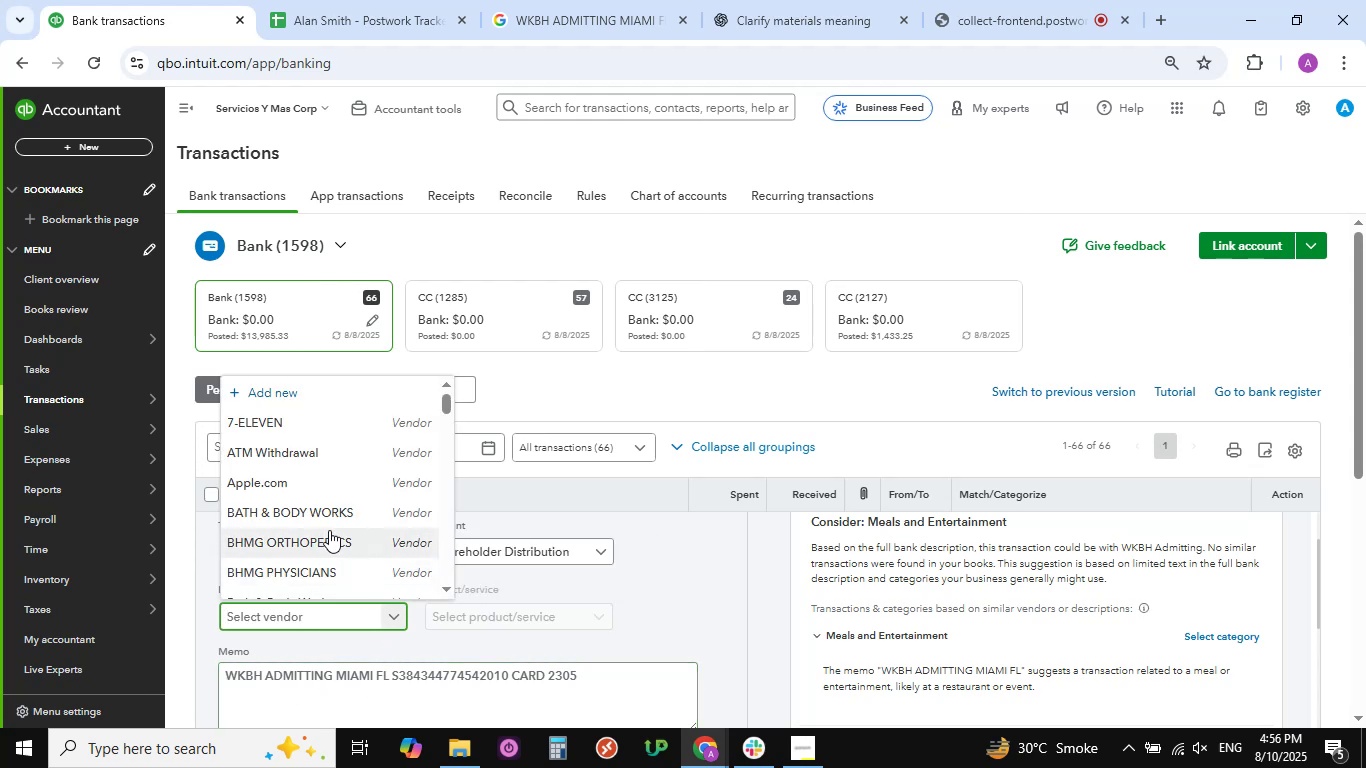 
scroll: coordinate [323, 521], scroll_direction: down, amount: 32.0
 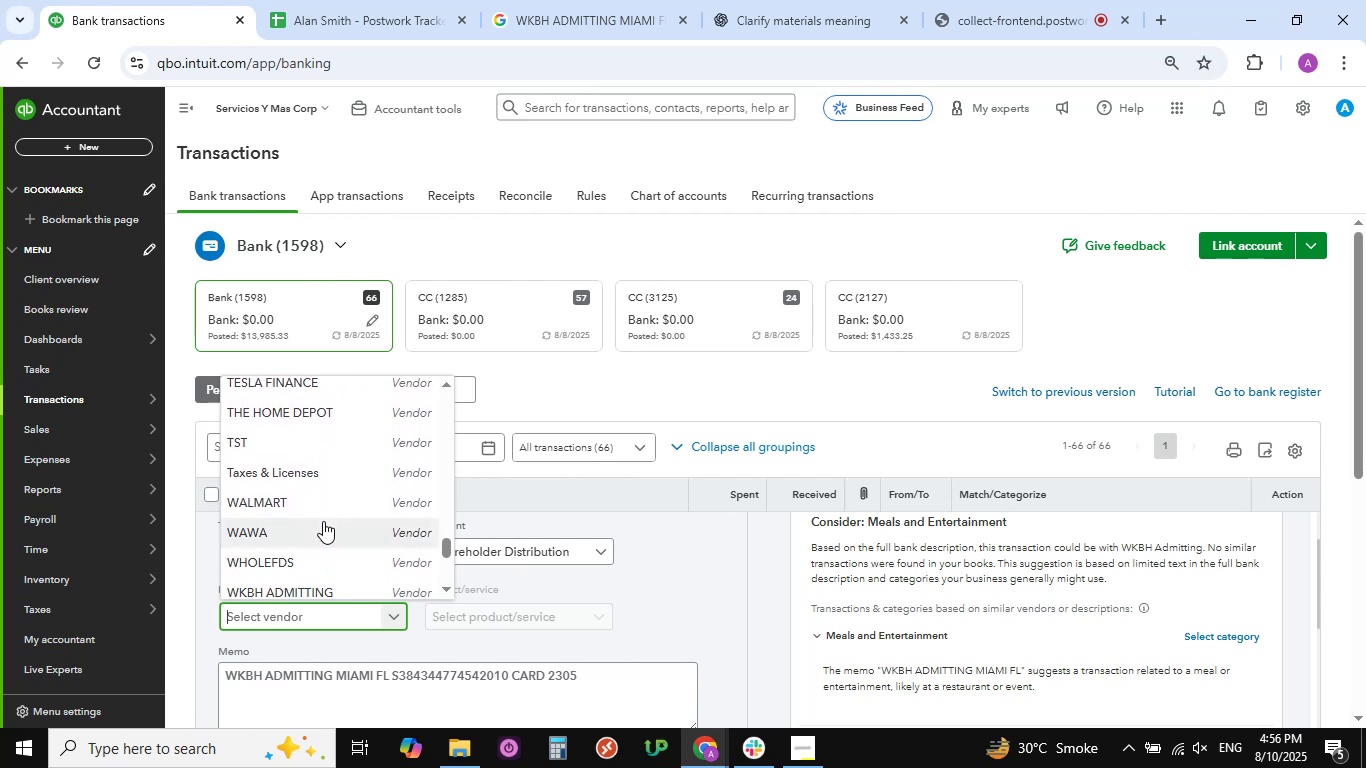 
scroll: coordinate [323, 521], scroll_direction: down, amount: 1.0
 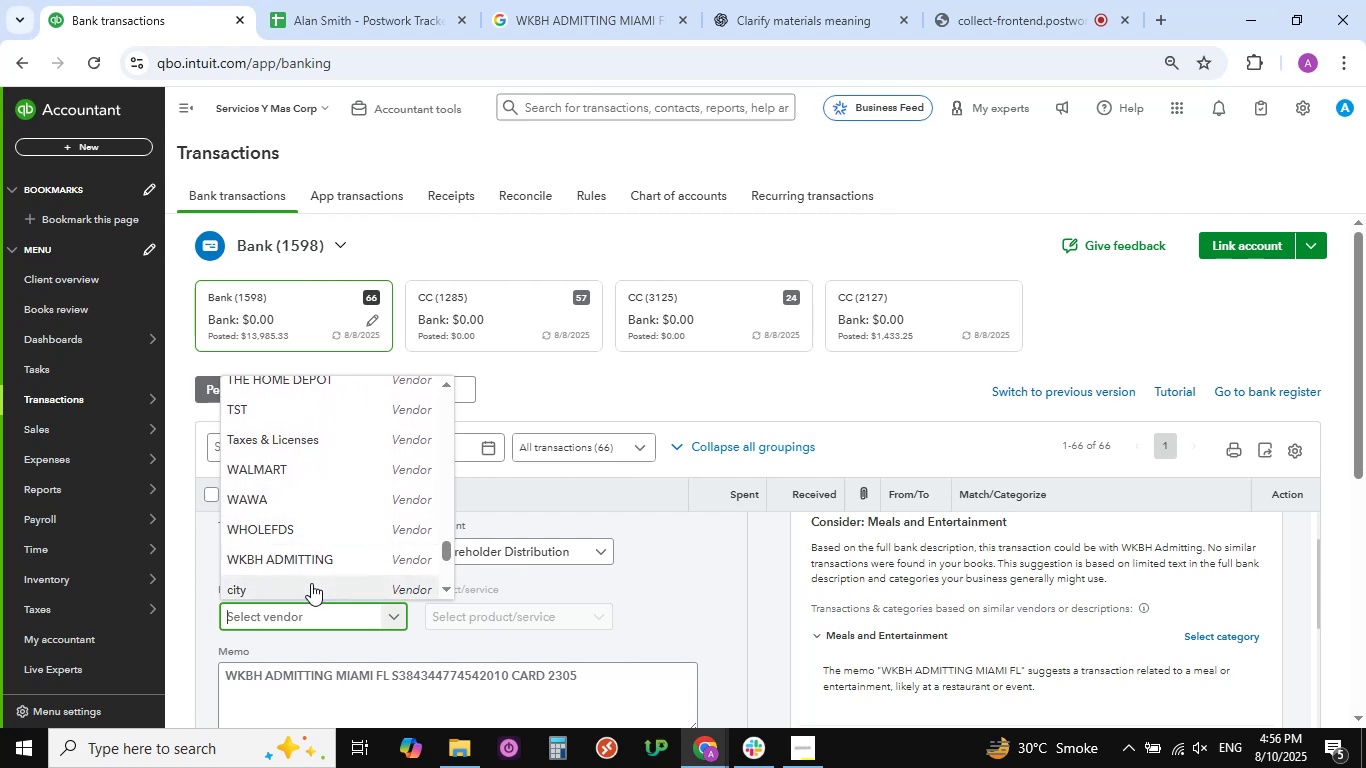 
left_click([301, 567])
 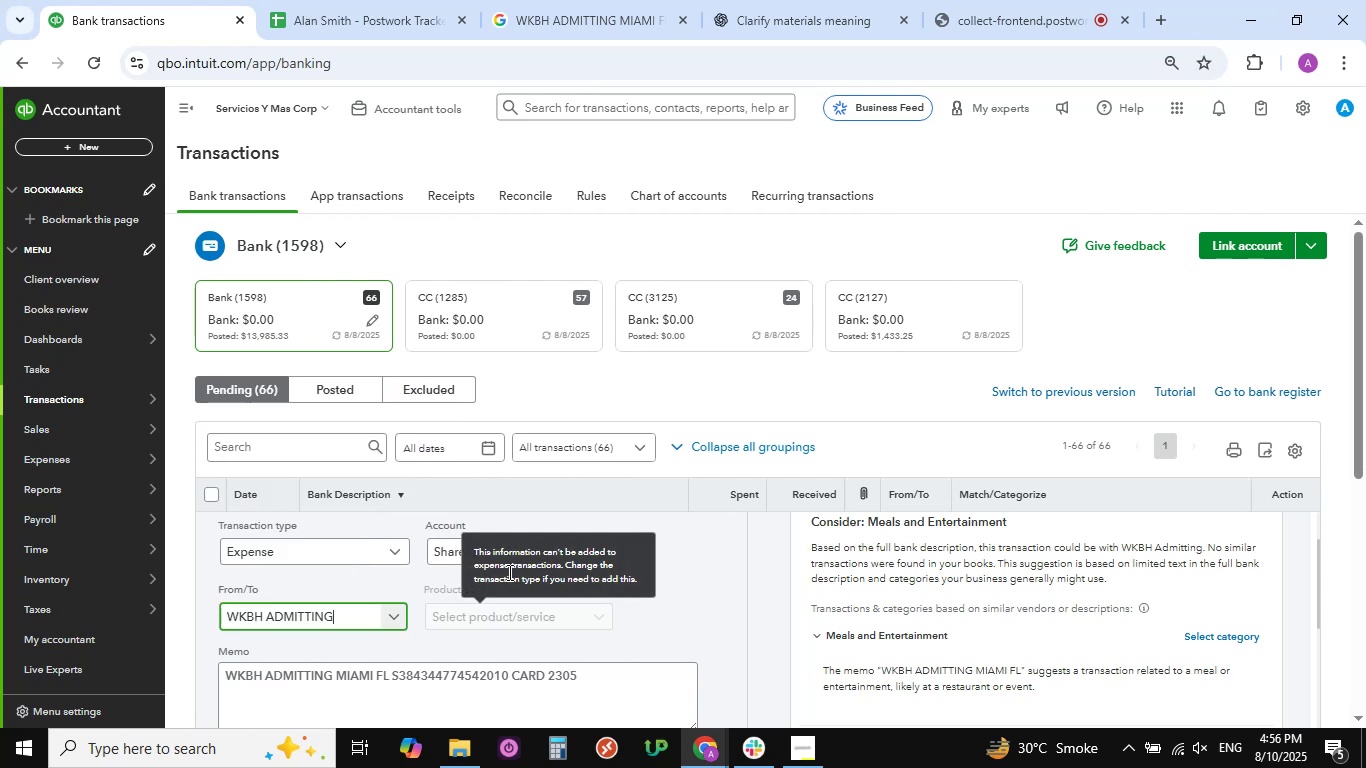 
scroll: coordinate [274, 626], scroll_direction: down, amount: 9.0
 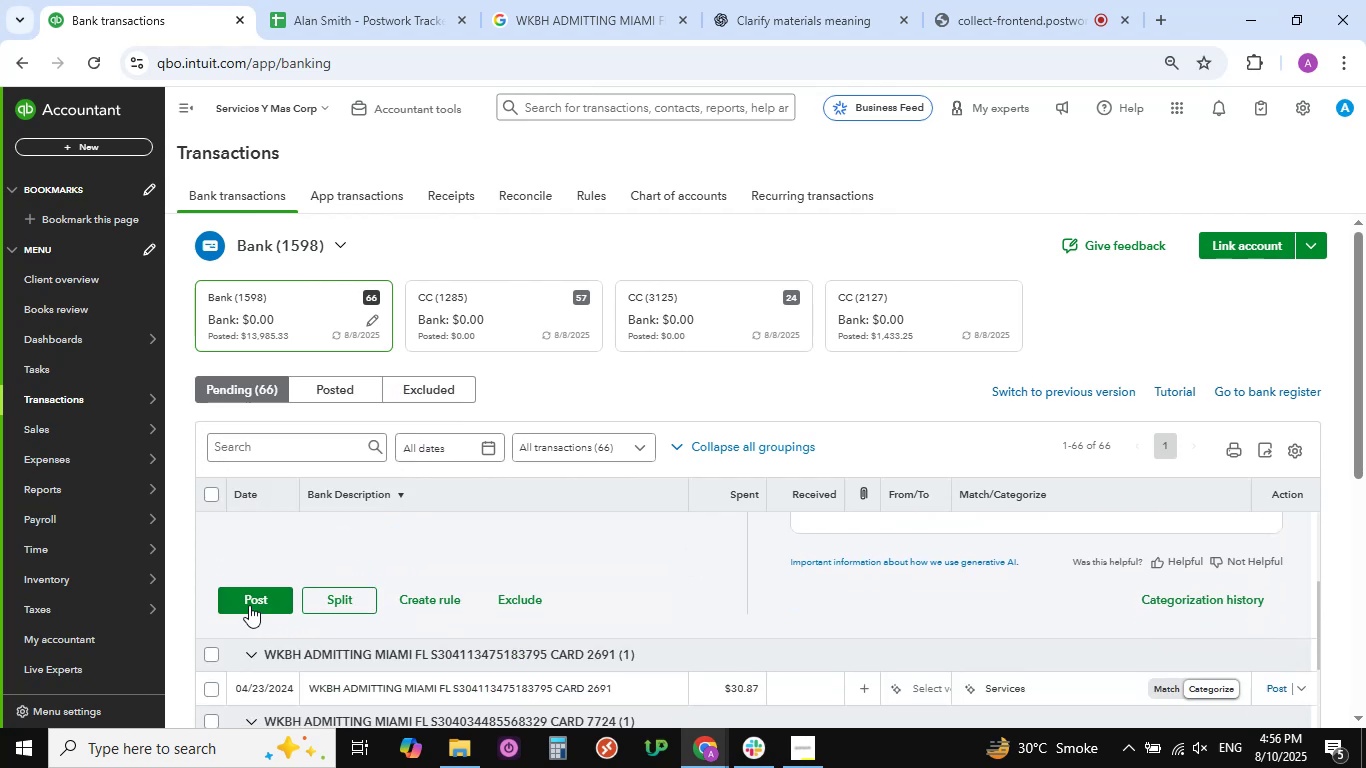 
left_click([249, 600])
 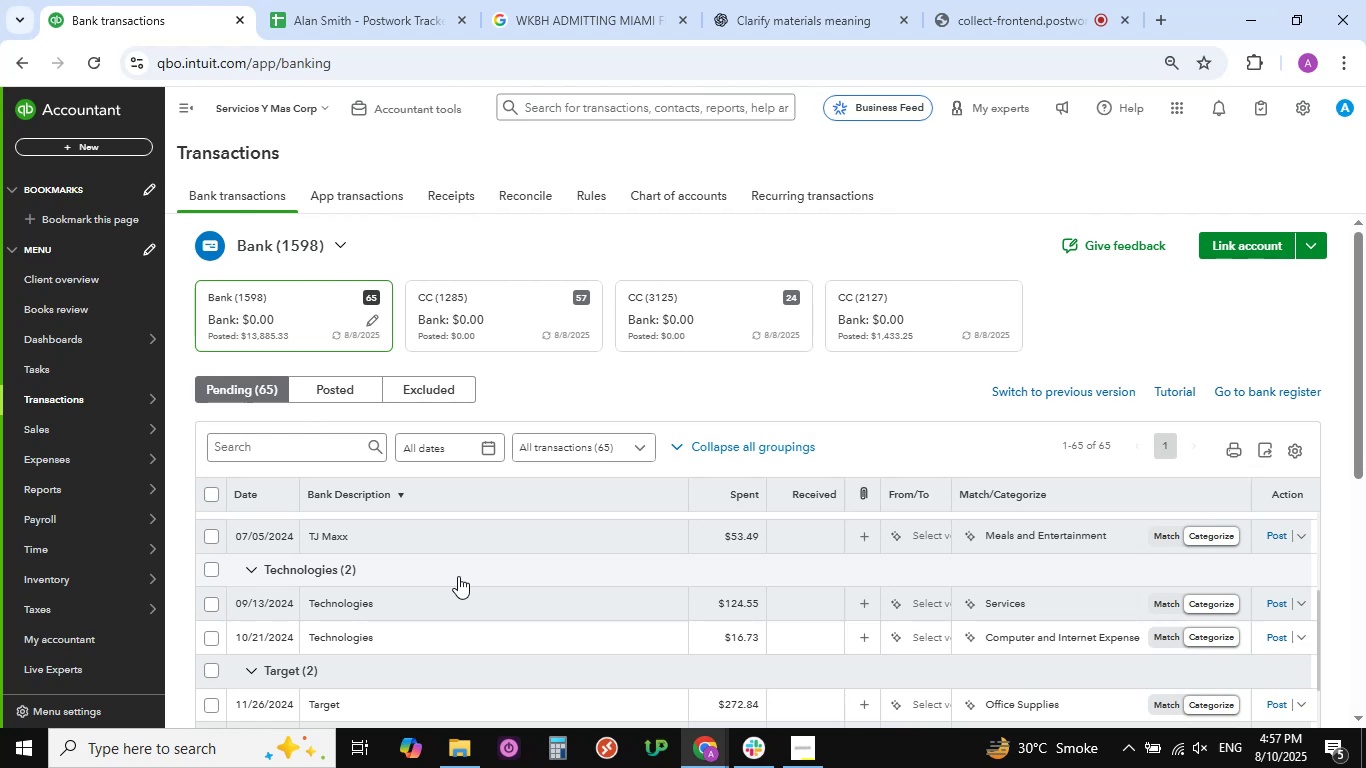 
wait(17.88)
 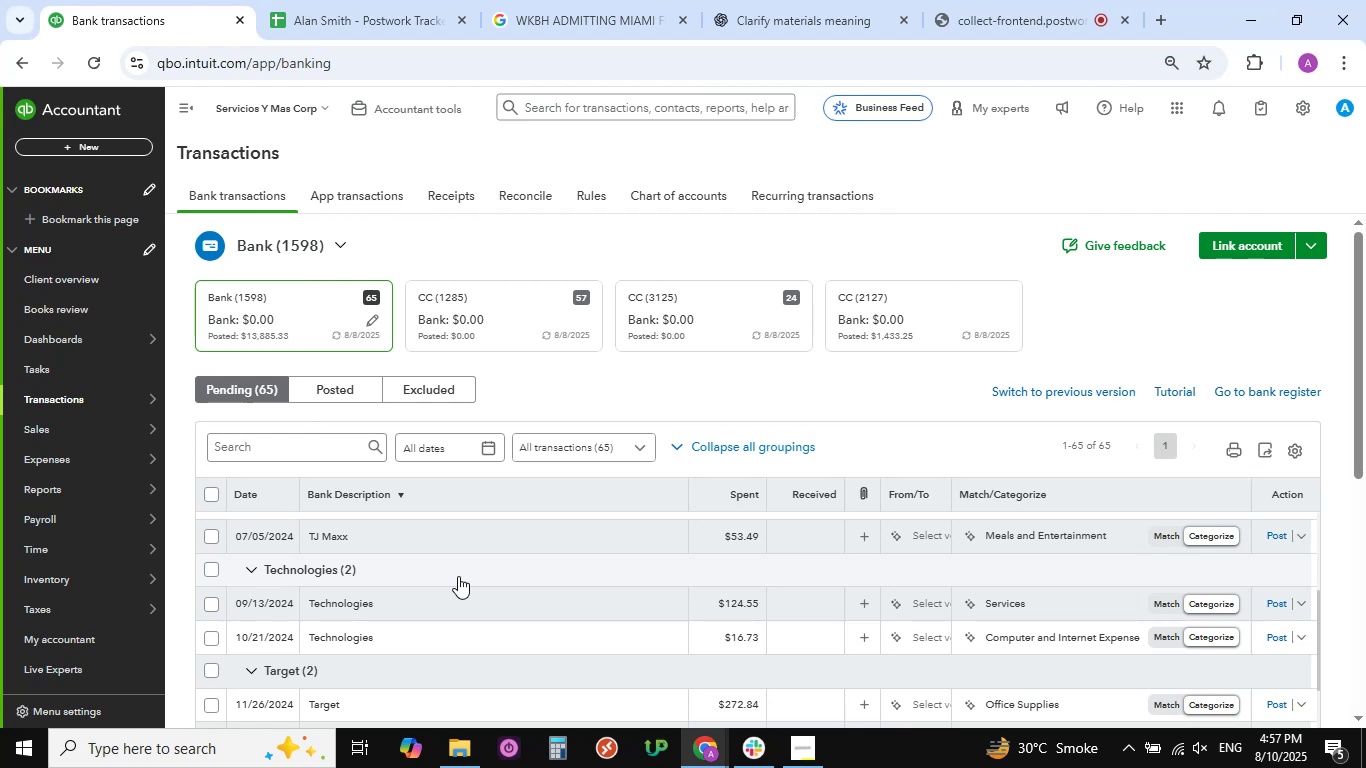 
scroll: coordinate [475, 560], scroll_direction: down, amount: 3.0
 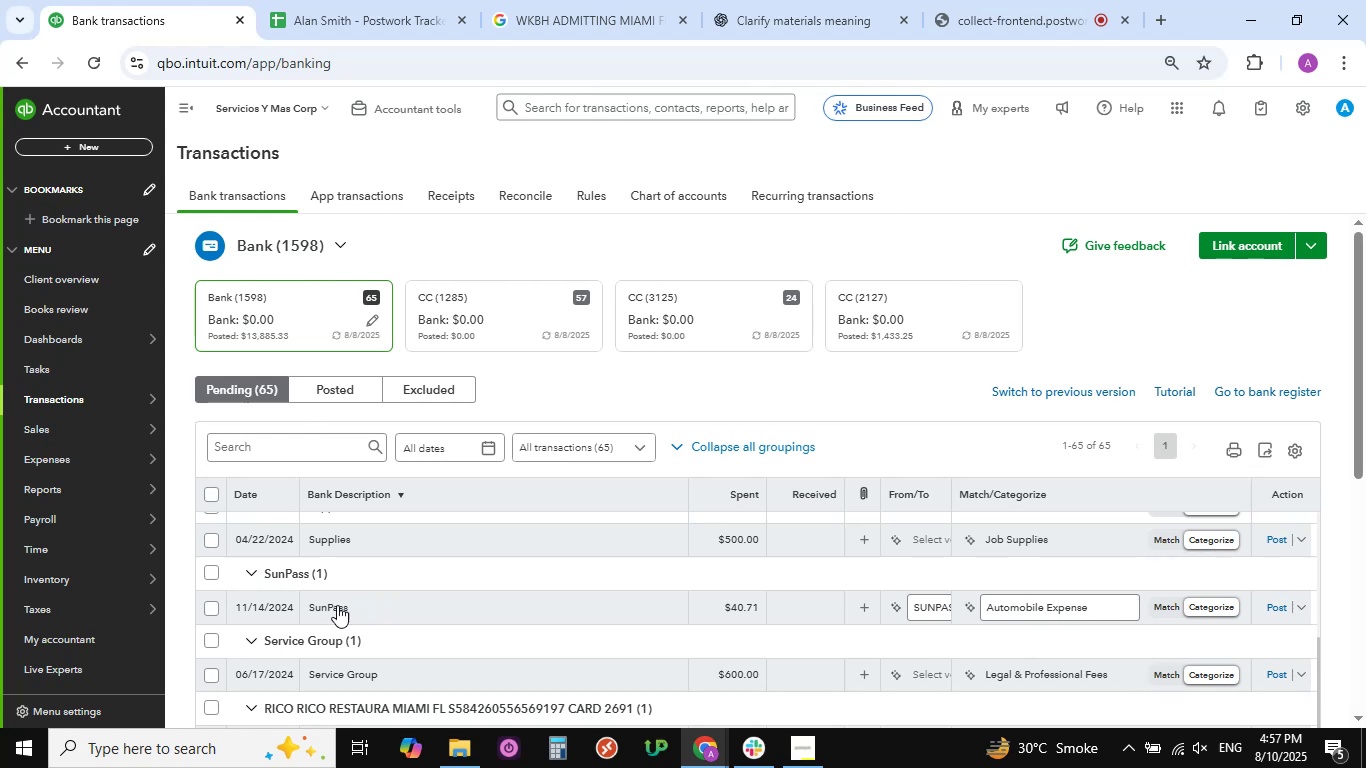 
left_click([333, 605])
 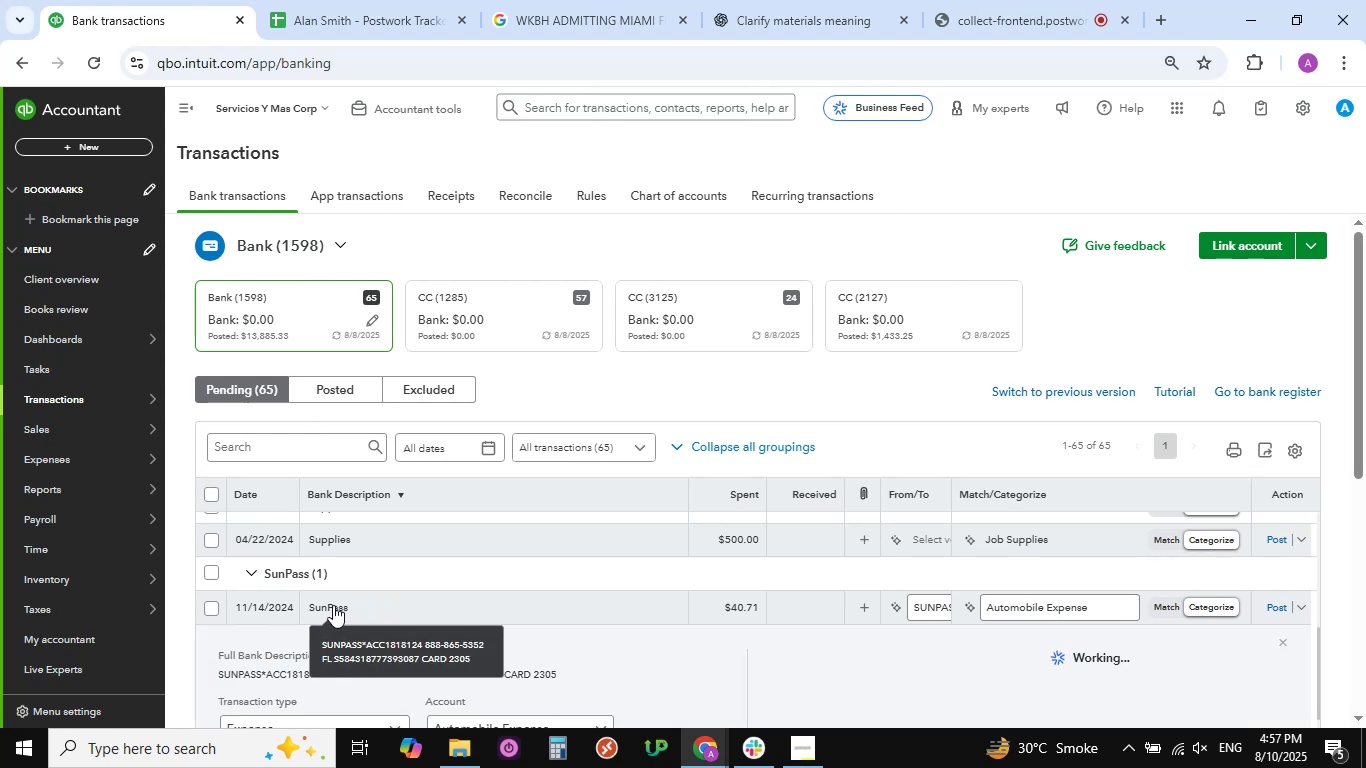 
scroll: coordinate [731, 615], scroll_direction: down, amount: 5.0
 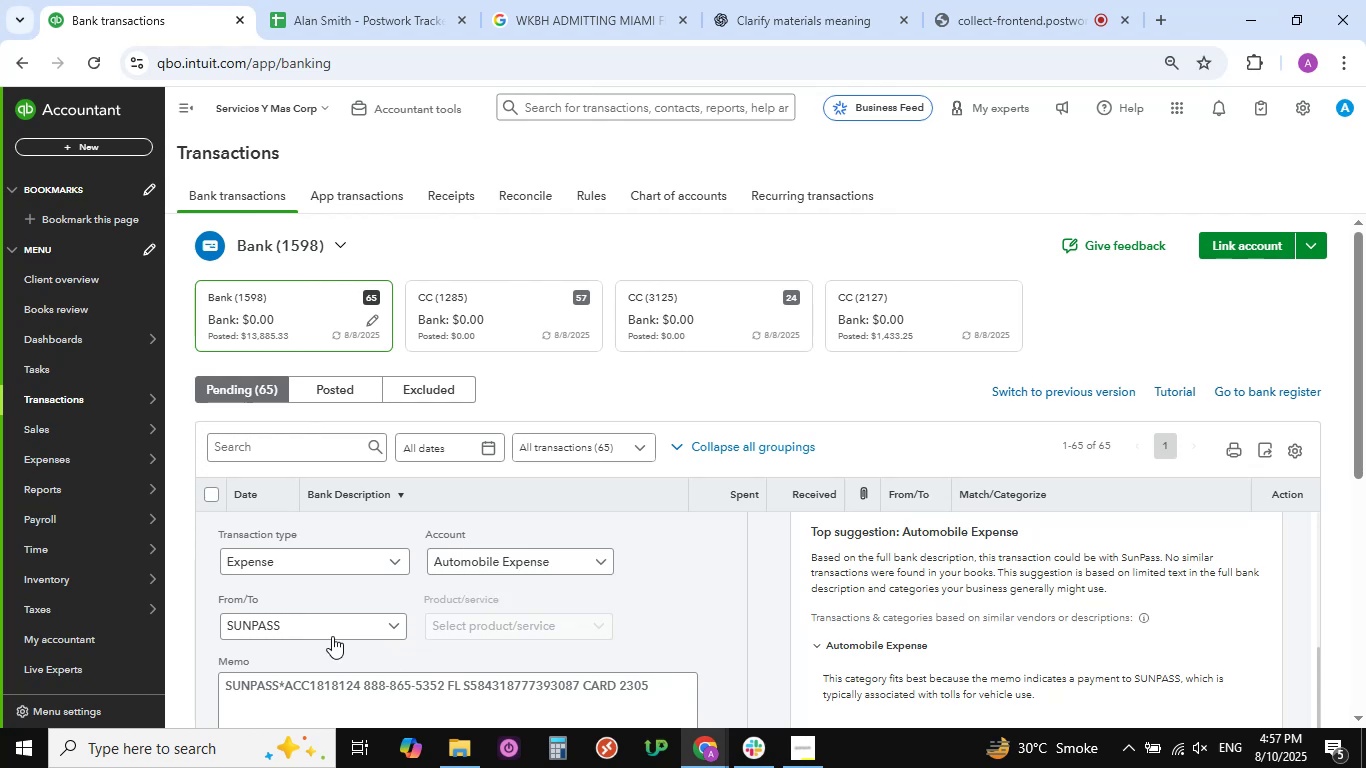 
wait(6.66)
 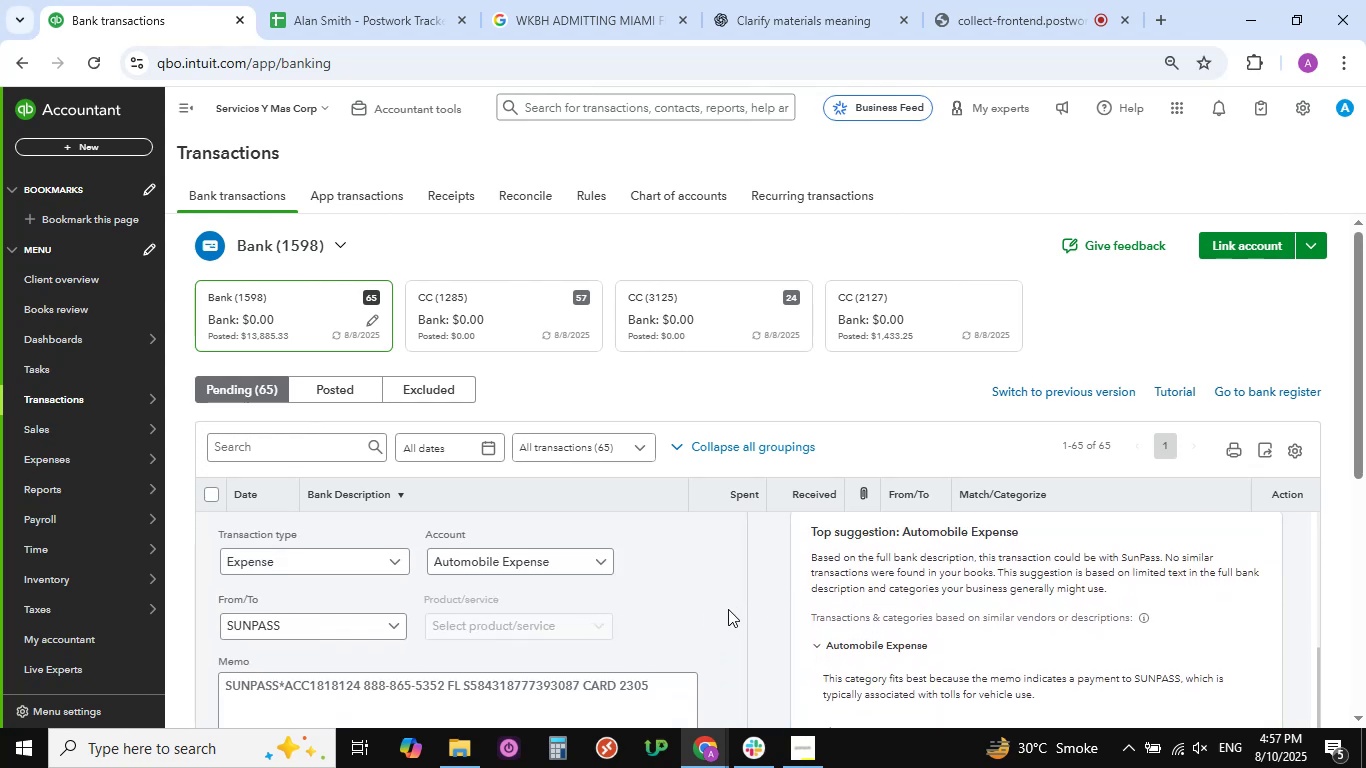 
left_click_drag(start_coordinate=[277, 686], to_coordinate=[218, 698])
 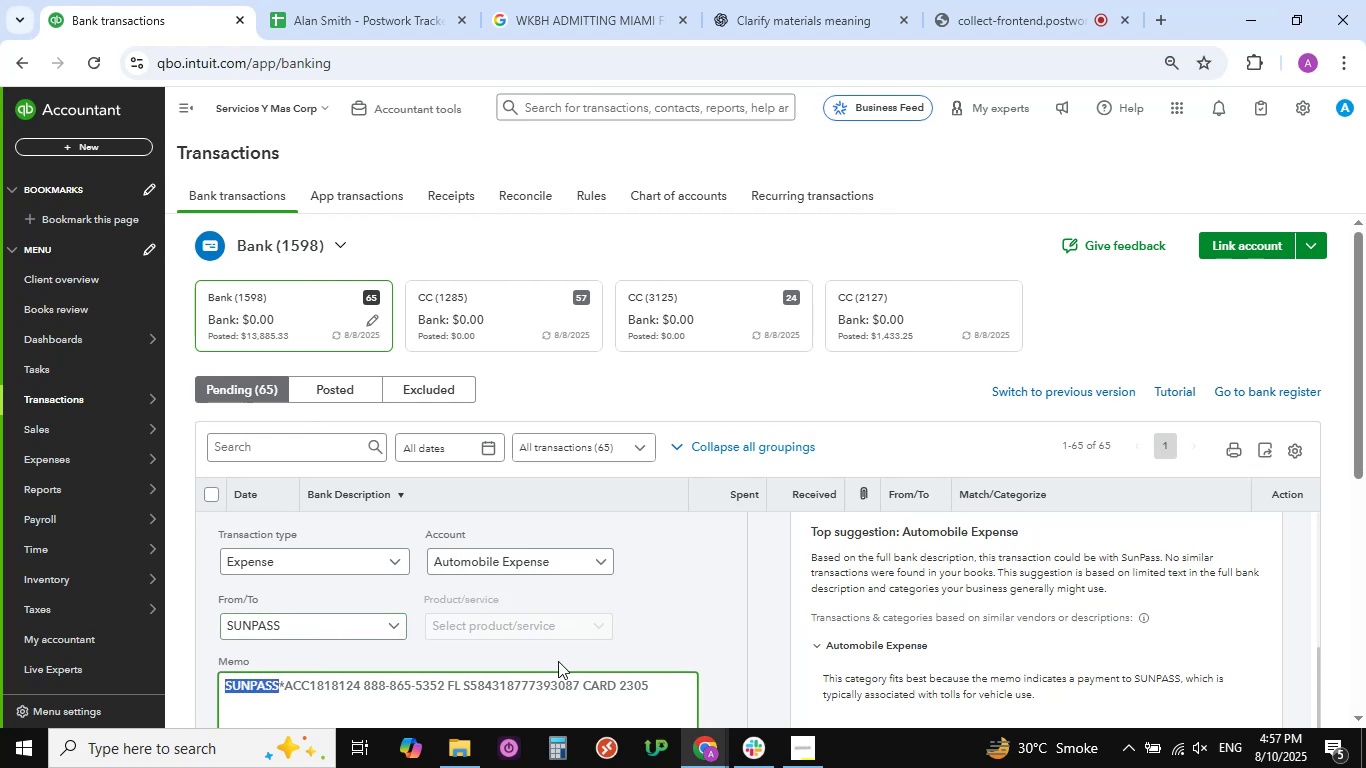 
key(Control+C)
 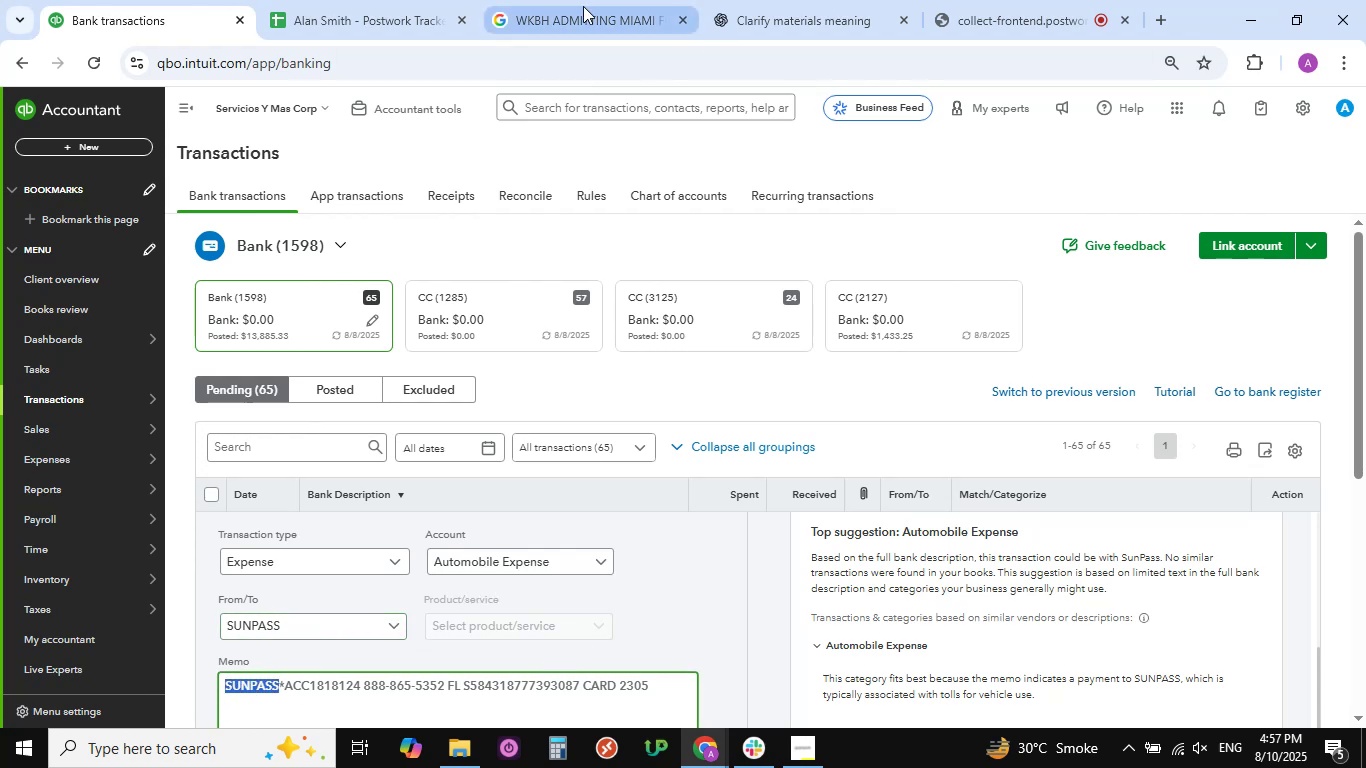 
left_click([576, 18])
 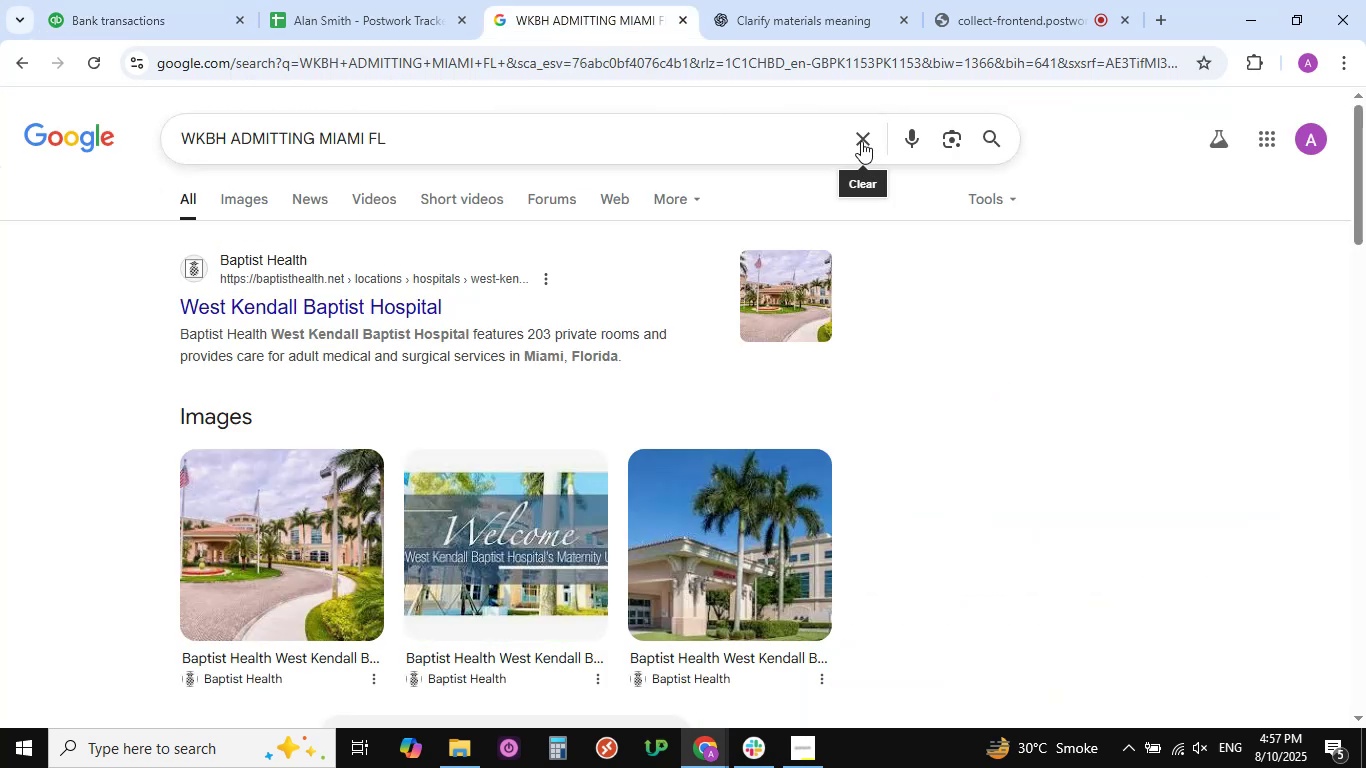 
left_click([861, 141])
 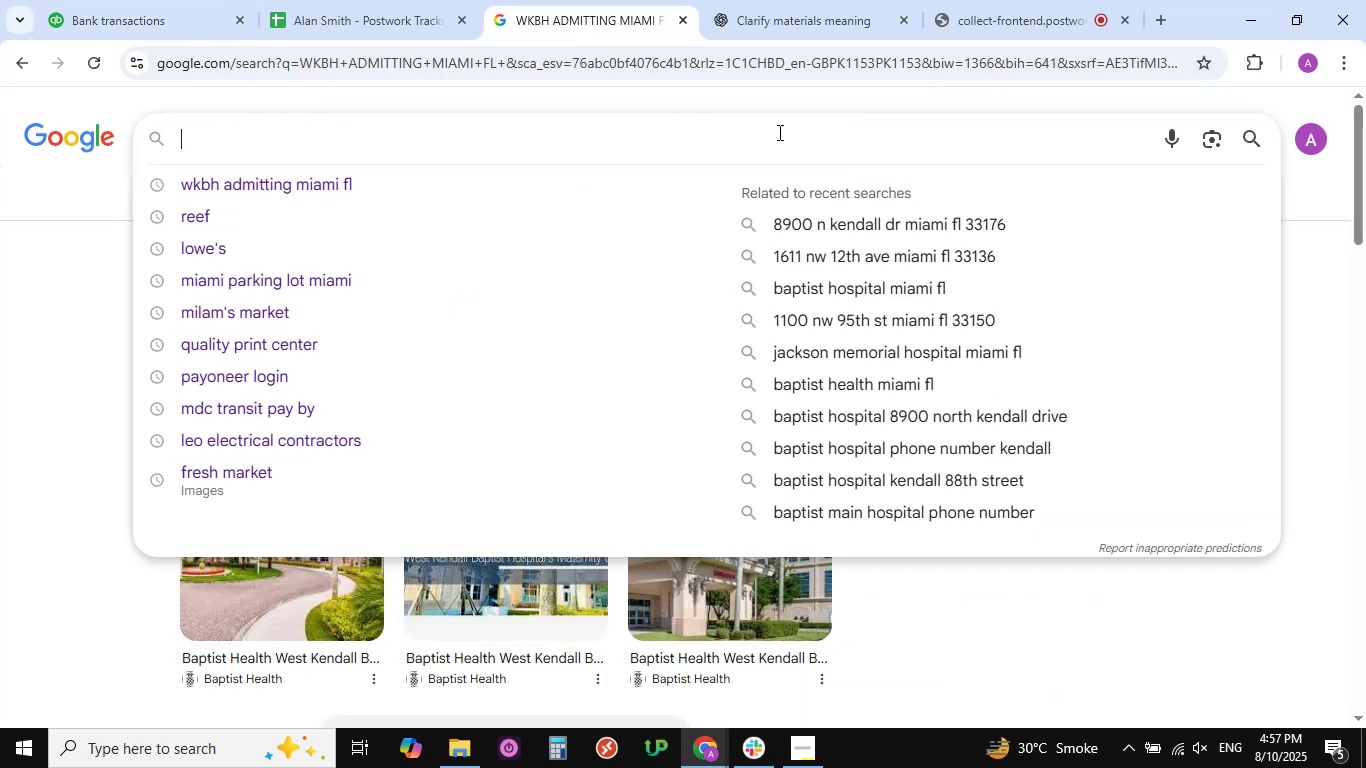 
left_click([778, 132])
 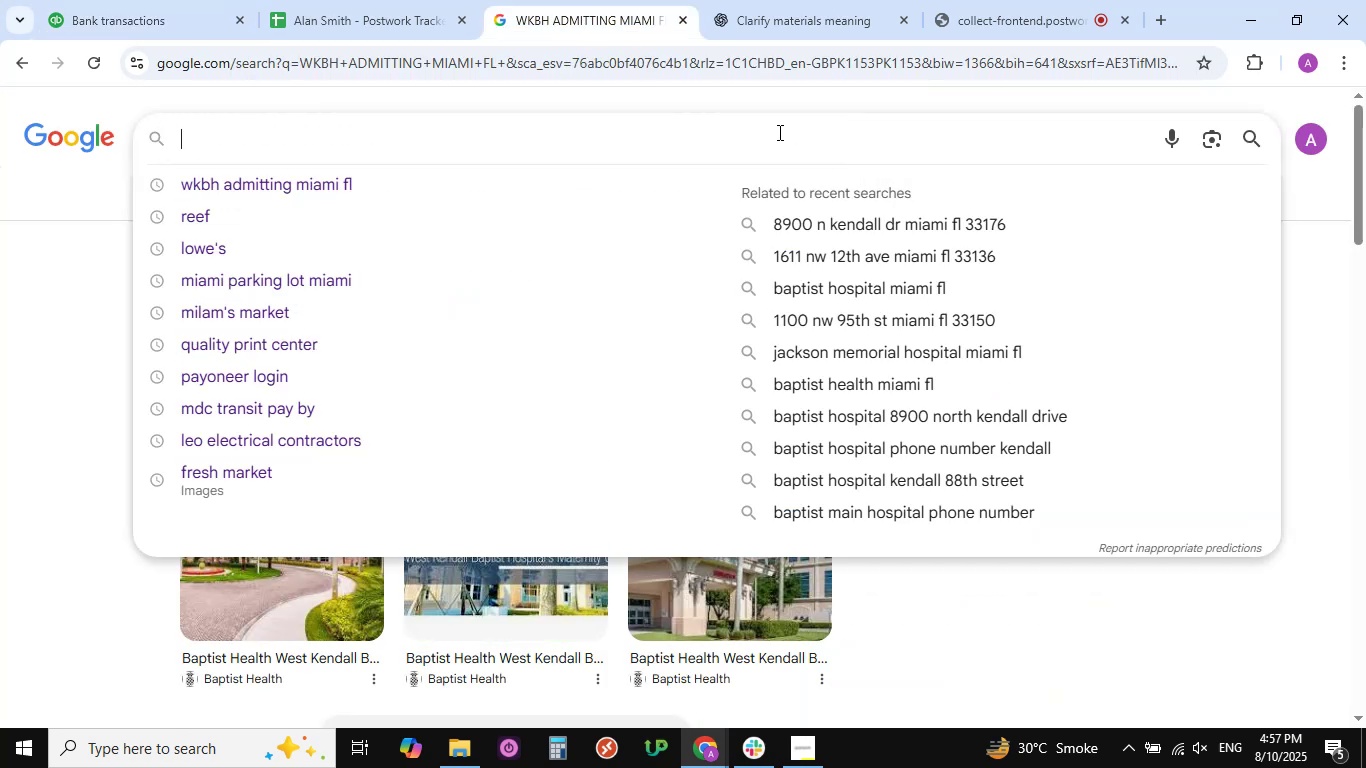 
key(Control+V)
 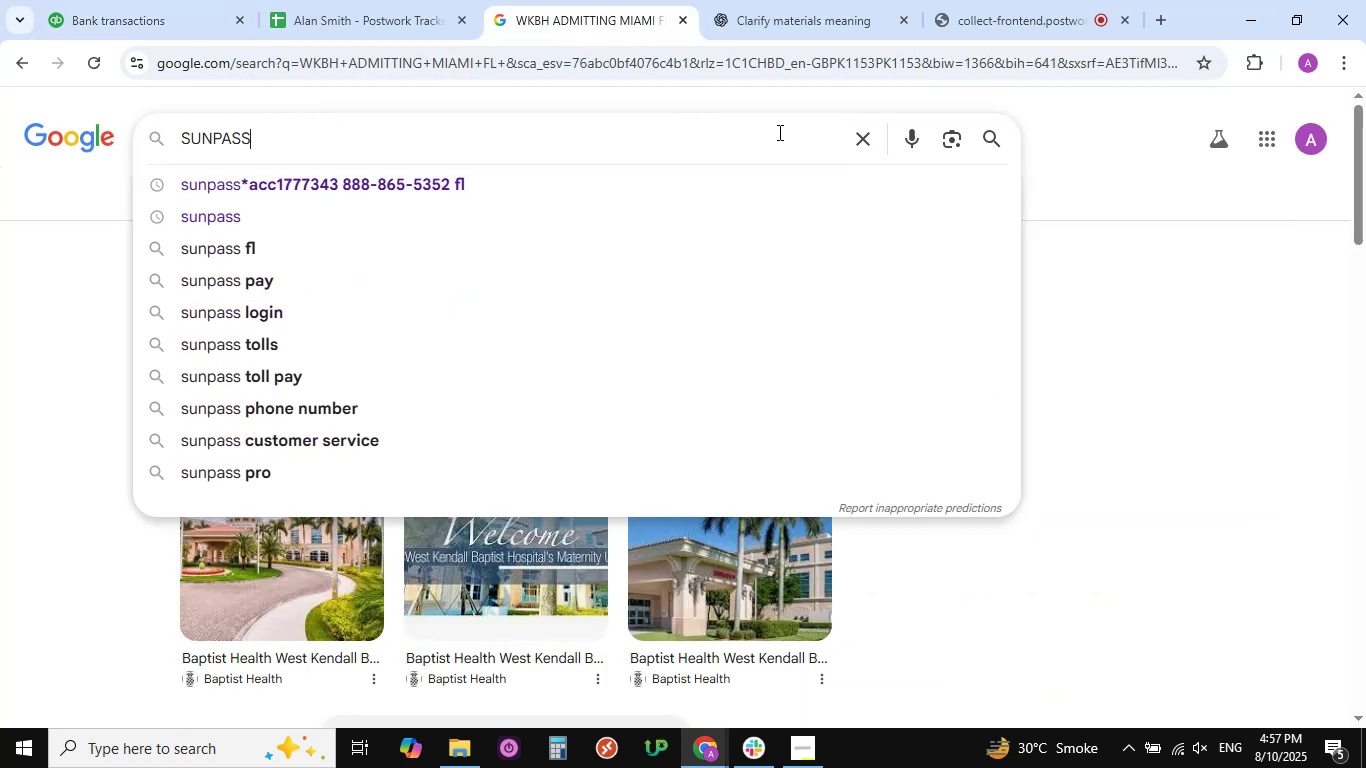 
key(NumpadEnter)
 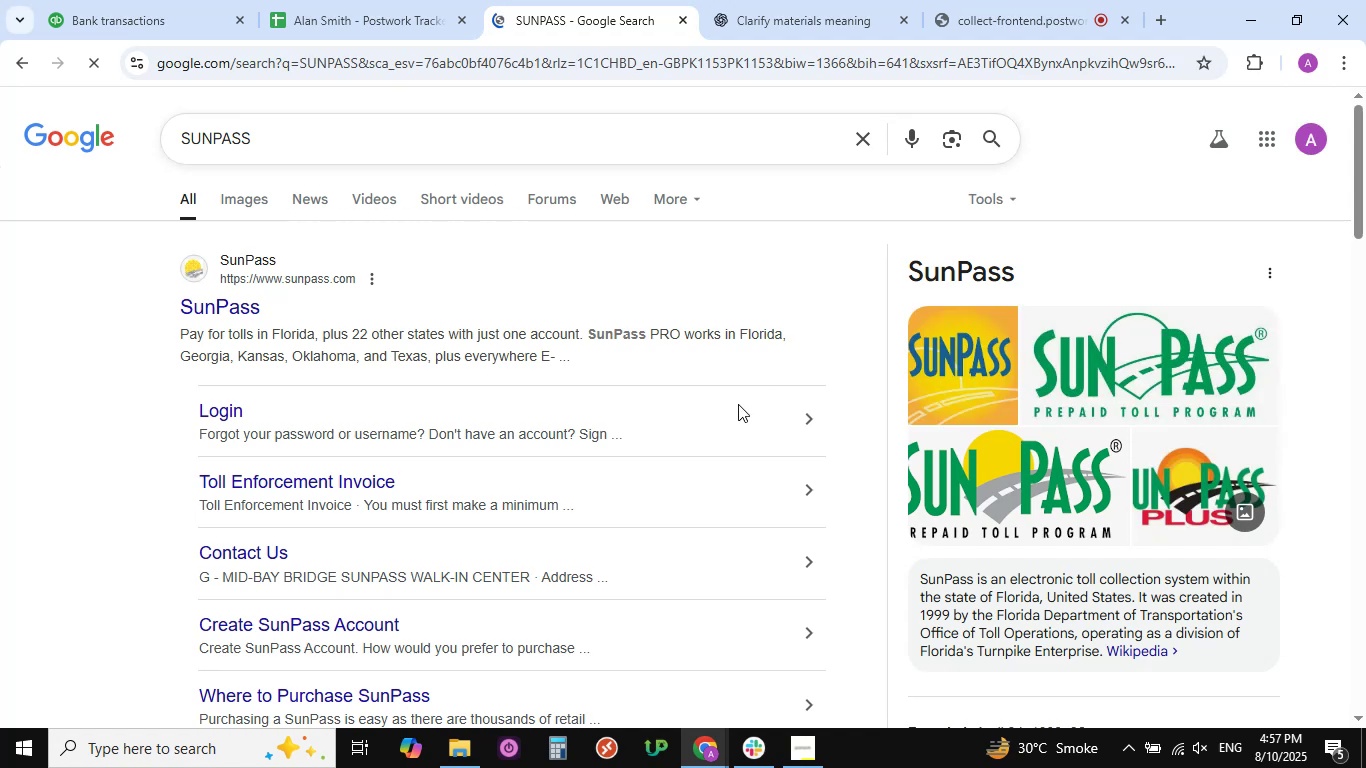 
scroll: coordinate [738, 404], scroll_direction: down, amount: 1.0
 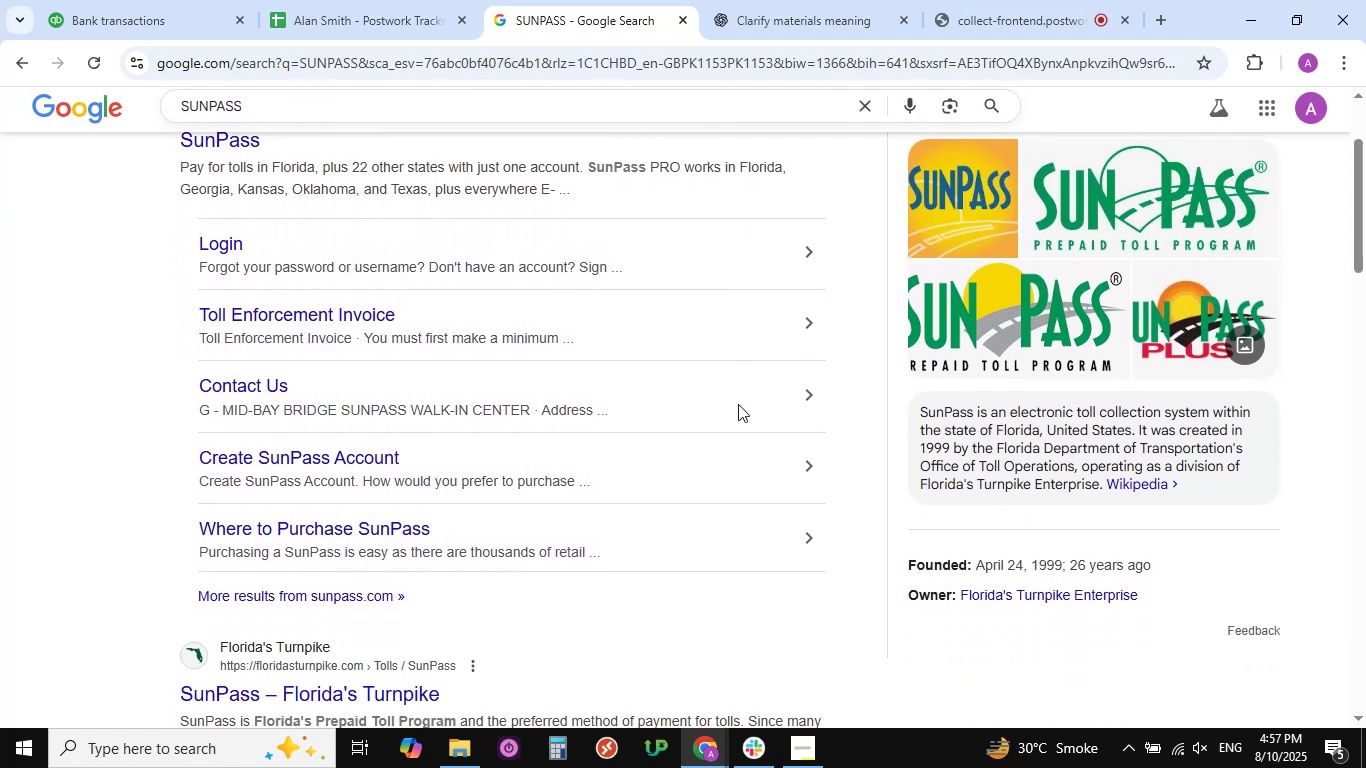 
scroll: coordinate [738, 404], scroll_direction: up, amount: 6.0
 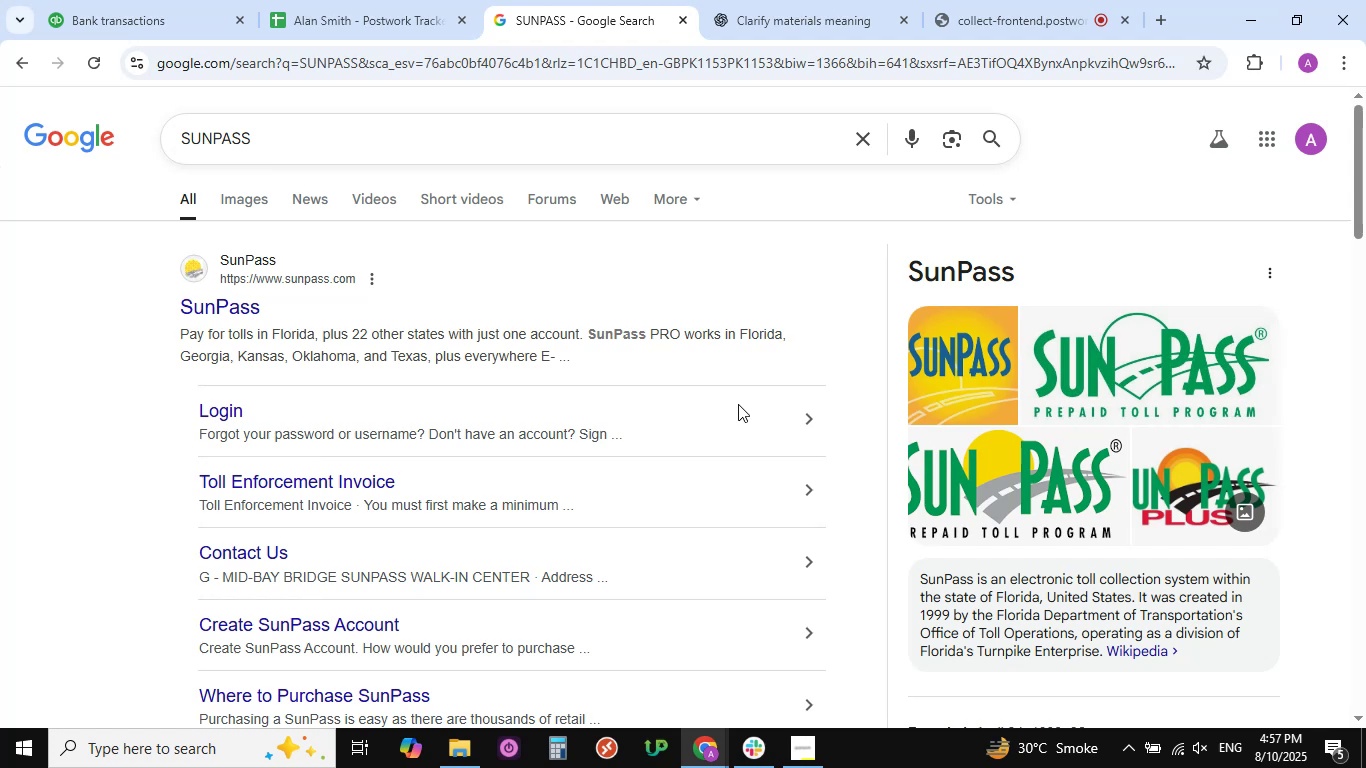 
wait(12.33)
 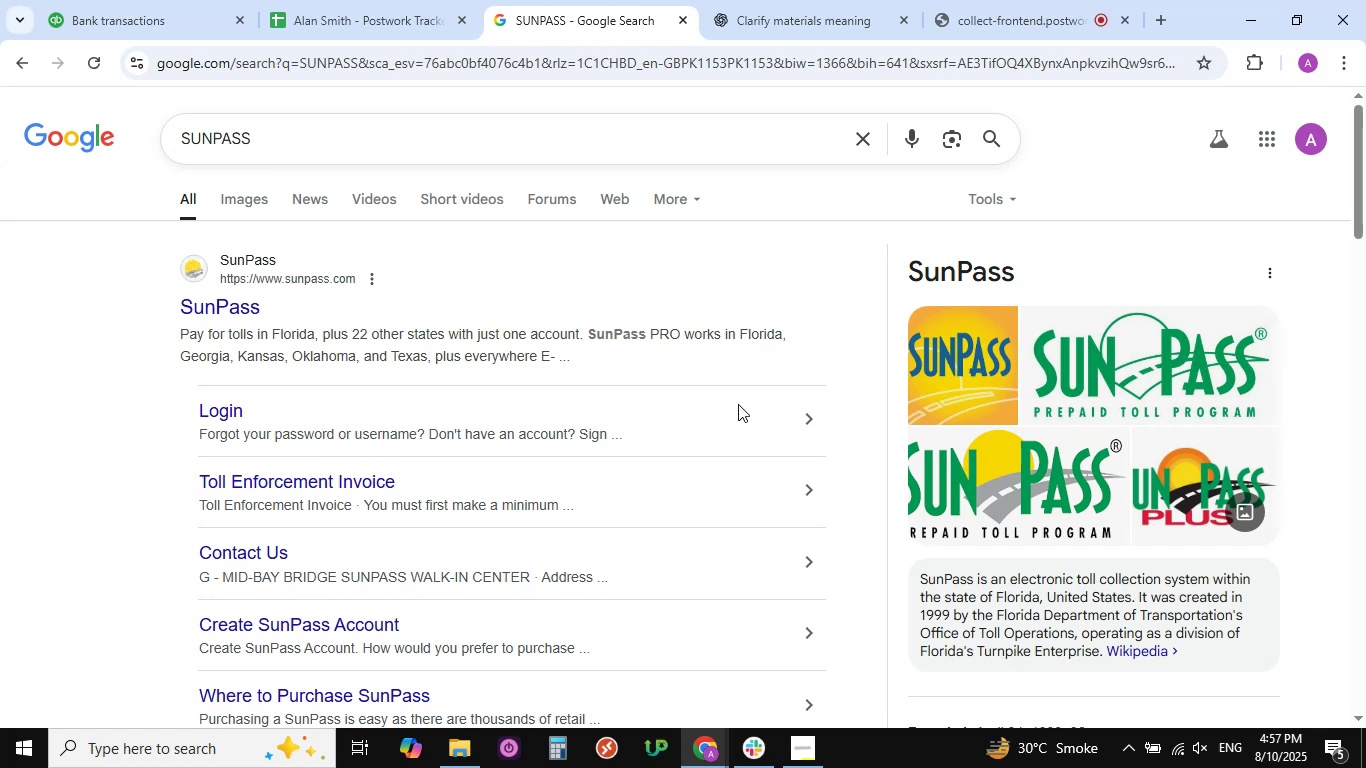 
scroll: coordinate [705, 345], scroll_direction: up, amount: 2.0
 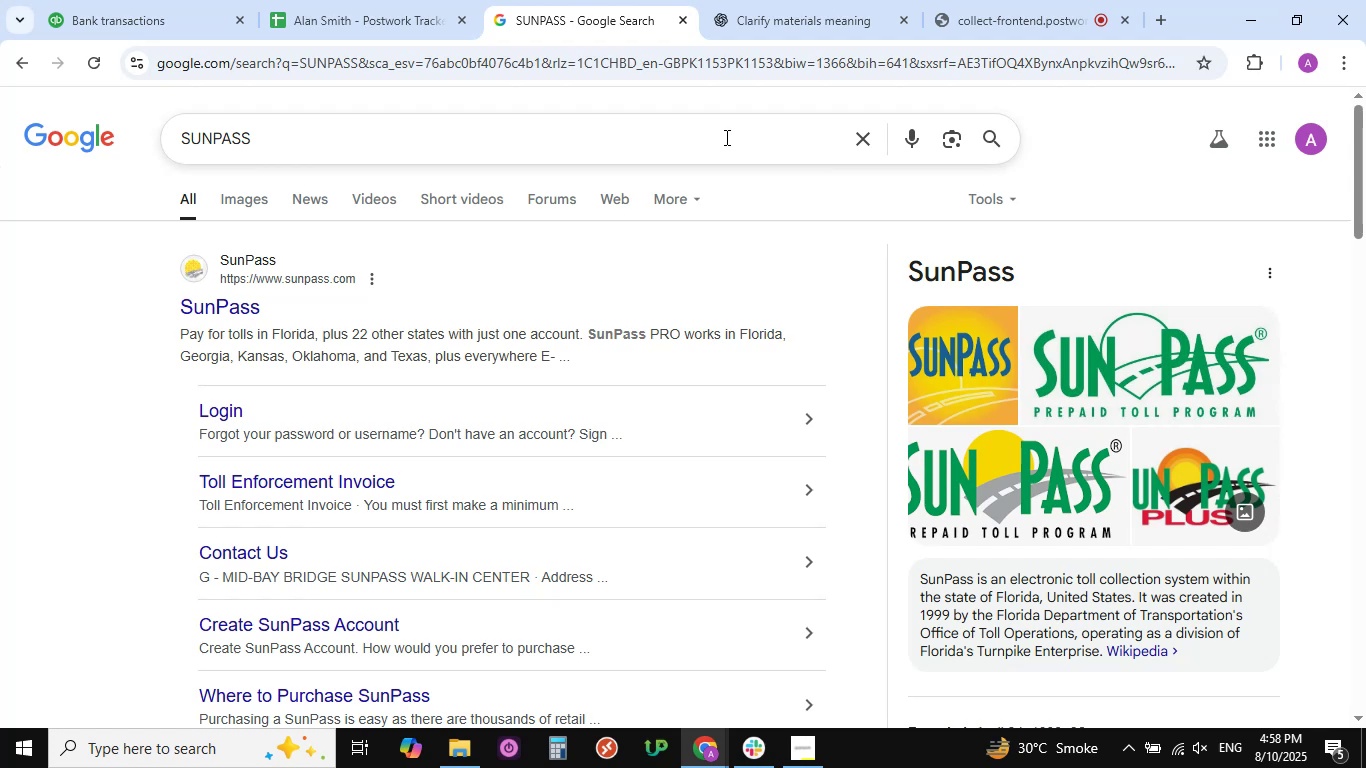 
wait(8.79)
 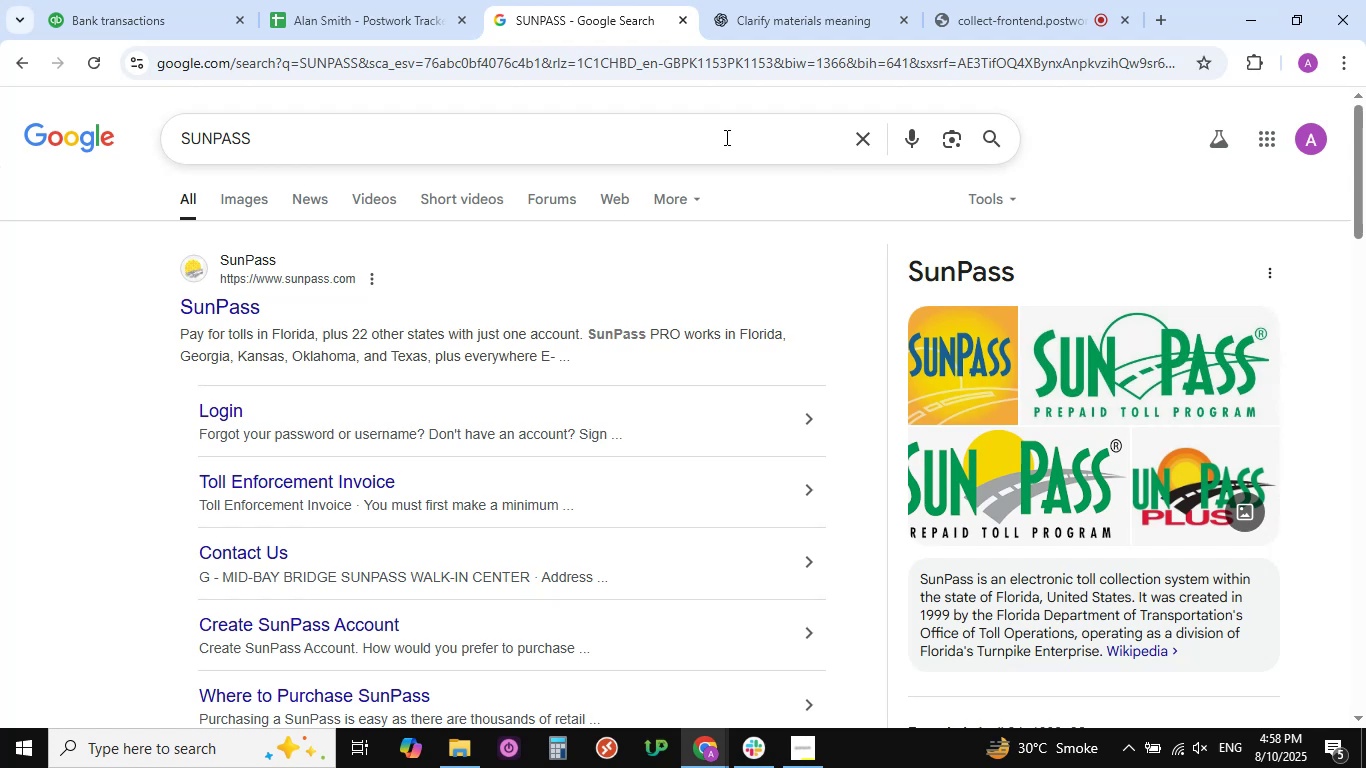 
left_click([128, 10])
 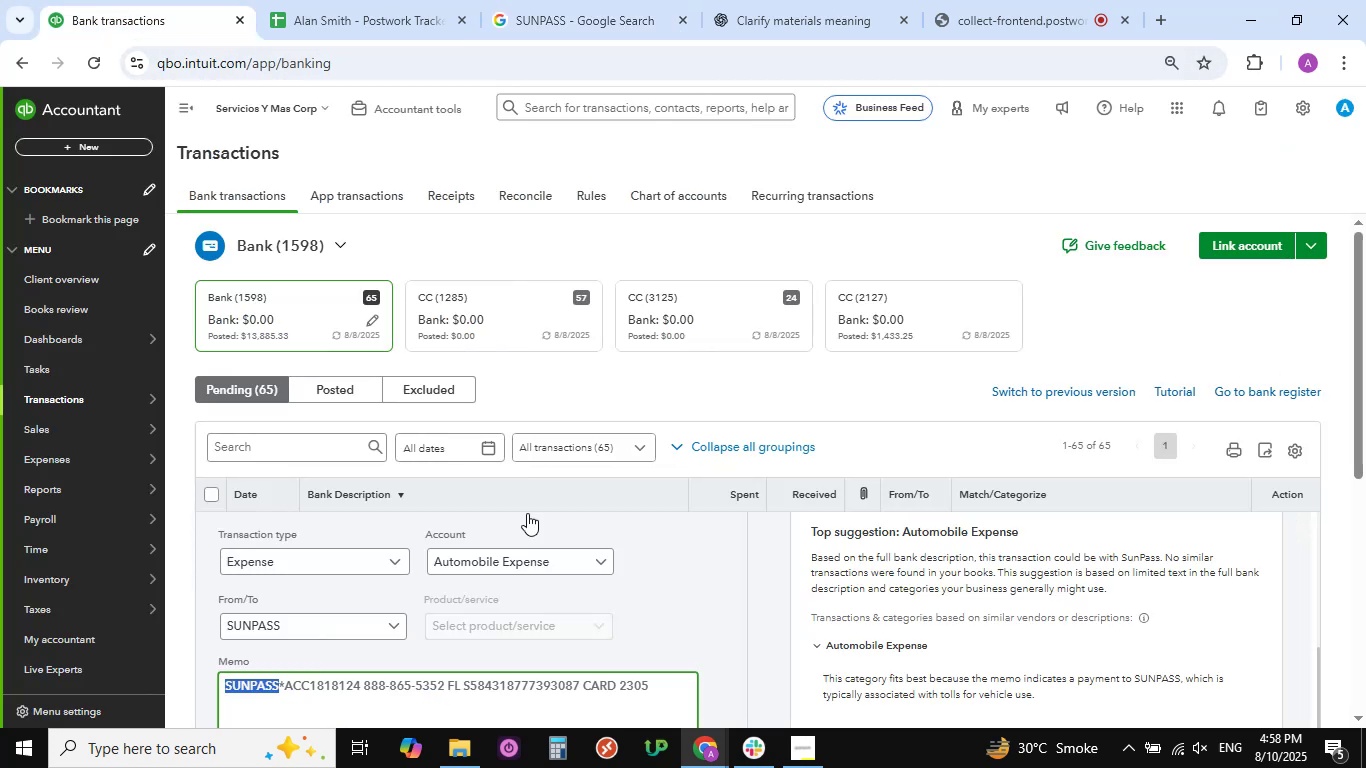 
scroll: coordinate [534, 659], scroll_direction: down, amount: 2.0
 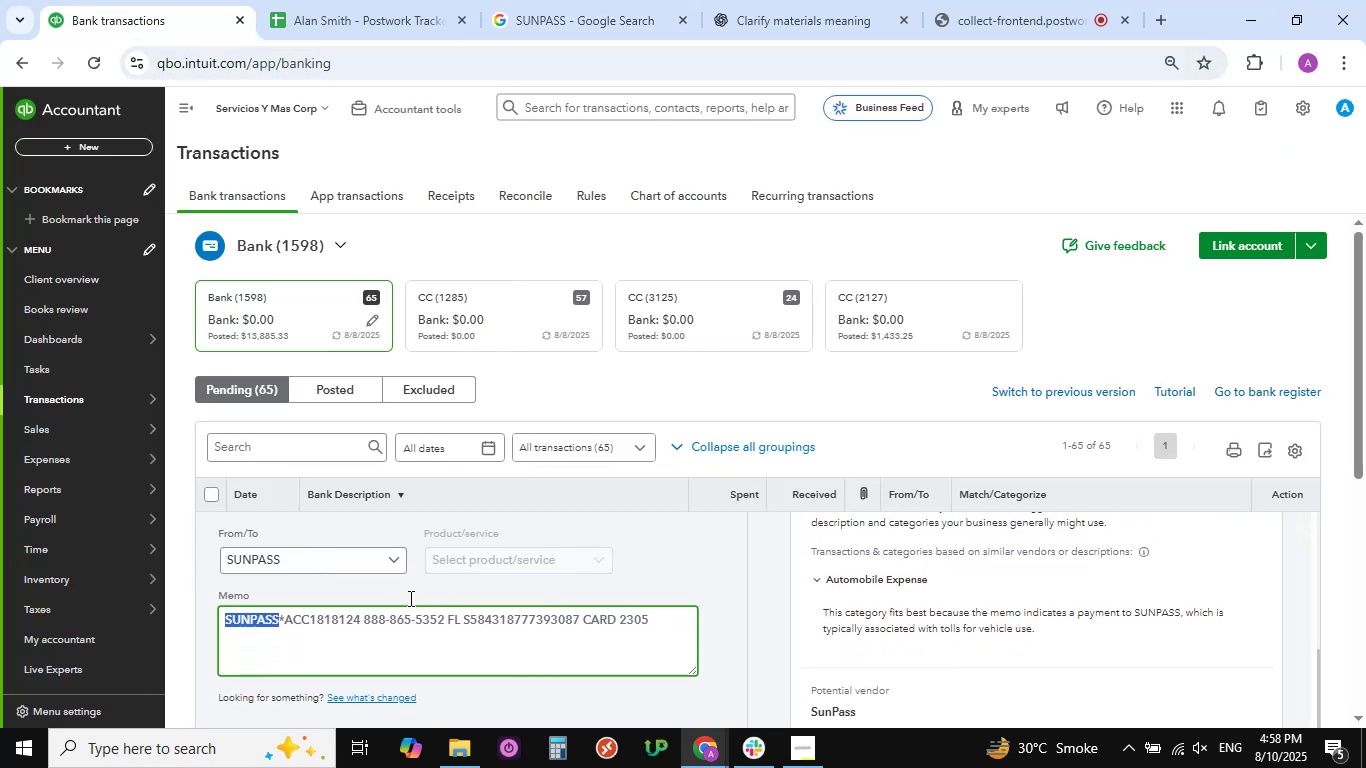 
scroll: coordinate [478, 583], scroll_direction: up, amount: 2.0
 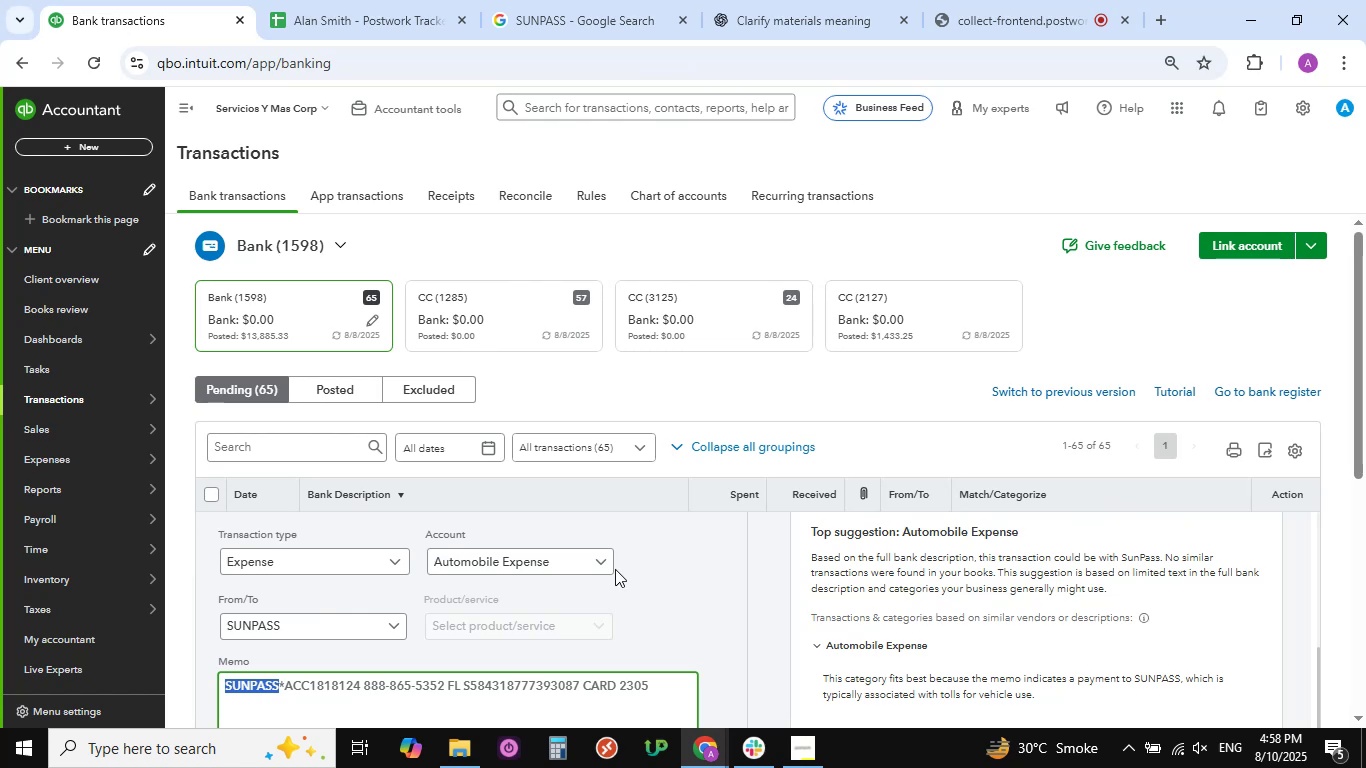 
left_click([597, 558])
 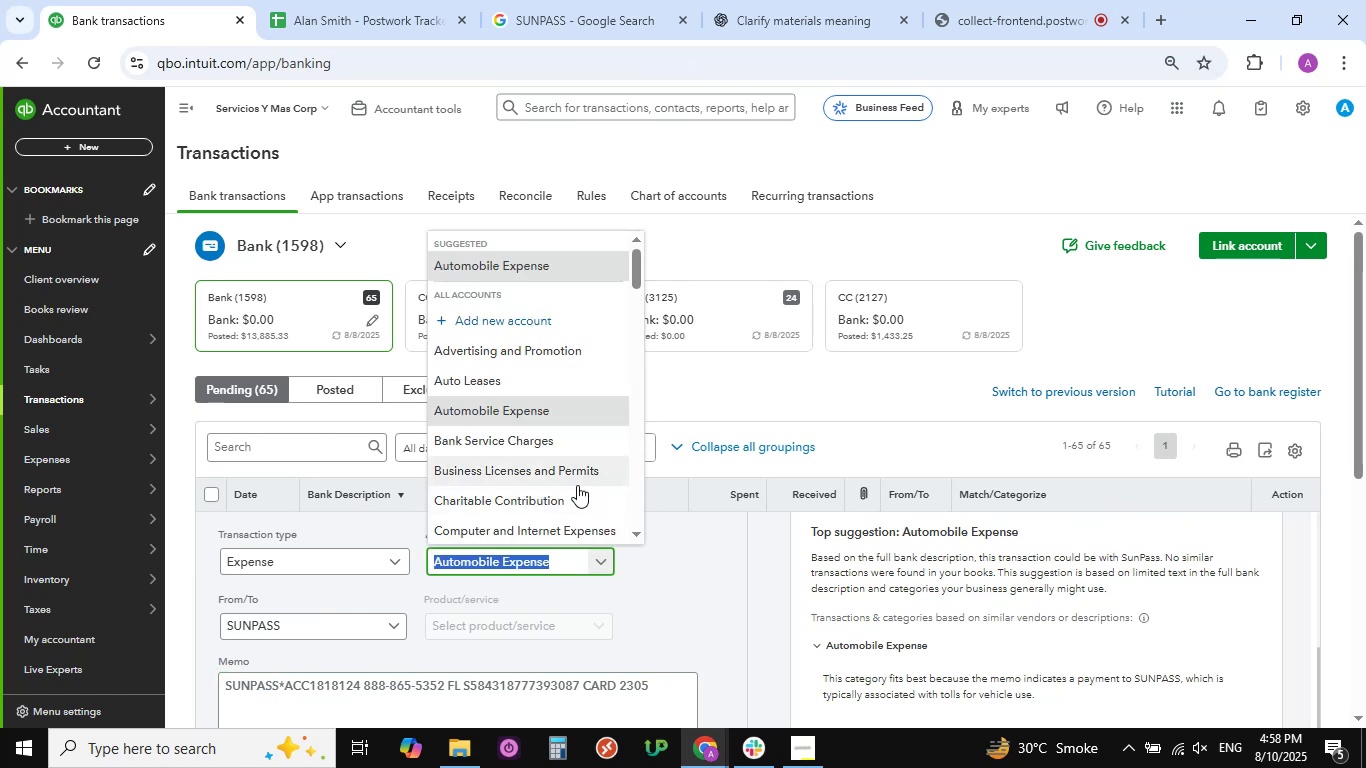 
scroll: coordinate [577, 485], scroll_direction: down, amount: 5.0
 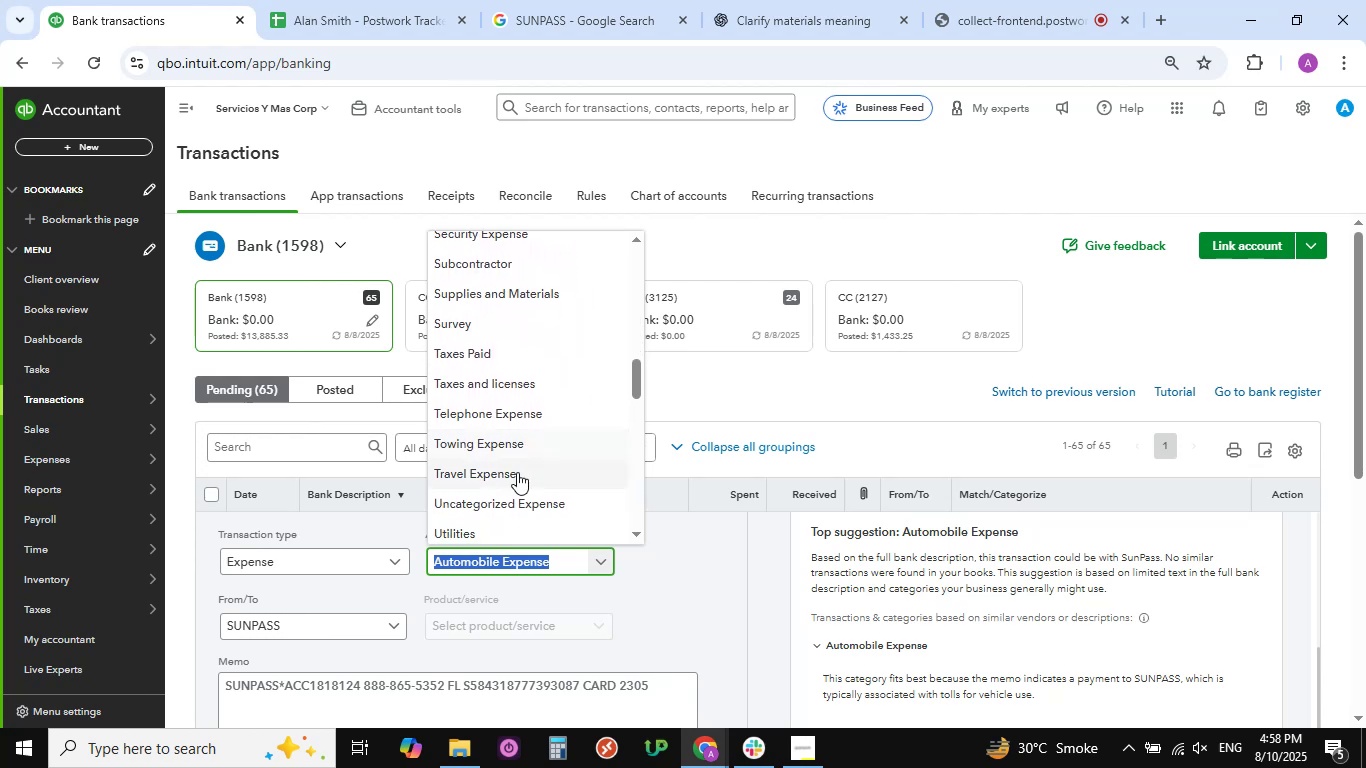 
left_click([515, 472])
 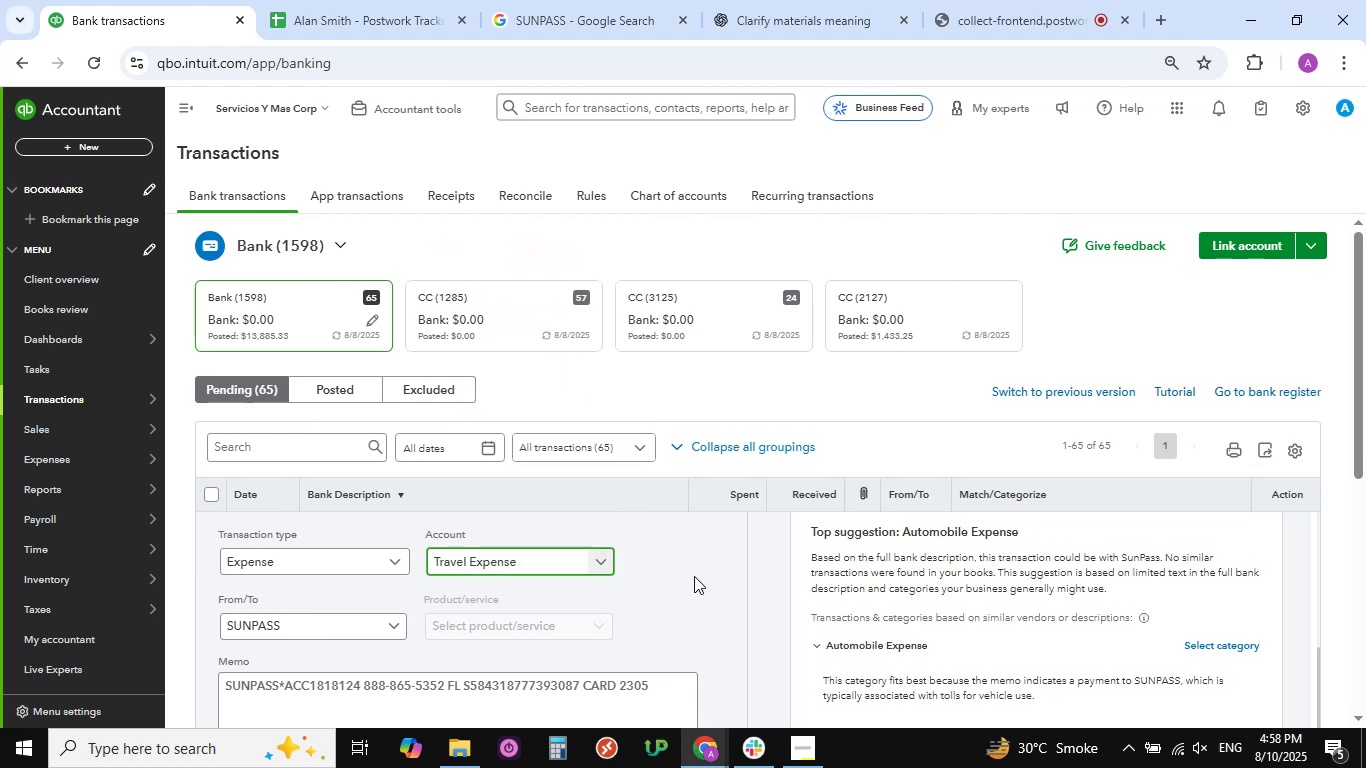 
scroll: coordinate [694, 576], scroll_direction: down, amount: 9.0
 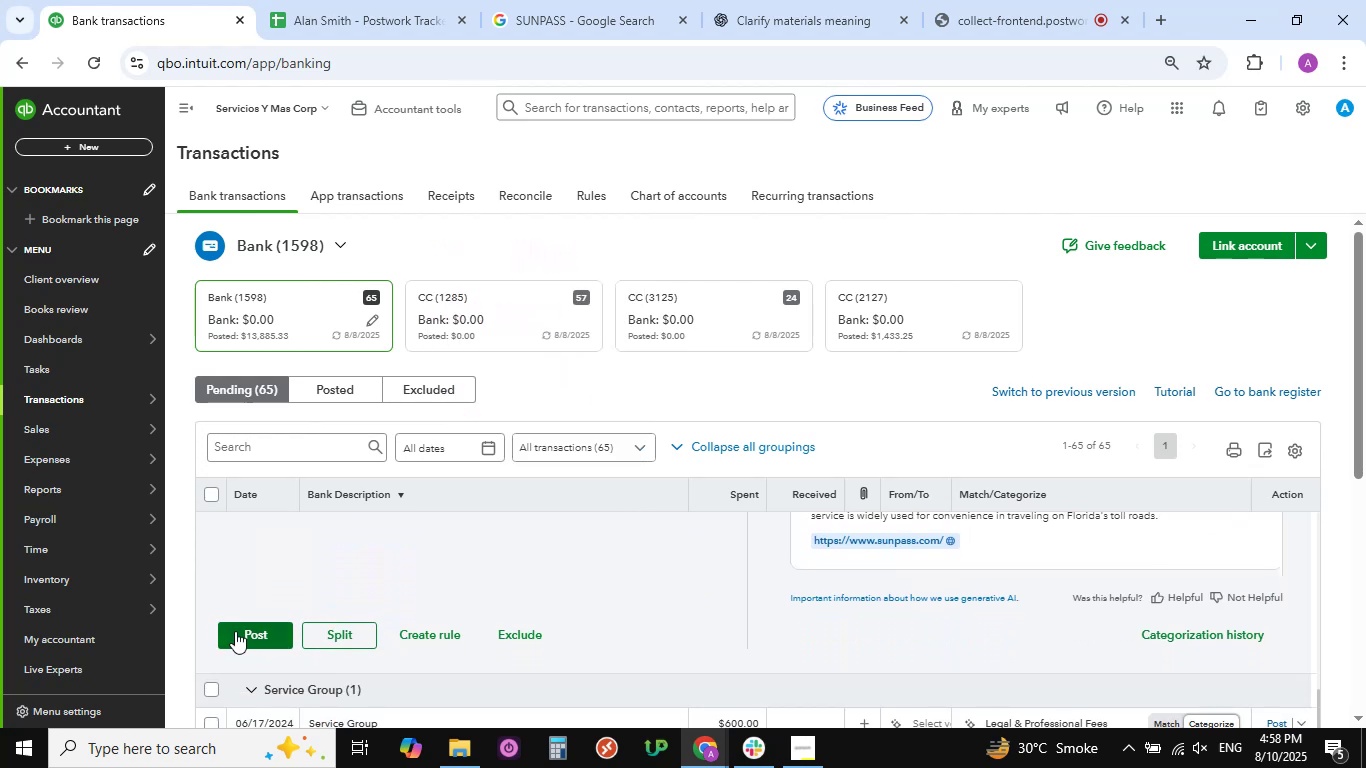 
left_click([245, 631])
 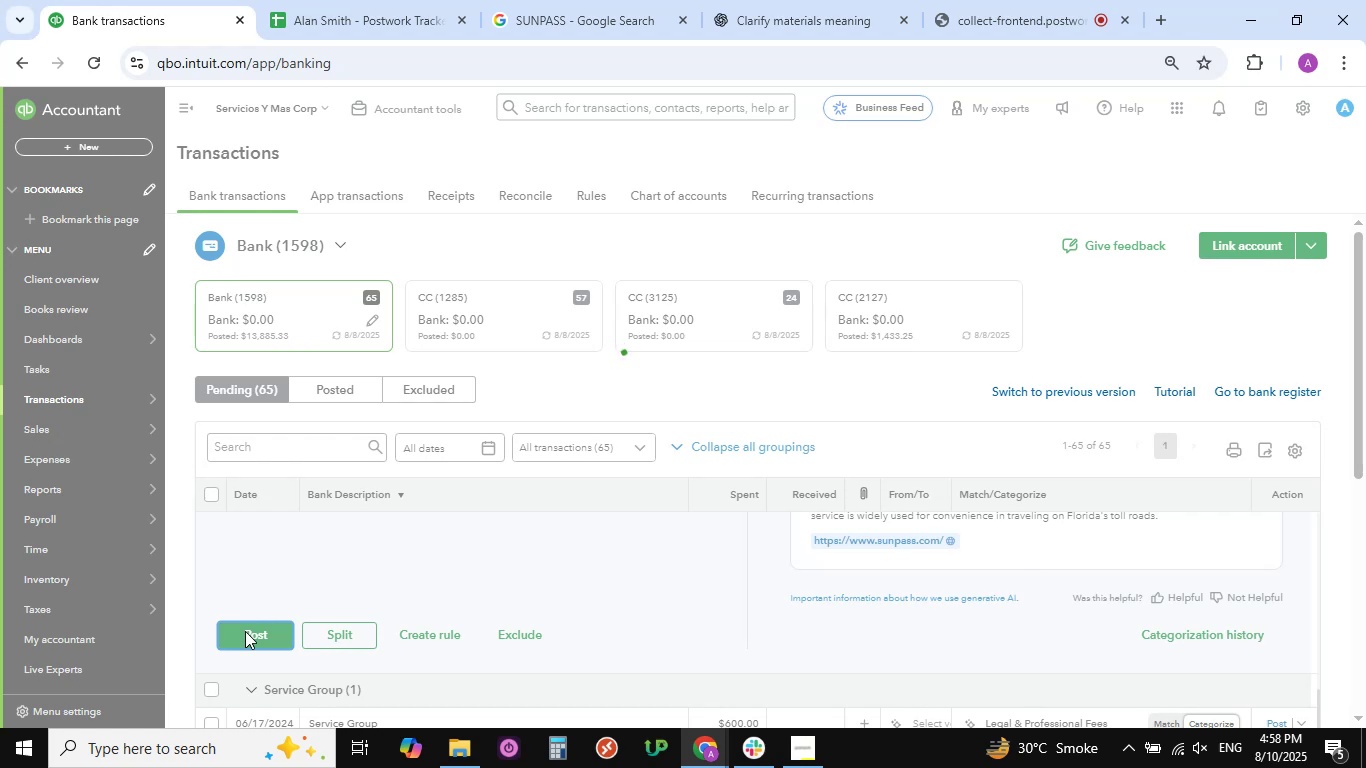 
scroll: coordinate [413, 574], scroll_direction: up, amount: 10.0
 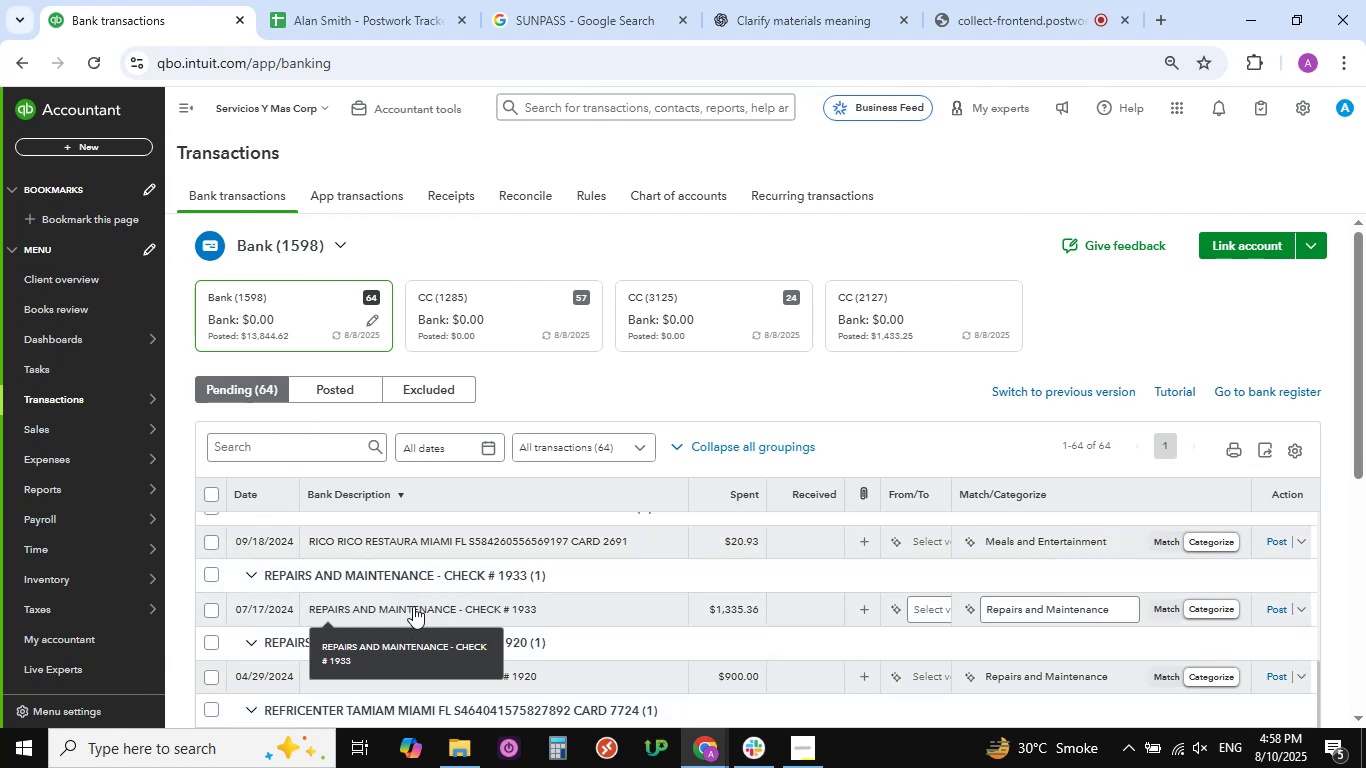 
left_click([413, 606])
 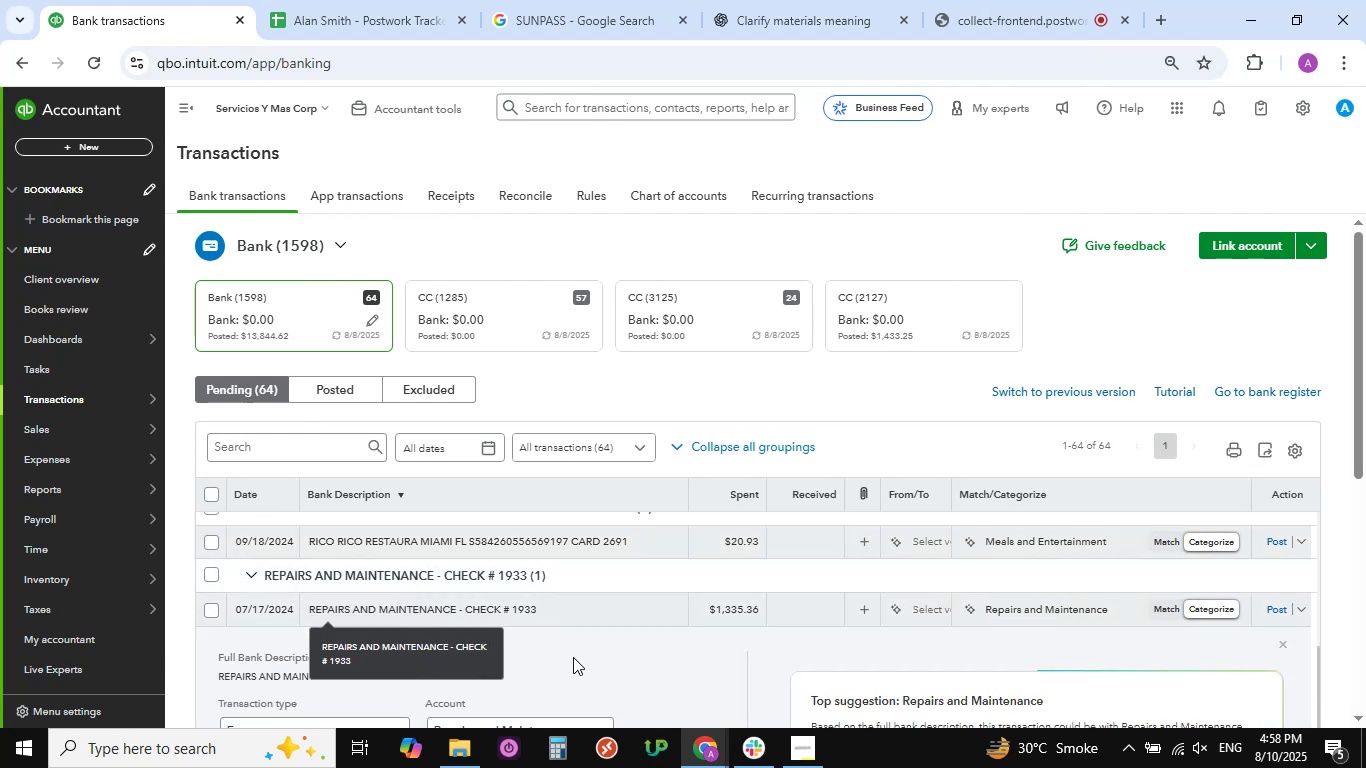 
scroll: coordinate [614, 657], scroll_direction: down, amount: 3.0
 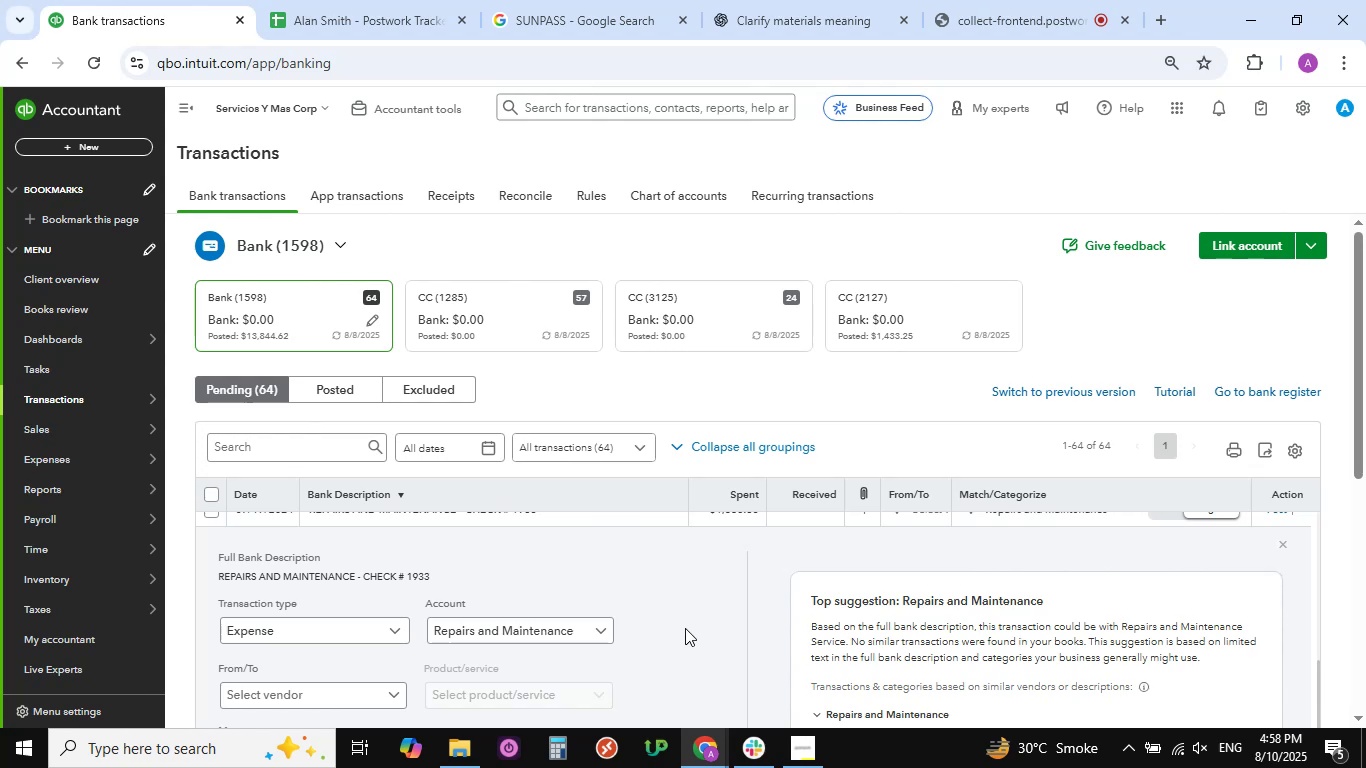 
wait(15.0)
 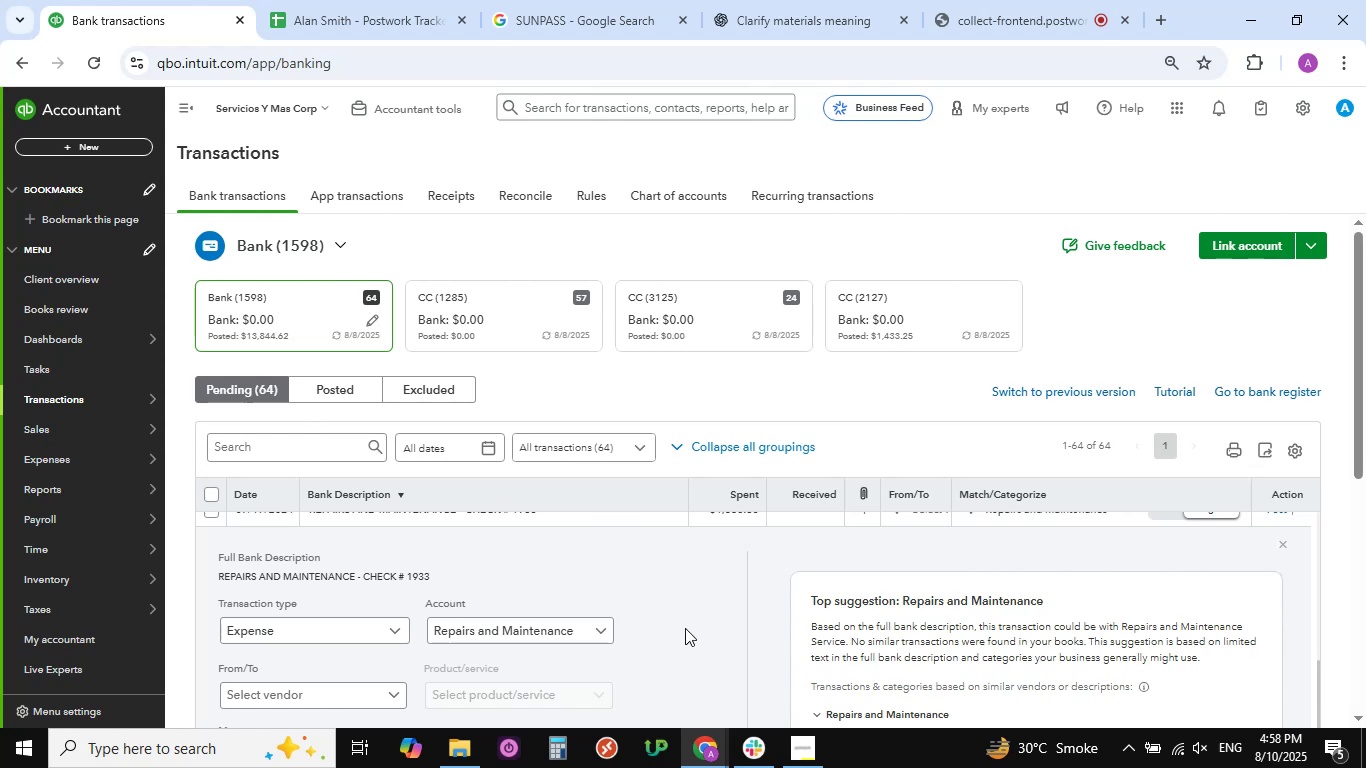 
scroll: coordinate [666, 617], scroll_direction: down, amount: 1.0
 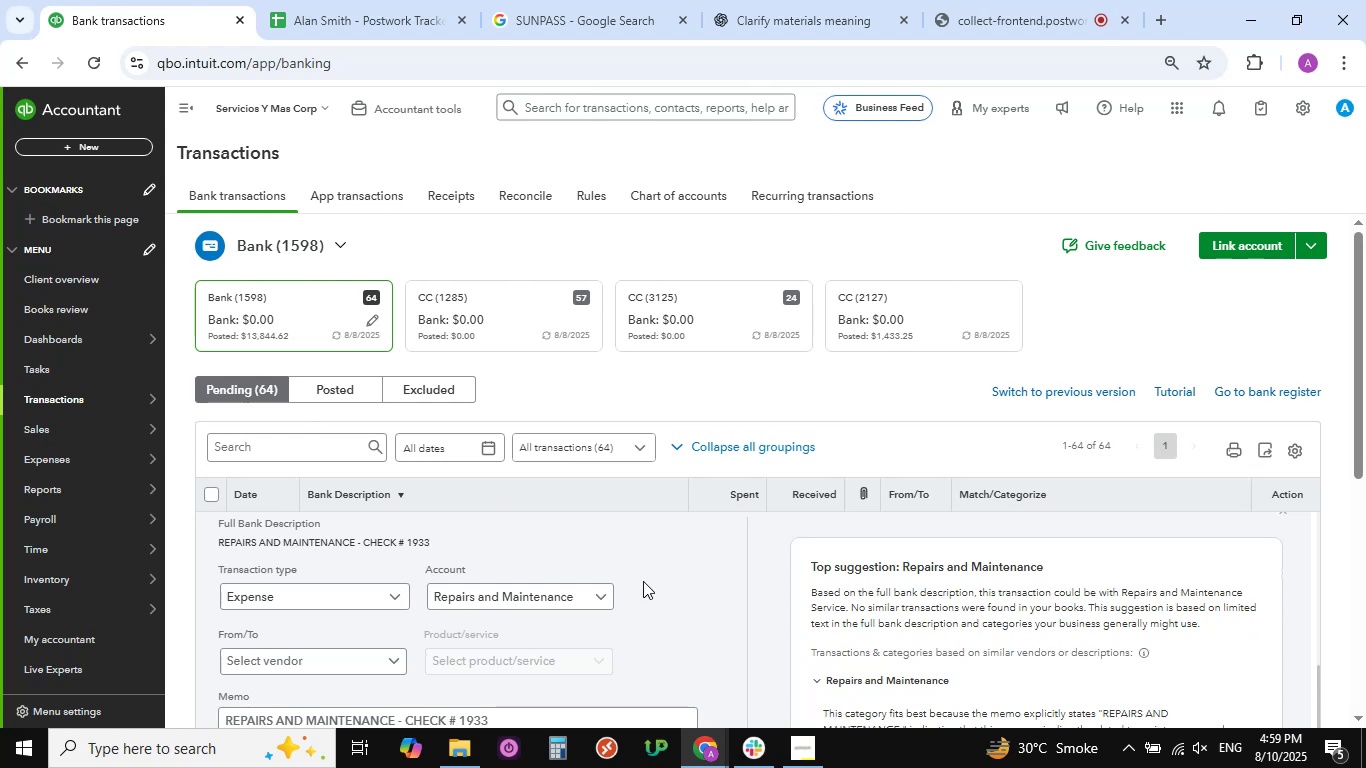 
wait(6.31)
 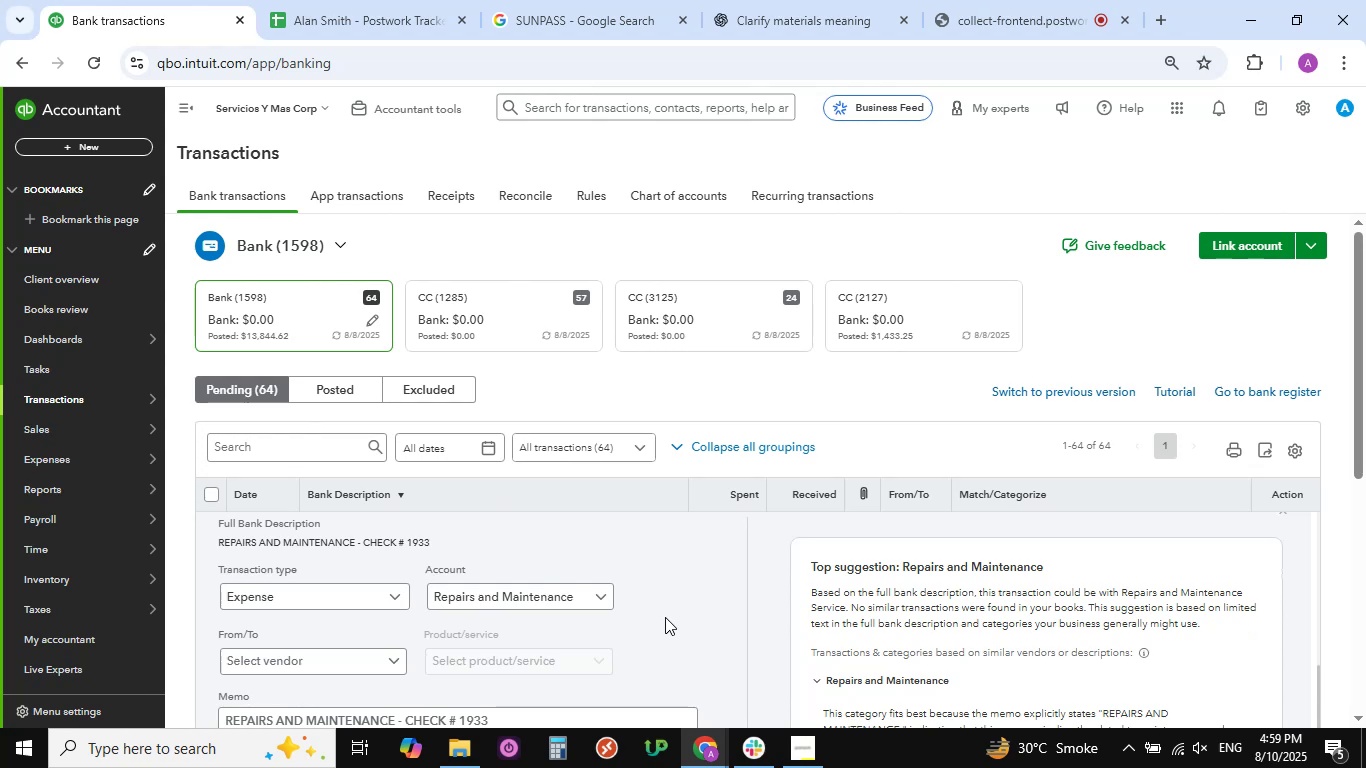 
scroll: coordinate [667, 595], scroll_direction: down, amount: 1.0
 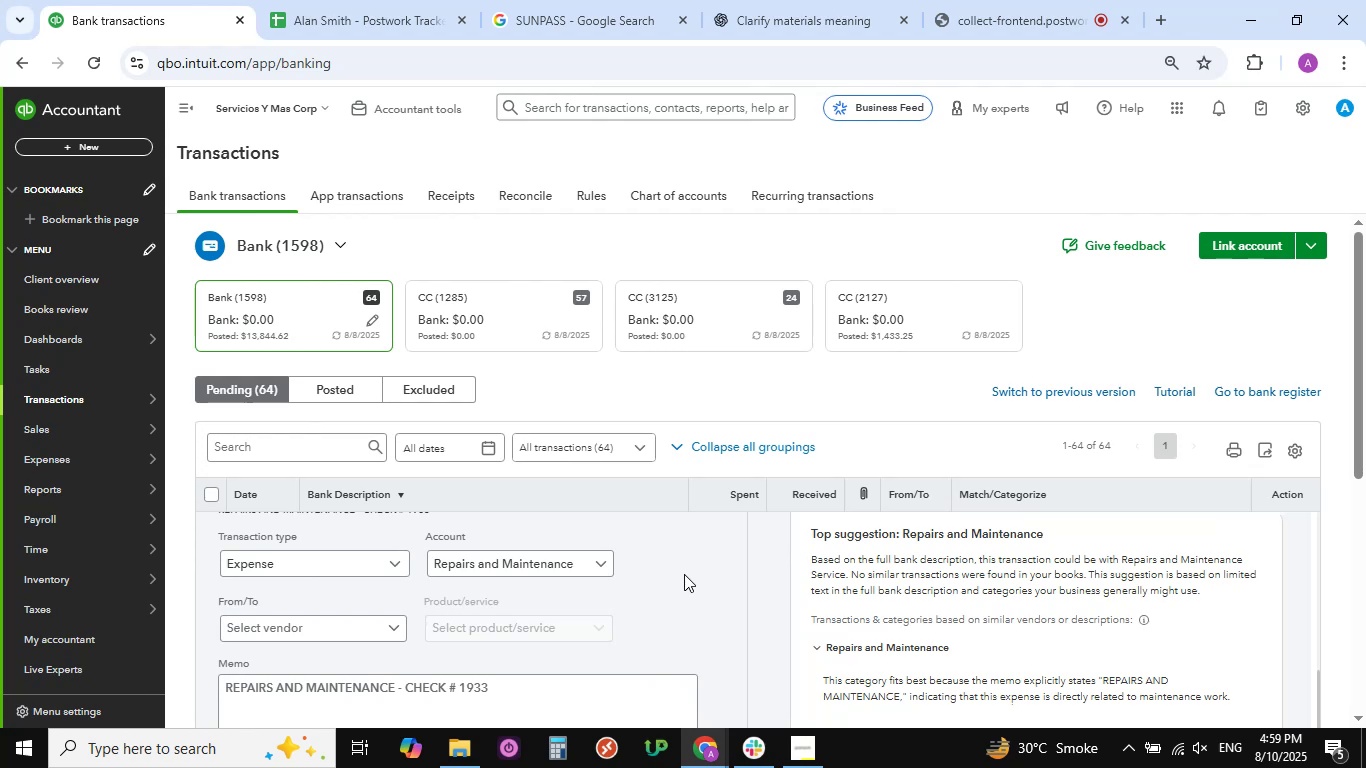 
wait(12.44)
 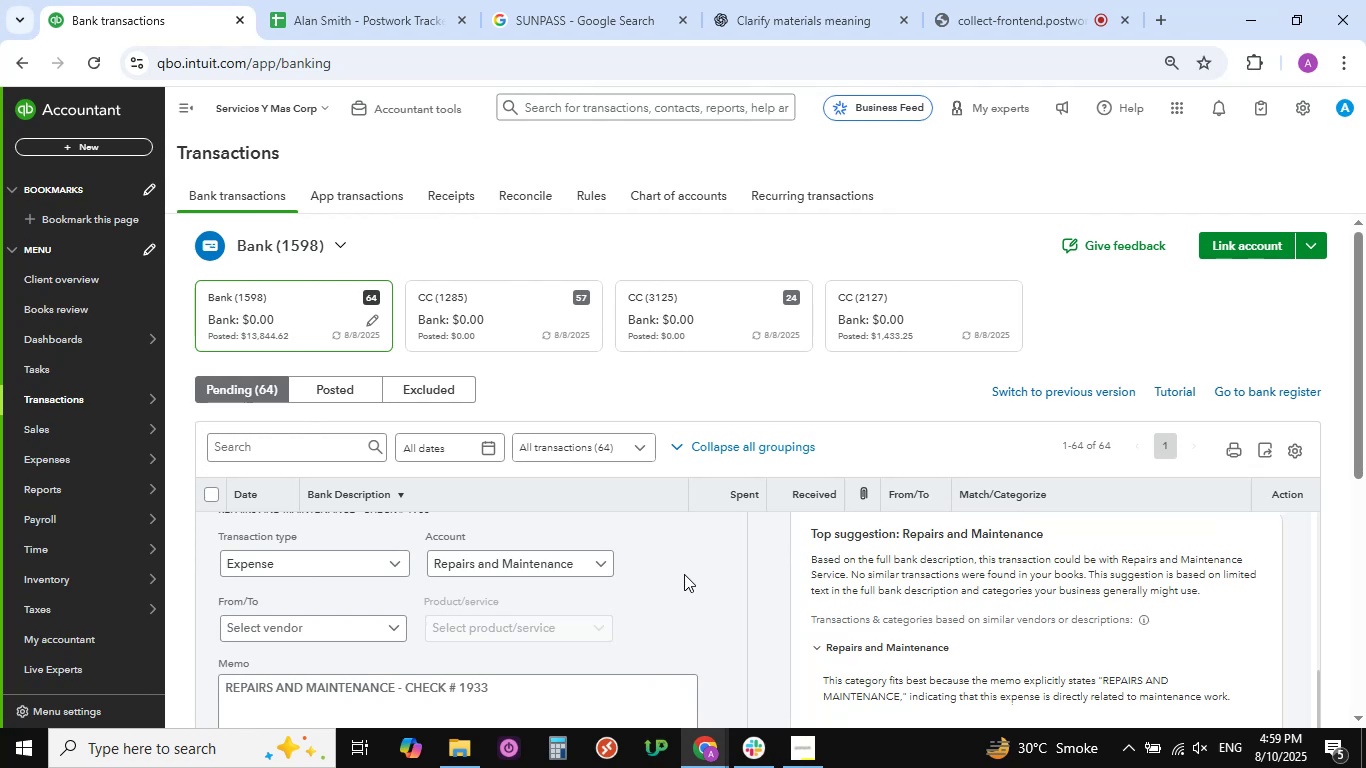 
scroll: coordinate [689, 576], scroll_direction: down, amount: 2.0
 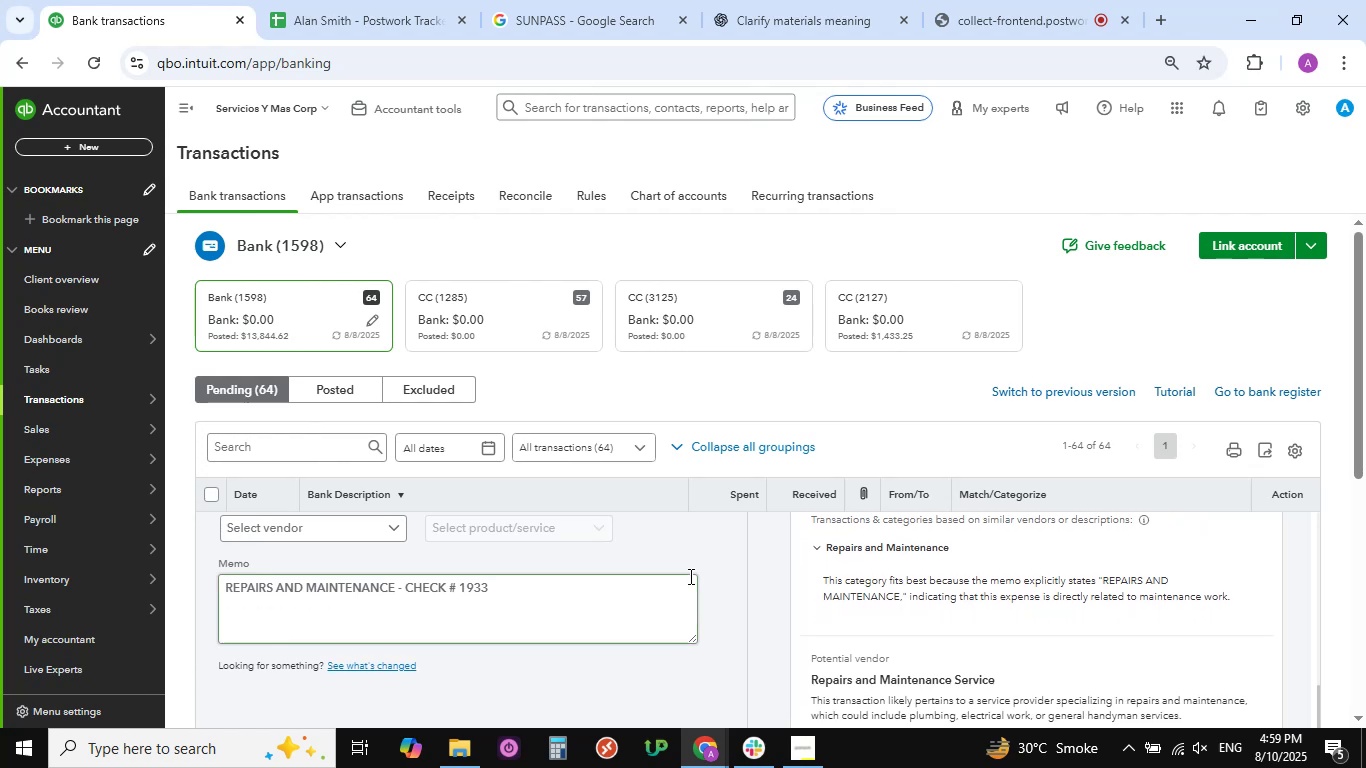 
scroll: coordinate [689, 576], scroll_direction: up, amount: 3.0
 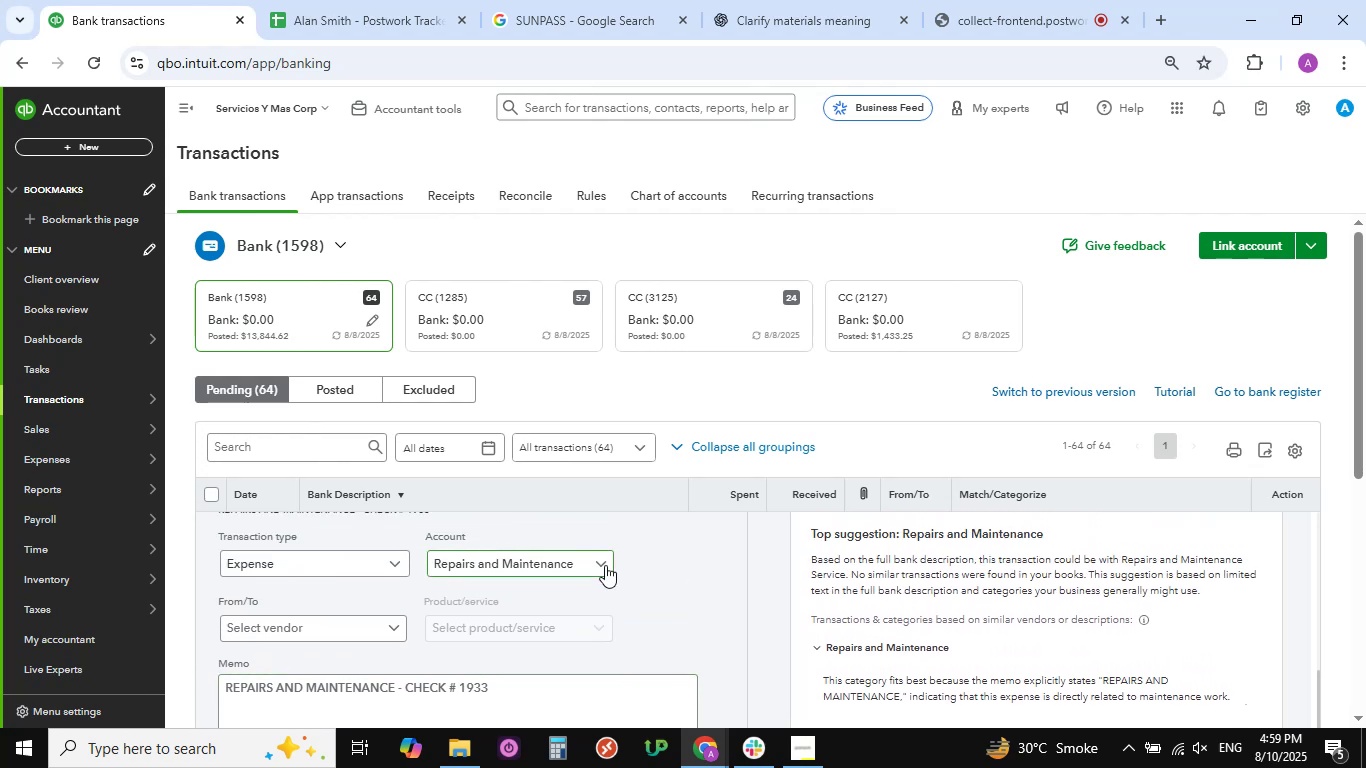 
left_click([605, 565])
 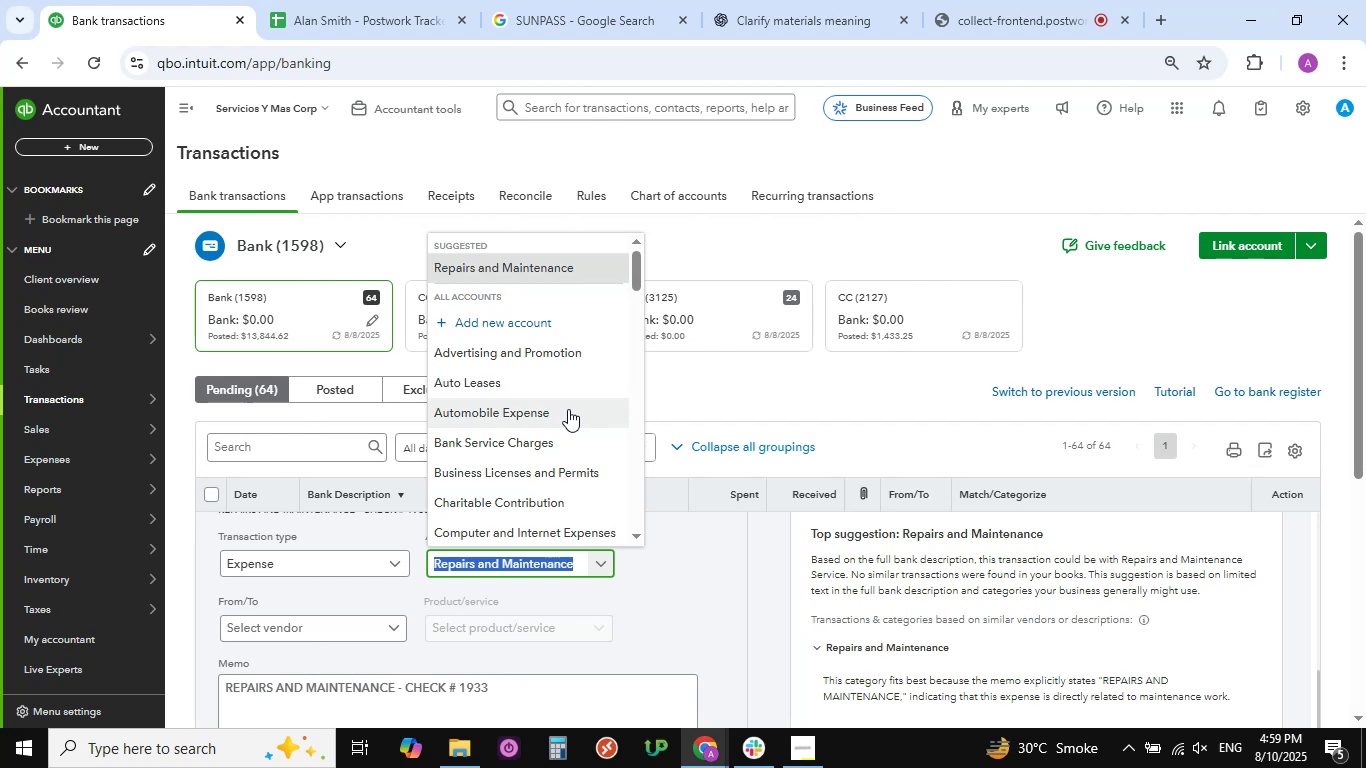 
wait(6.21)
 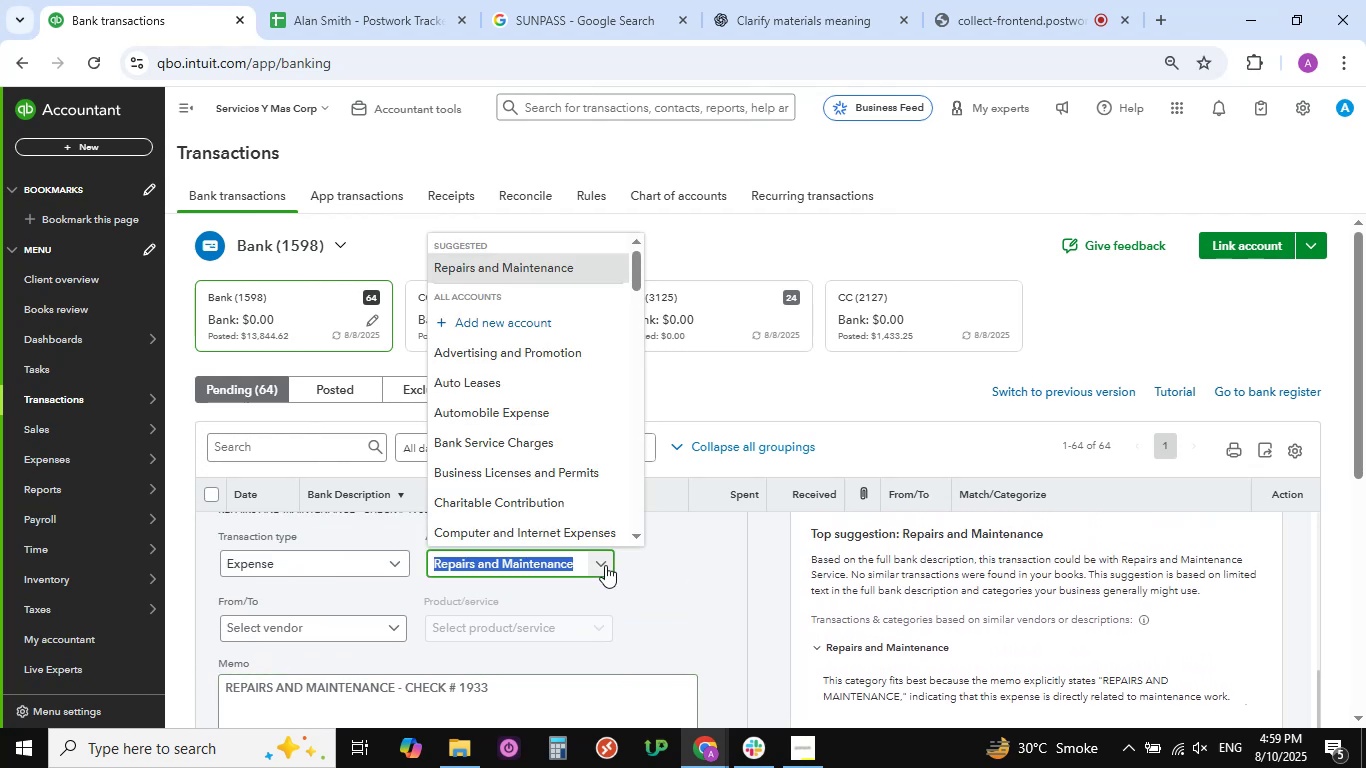 
scroll: coordinate [570, 430], scroll_direction: down, amount: 5.0
 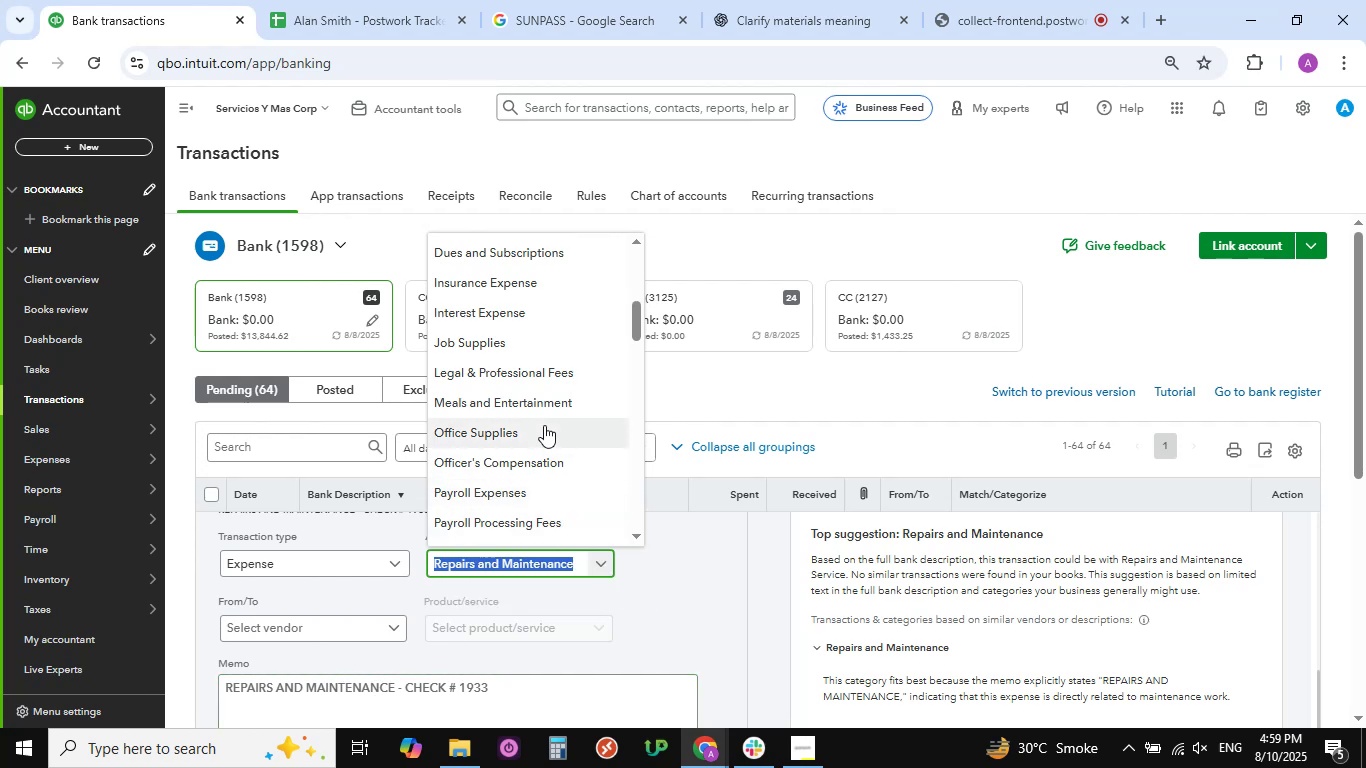 
wait(12.33)
 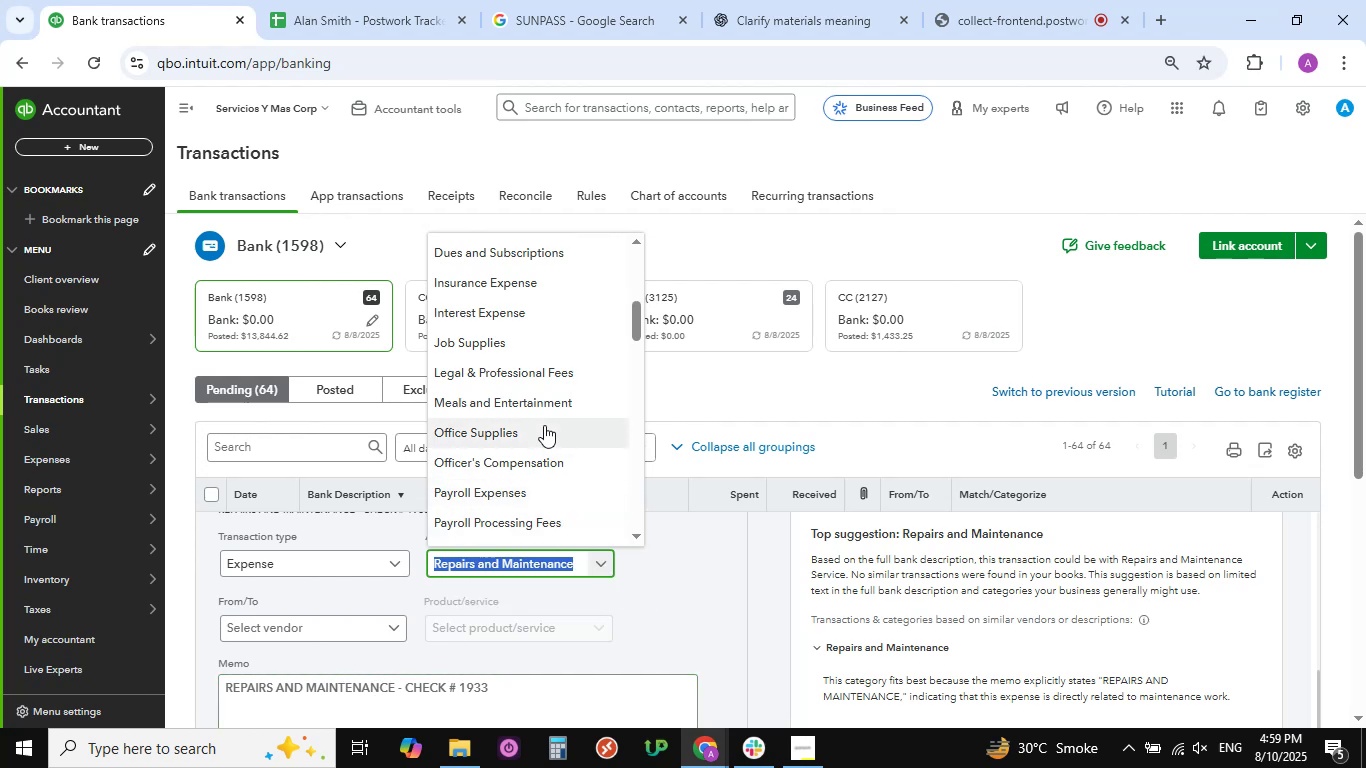 
left_click([396, 628])
 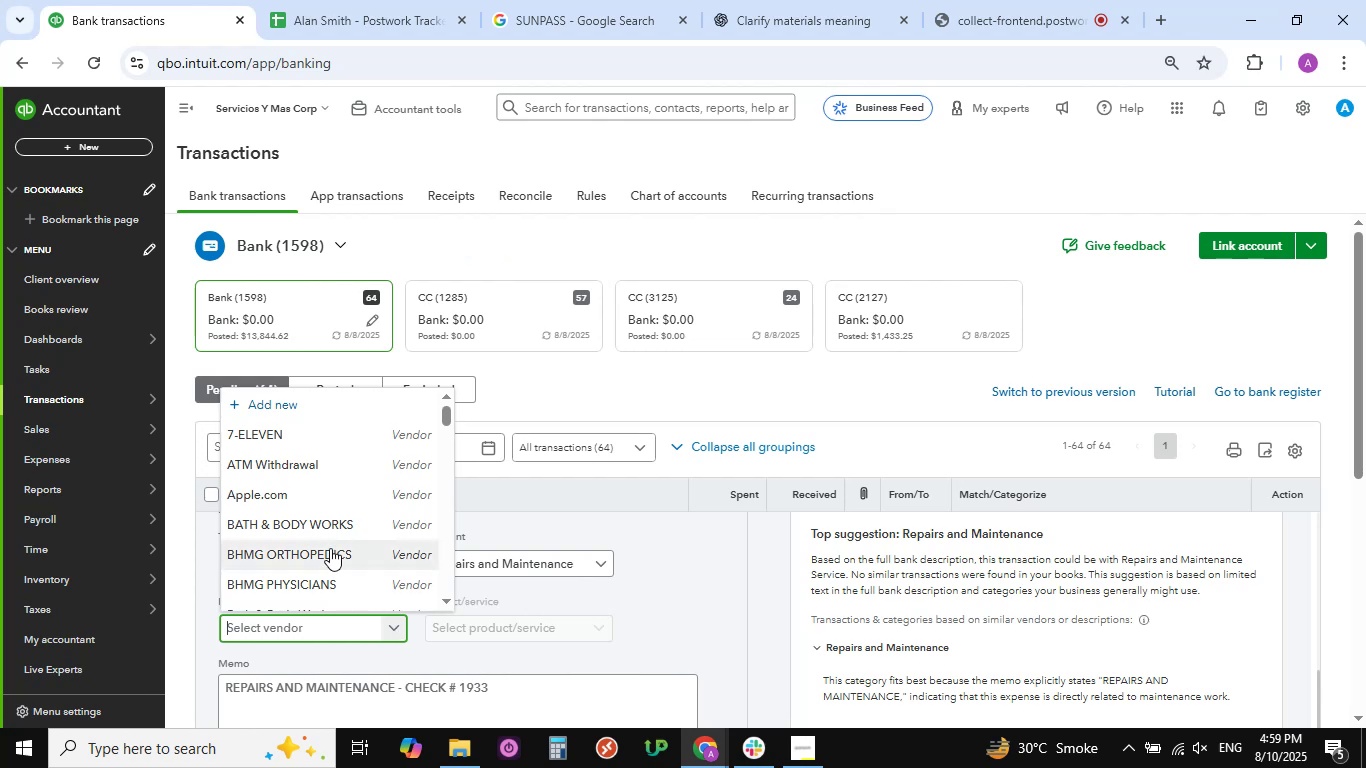 
scroll: coordinate [329, 545], scroll_direction: down, amount: 2.0
 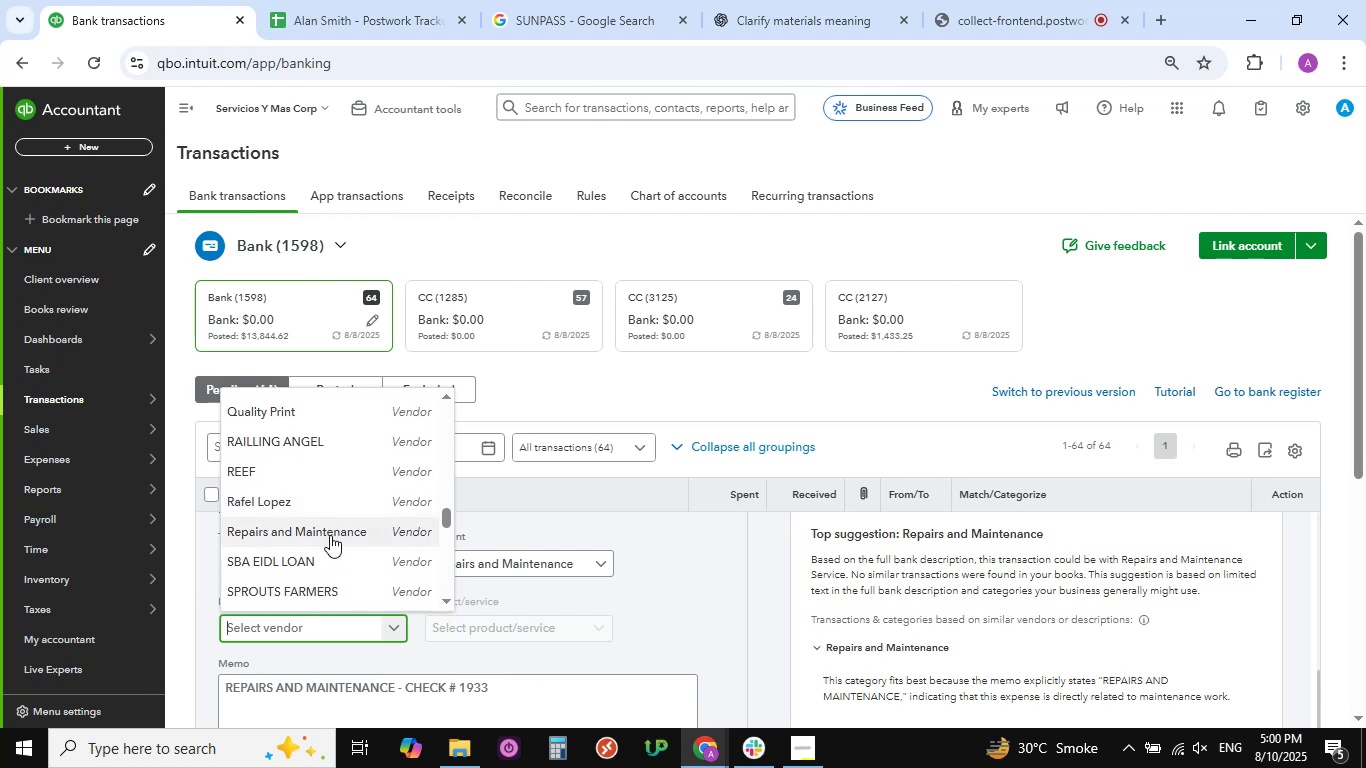 
left_click([330, 534])
 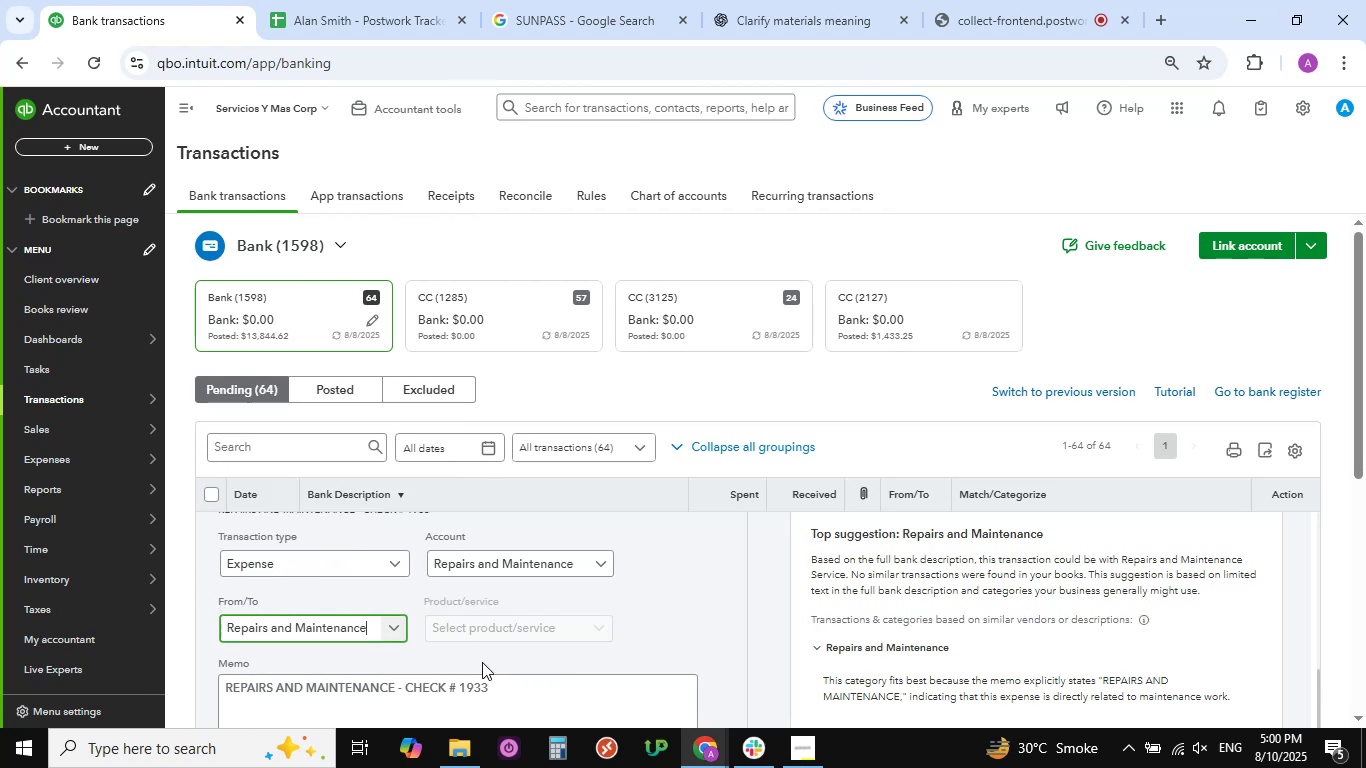 
scroll: coordinate [486, 649], scroll_direction: down, amount: 1.0
 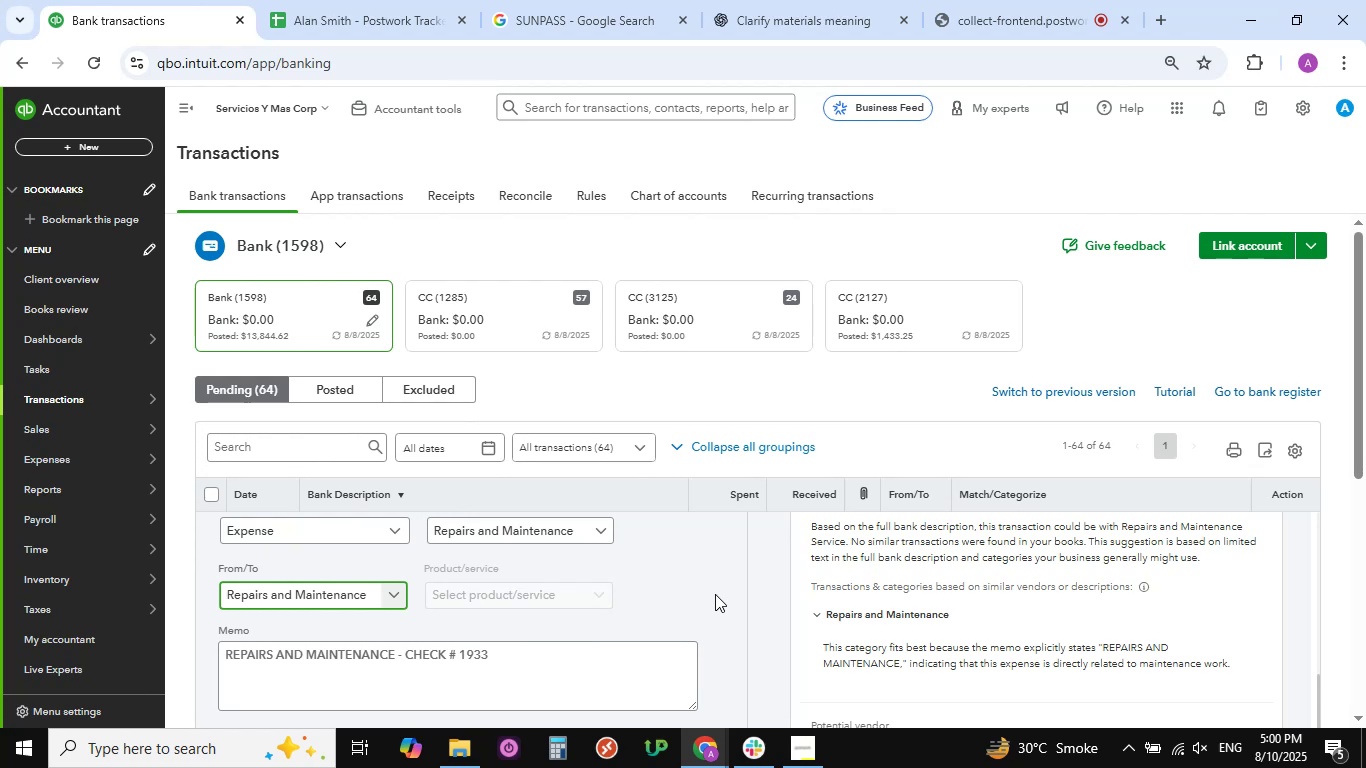 
wait(15.21)
 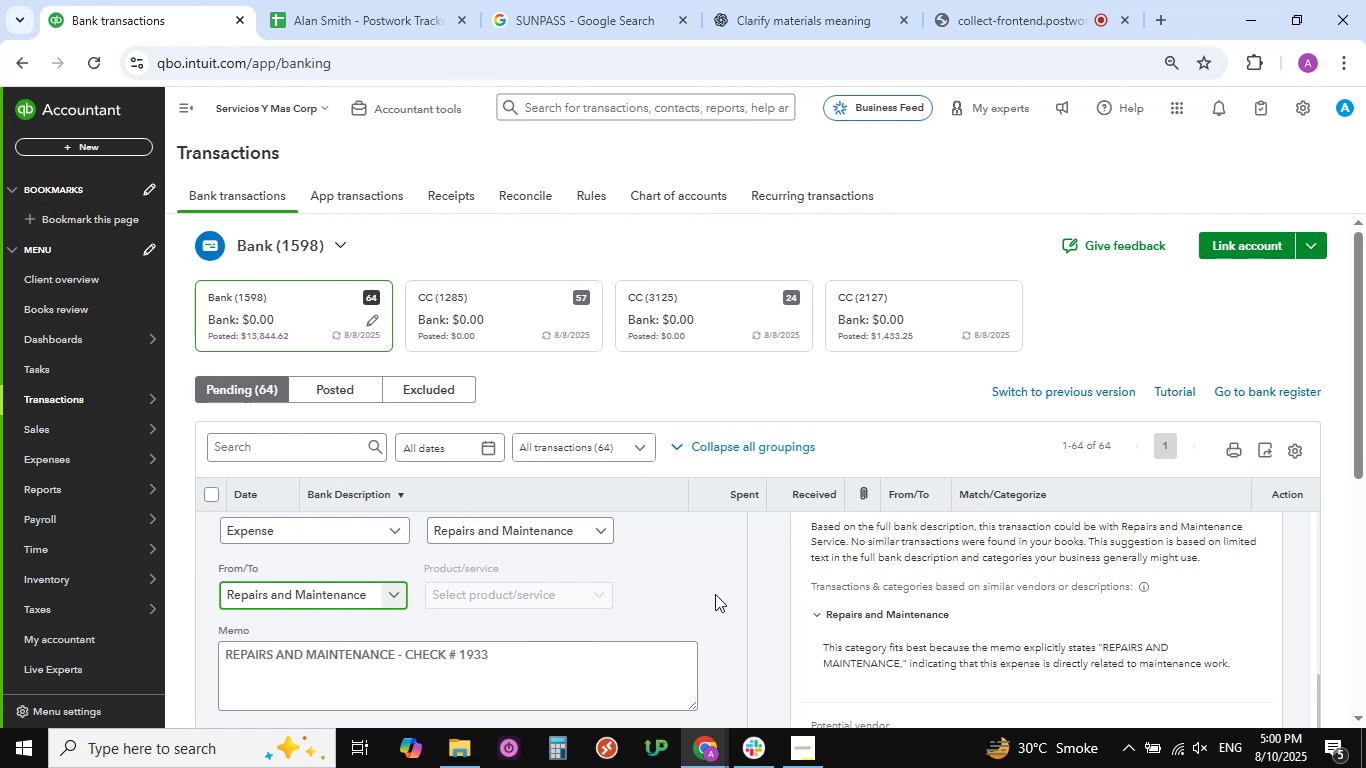 
scroll: coordinate [479, 631], scroll_direction: down, amount: 6.0
 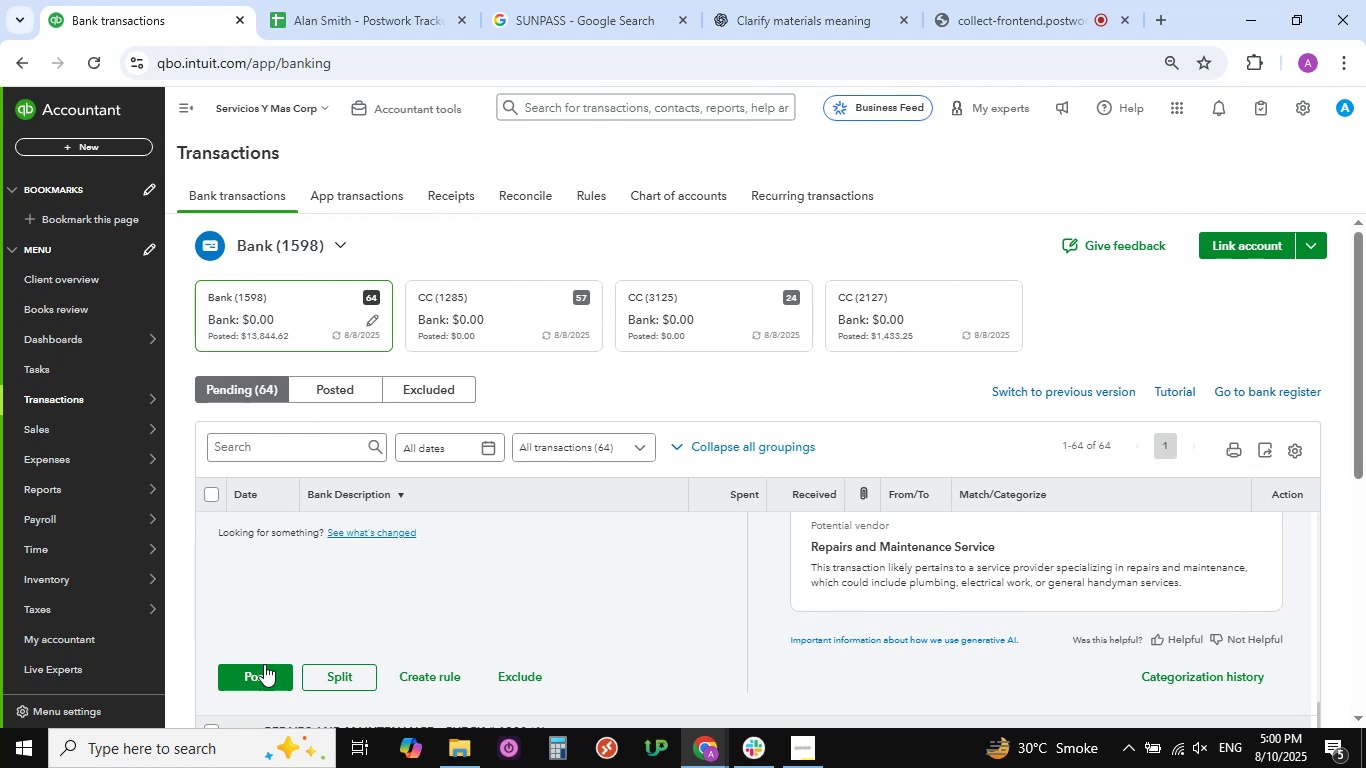 
left_click([257, 668])
 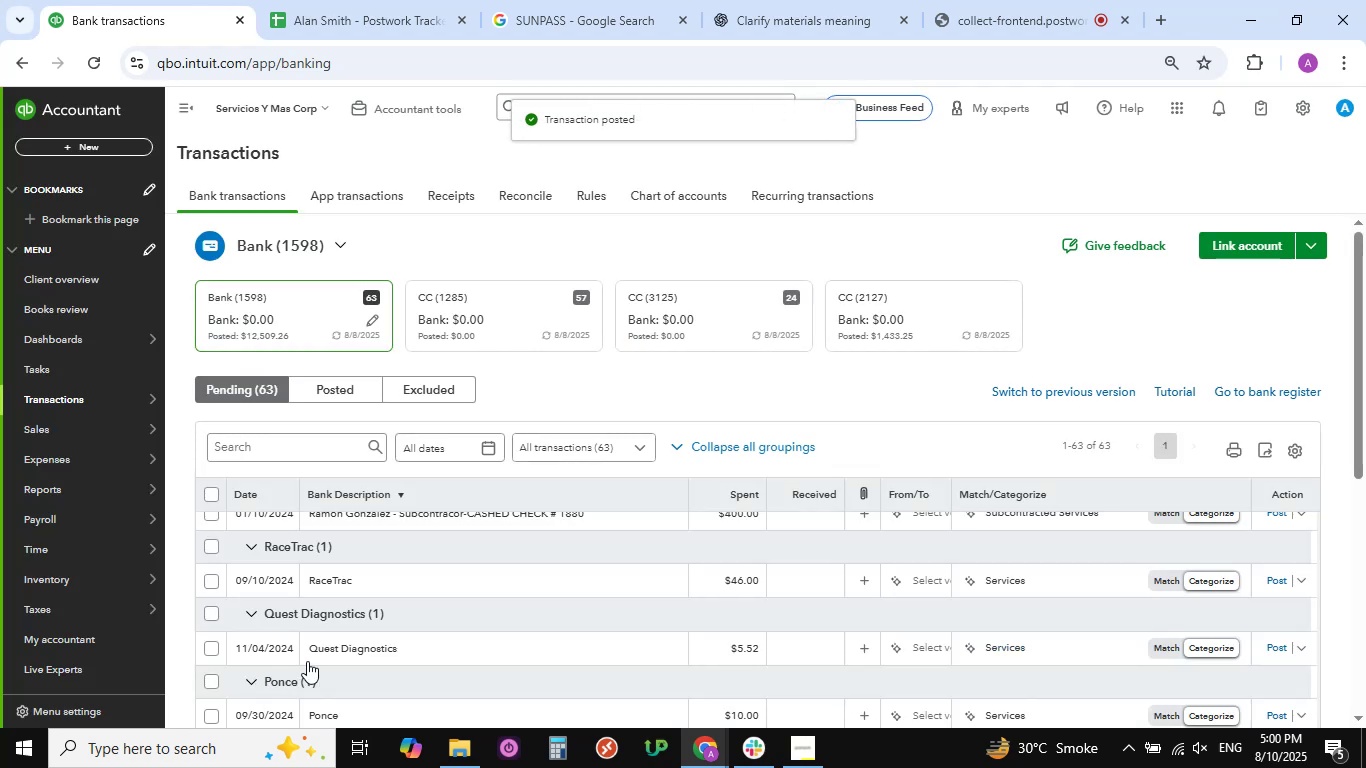 
scroll: coordinate [445, 588], scroll_direction: up, amount: 8.0
 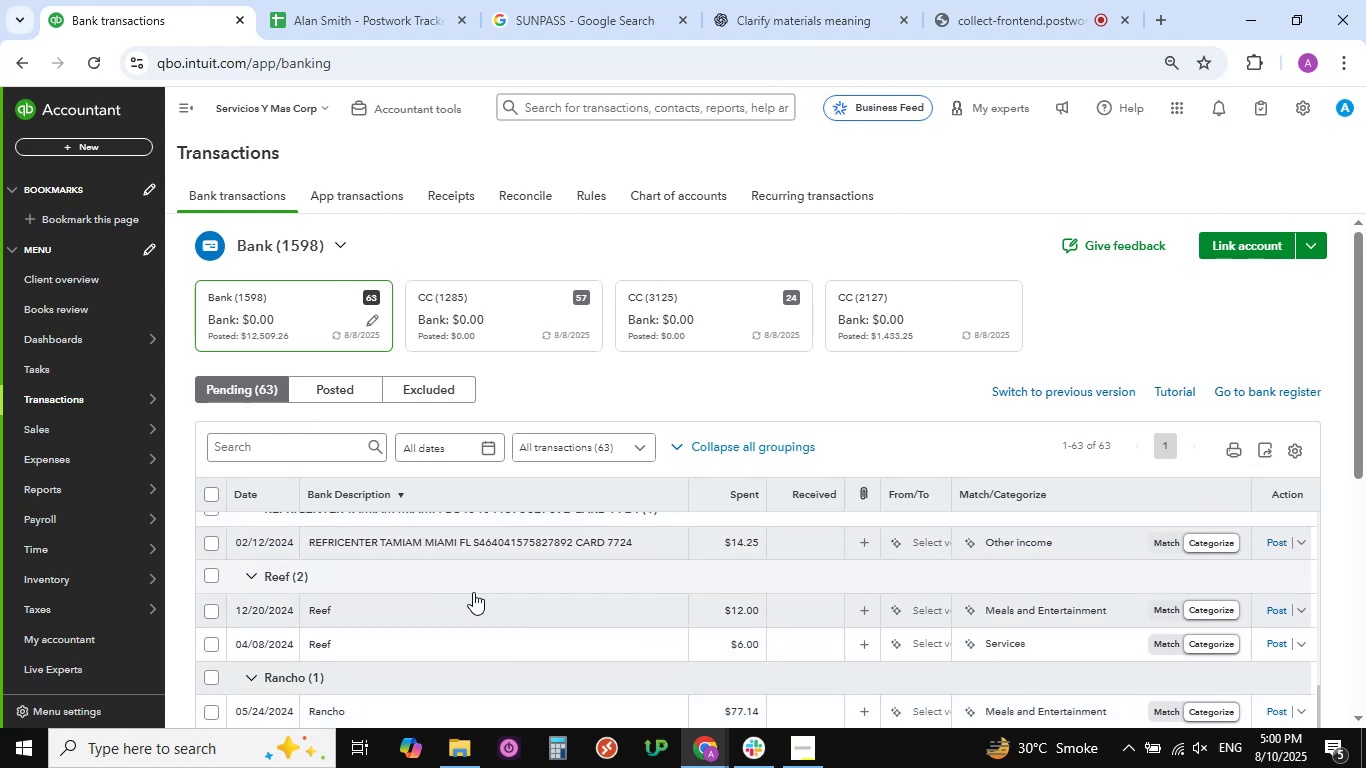 
scroll: coordinate [422, 589], scroll_direction: up, amount: 6.0
 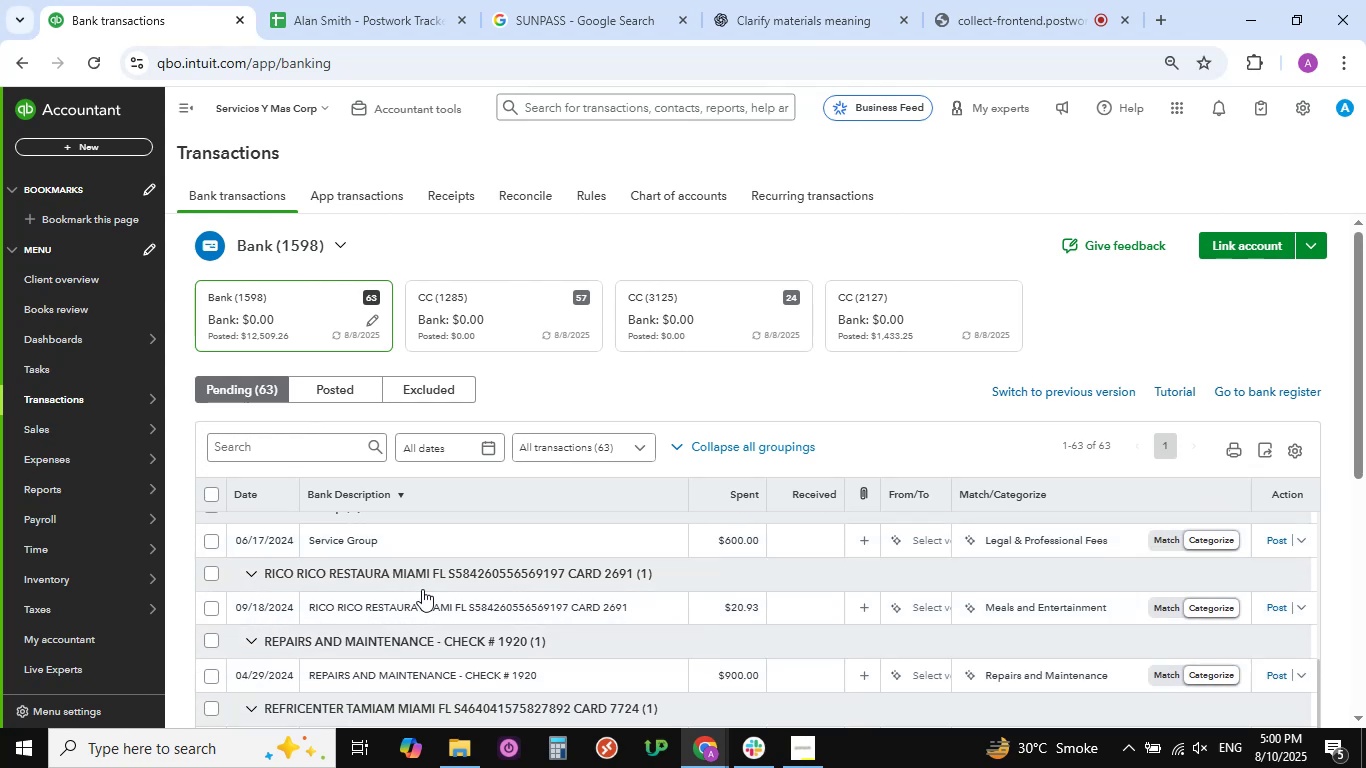 
scroll: coordinate [422, 589], scroll_direction: down, amount: 3.0
 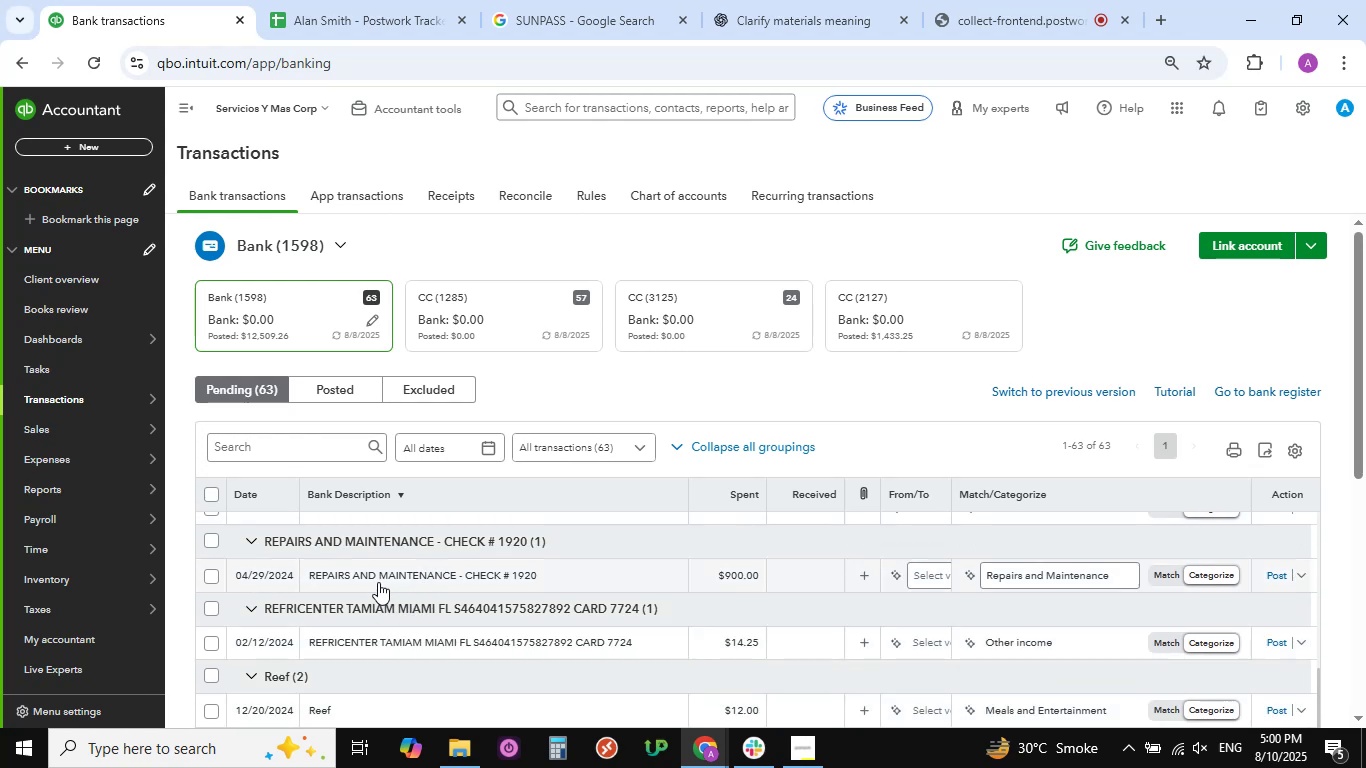 
left_click([383, 577])
 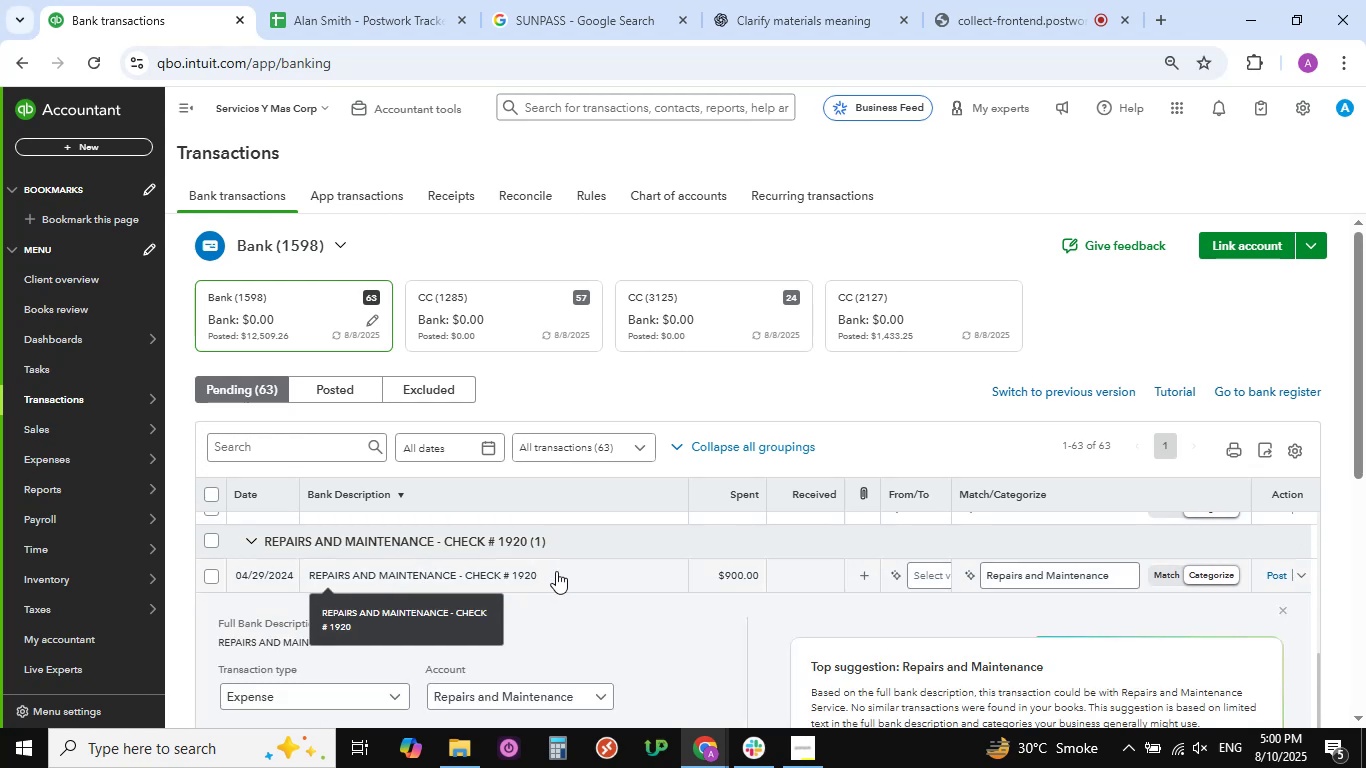 
scroll: coordinate [602, 624], scroll_direction: down, amount: 3.0
 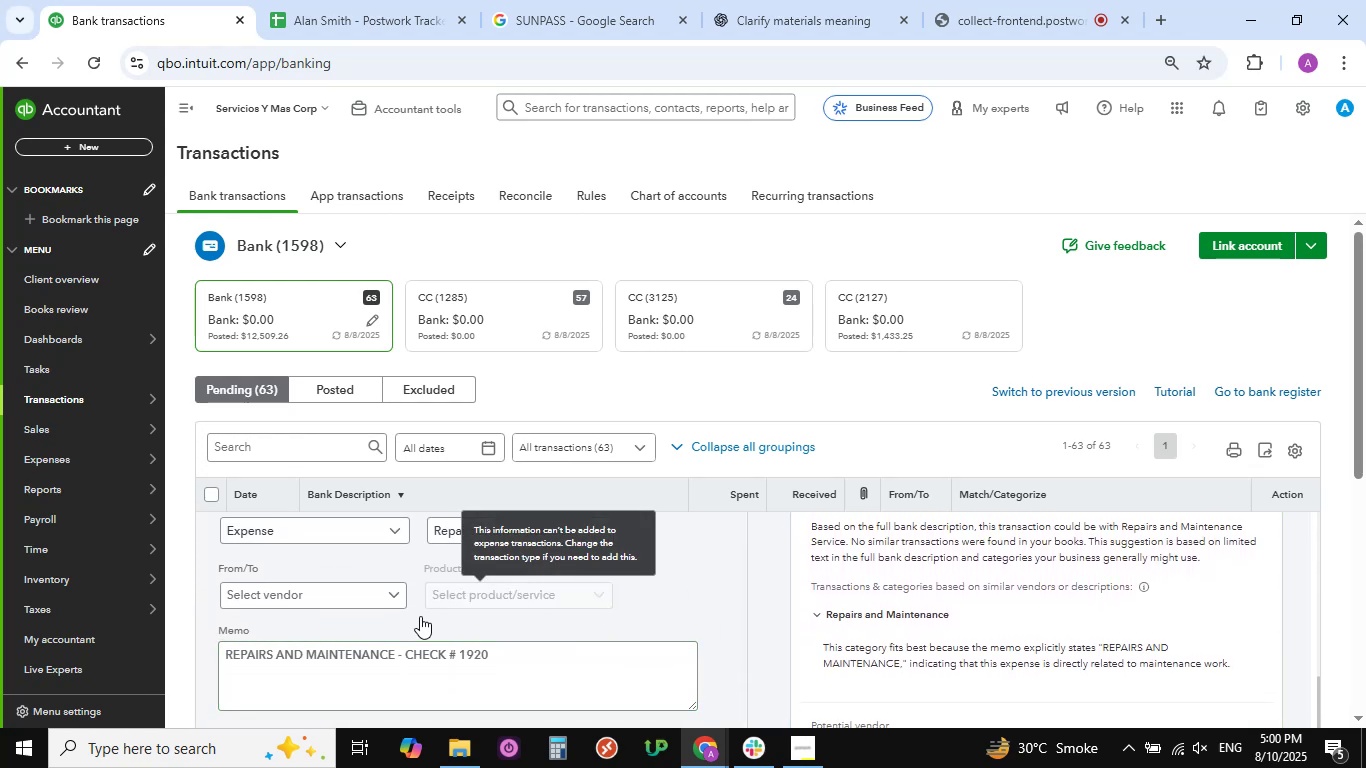 
left_click([396, 597])
 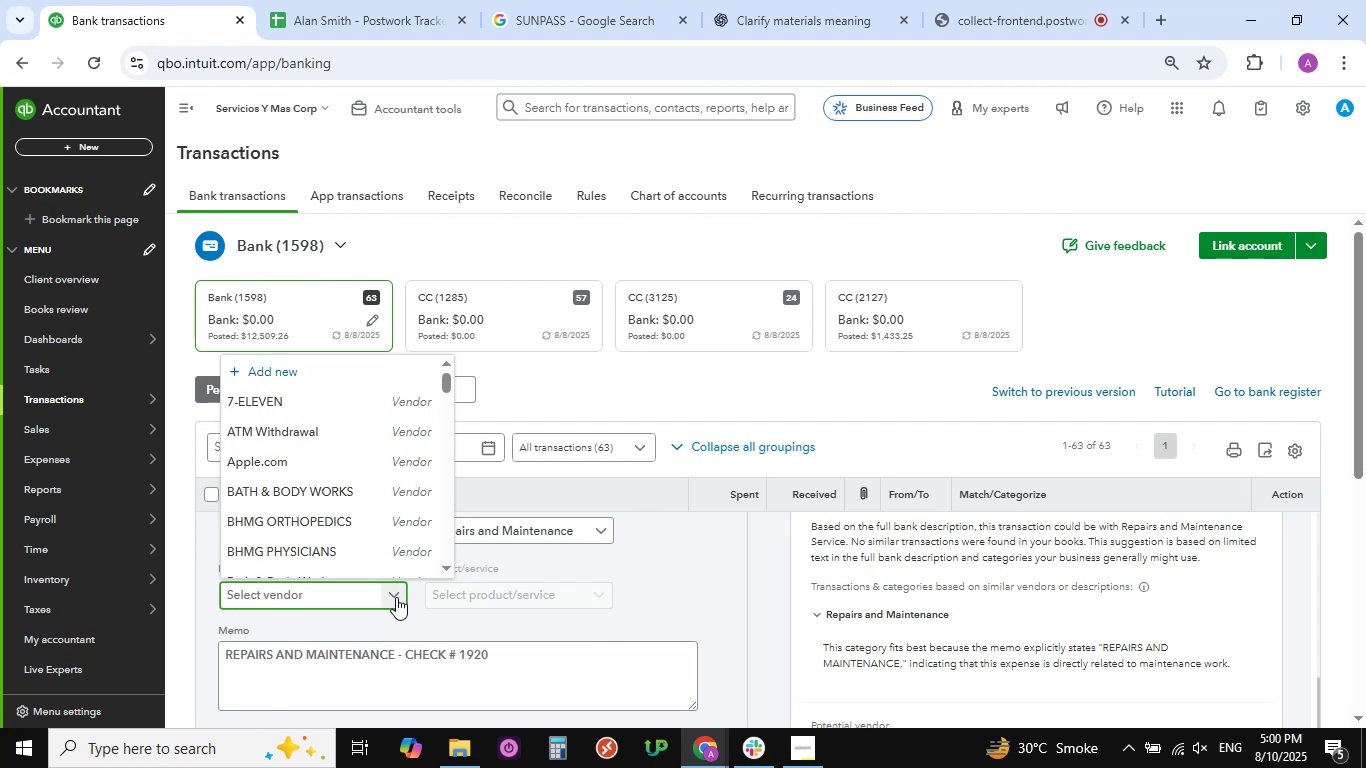 
wait(6.95)
 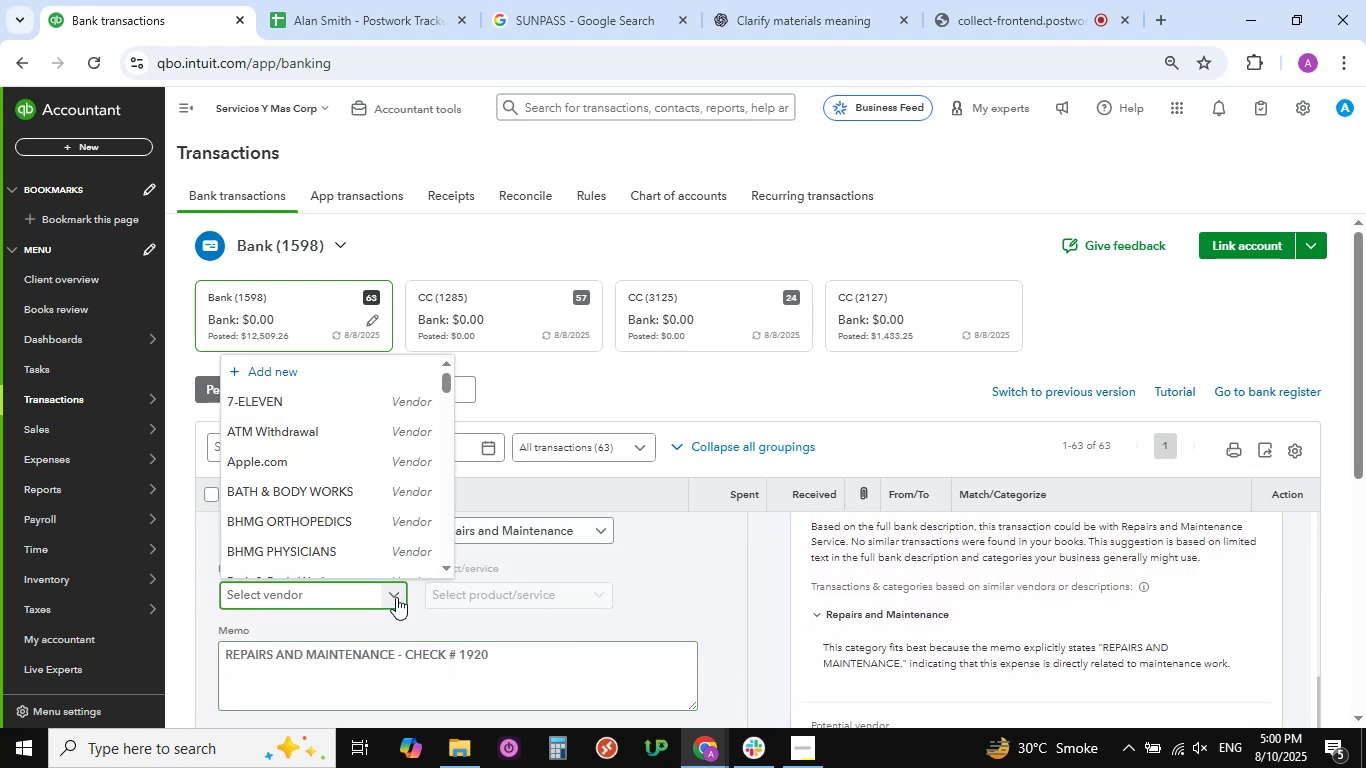 
scroll: coordinate [353, 493], scroll_direction: down, amount: 30.0
 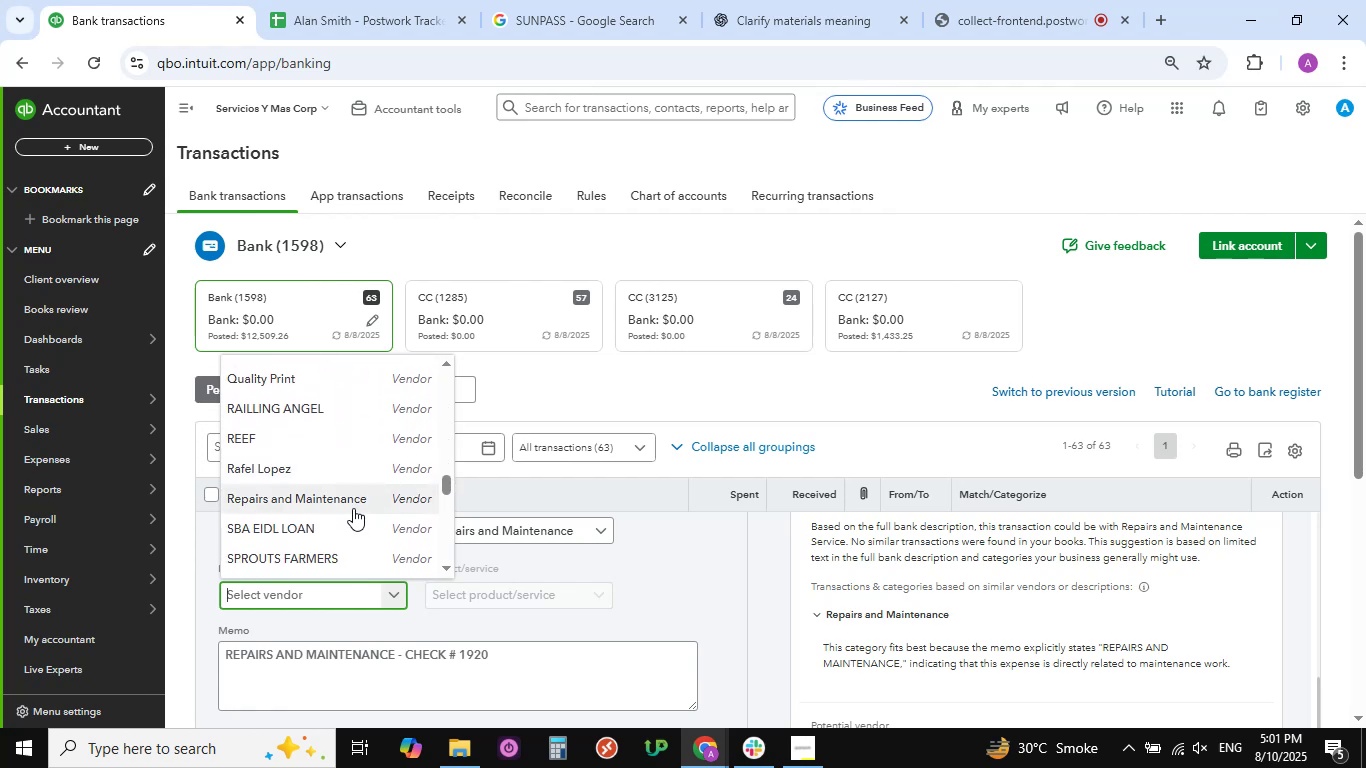 
left_click([355, 503])
 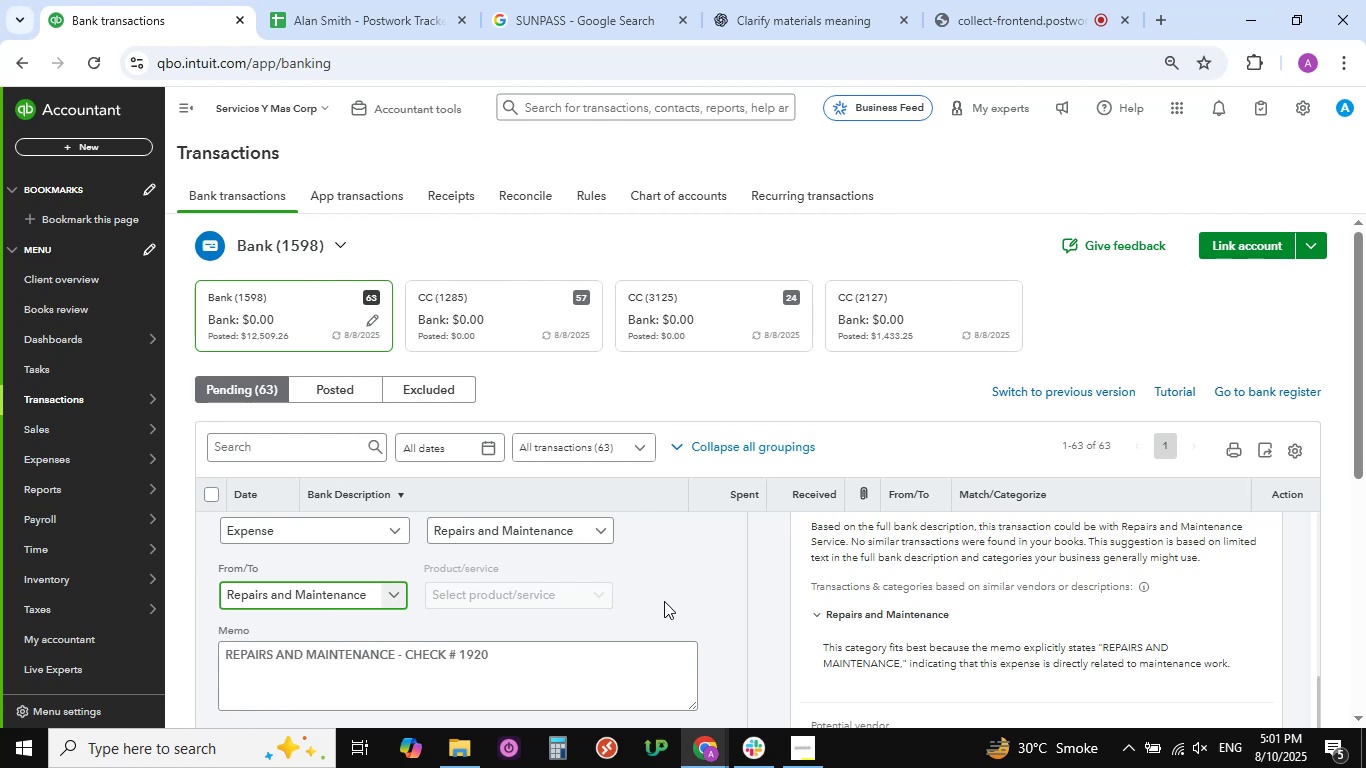 
wait(5.78)
 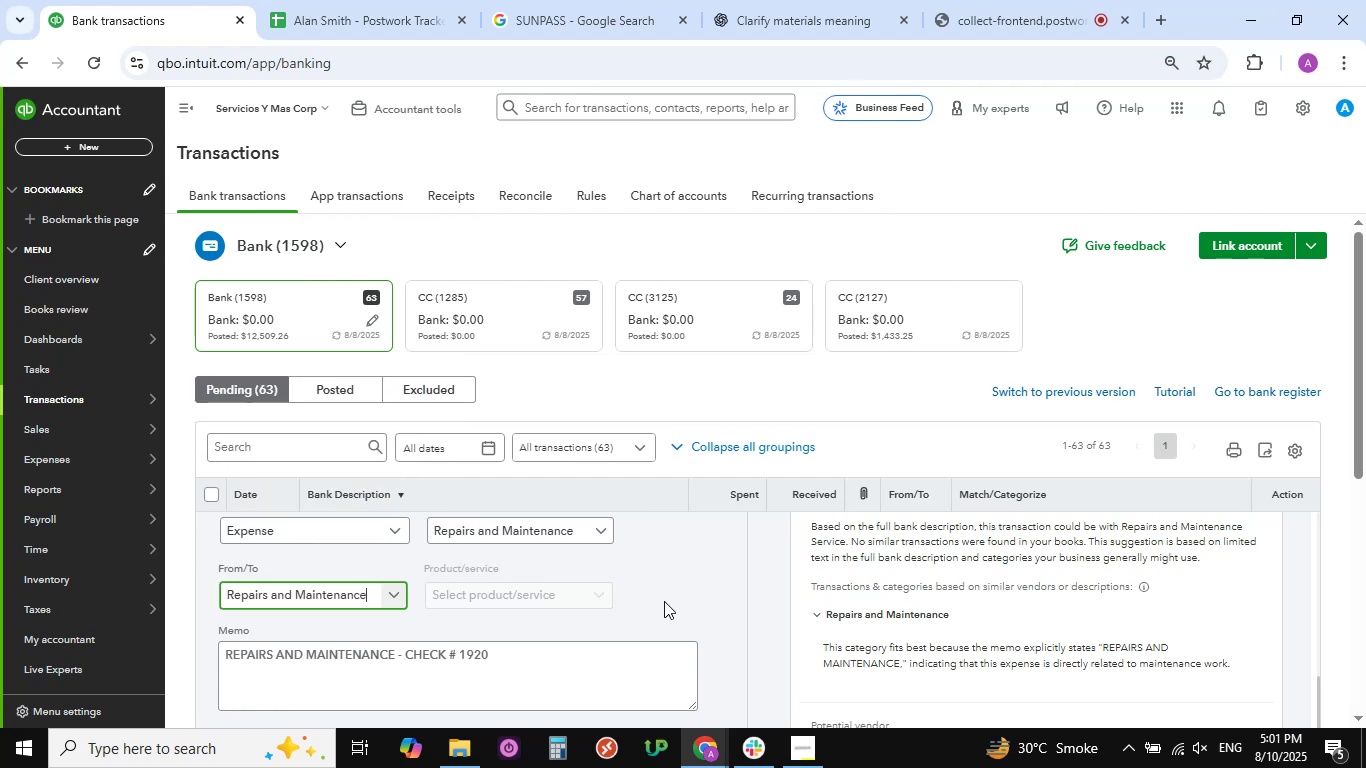 
scroll: coordinate [664, 601], scroll_direction: down, amount: 1.0
 